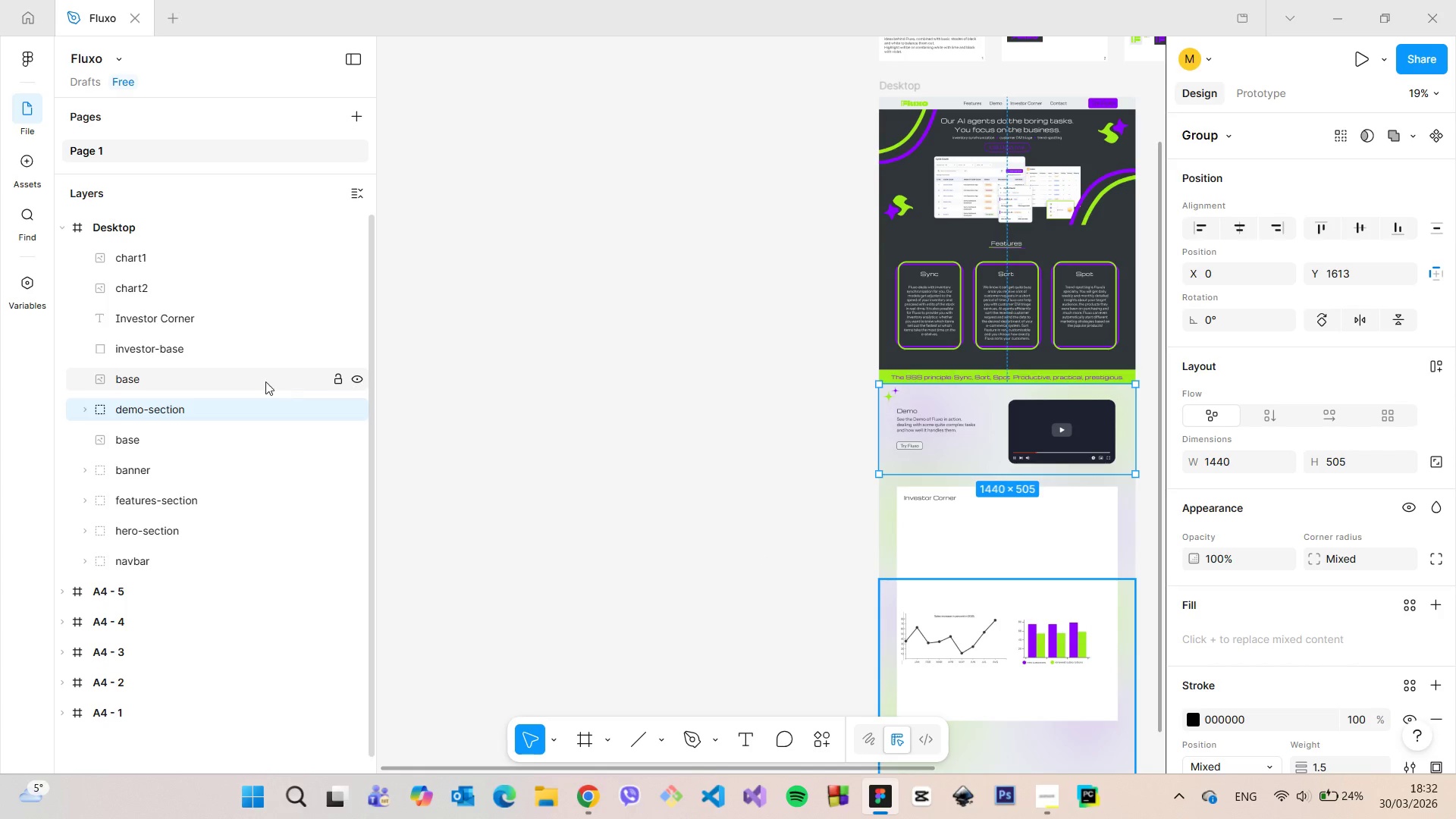 
left_click([212, 347])
 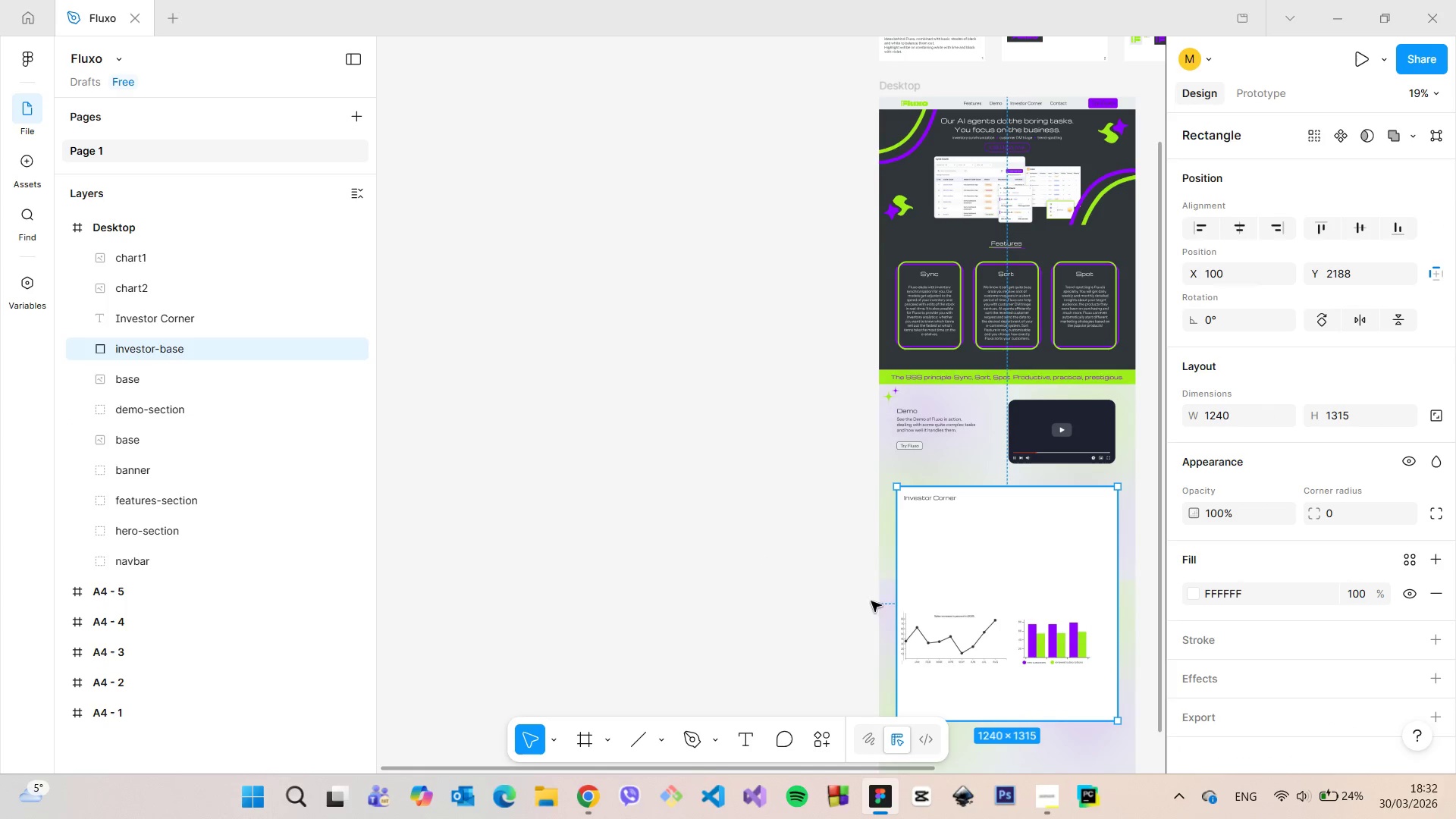 
scroll: coordinate [934, 611], scroll_direction: down, amount: 5.0
 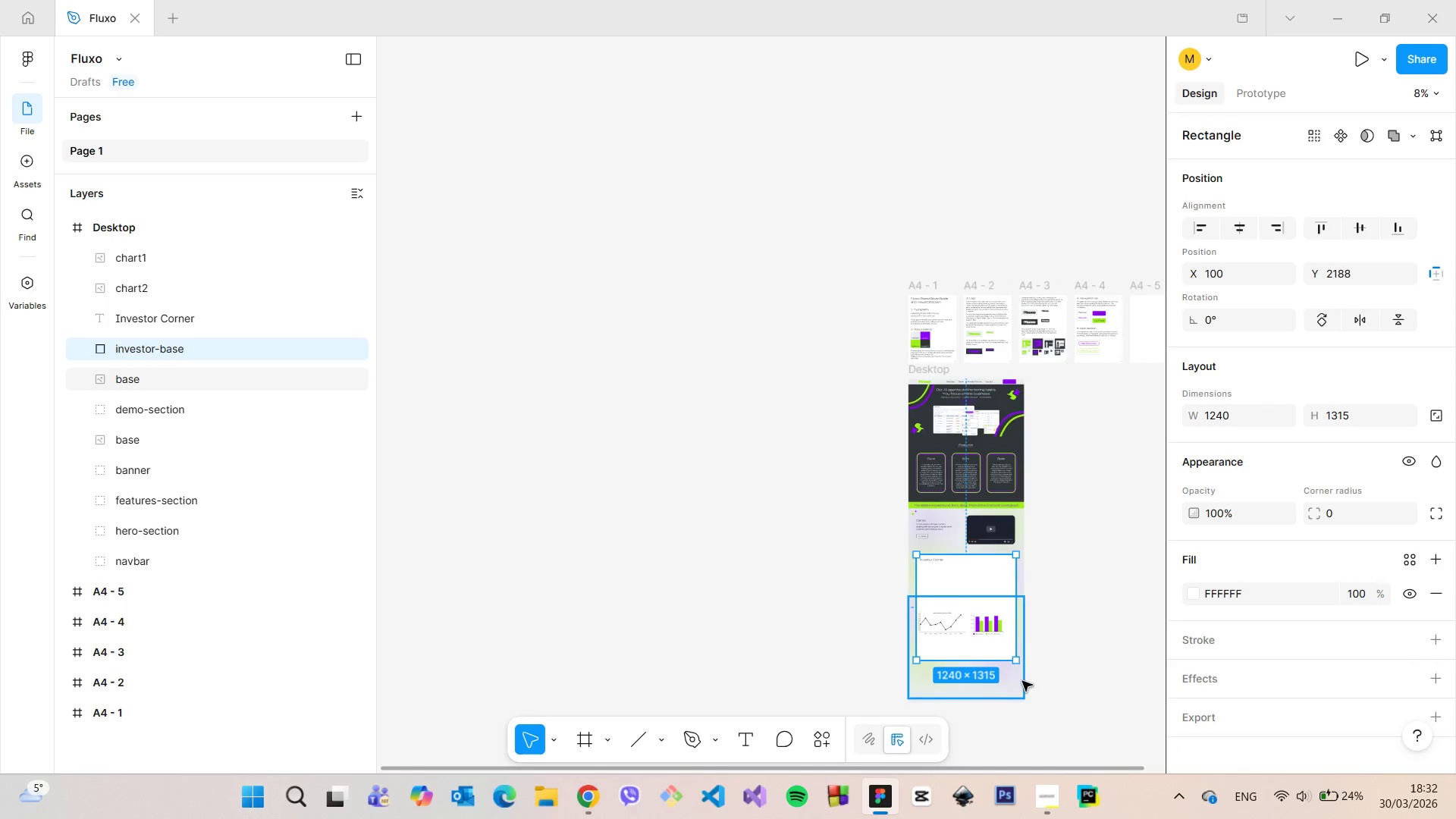 
scroll: coordinate [1016, 702], scroll_direction: up, amount: 9.0
 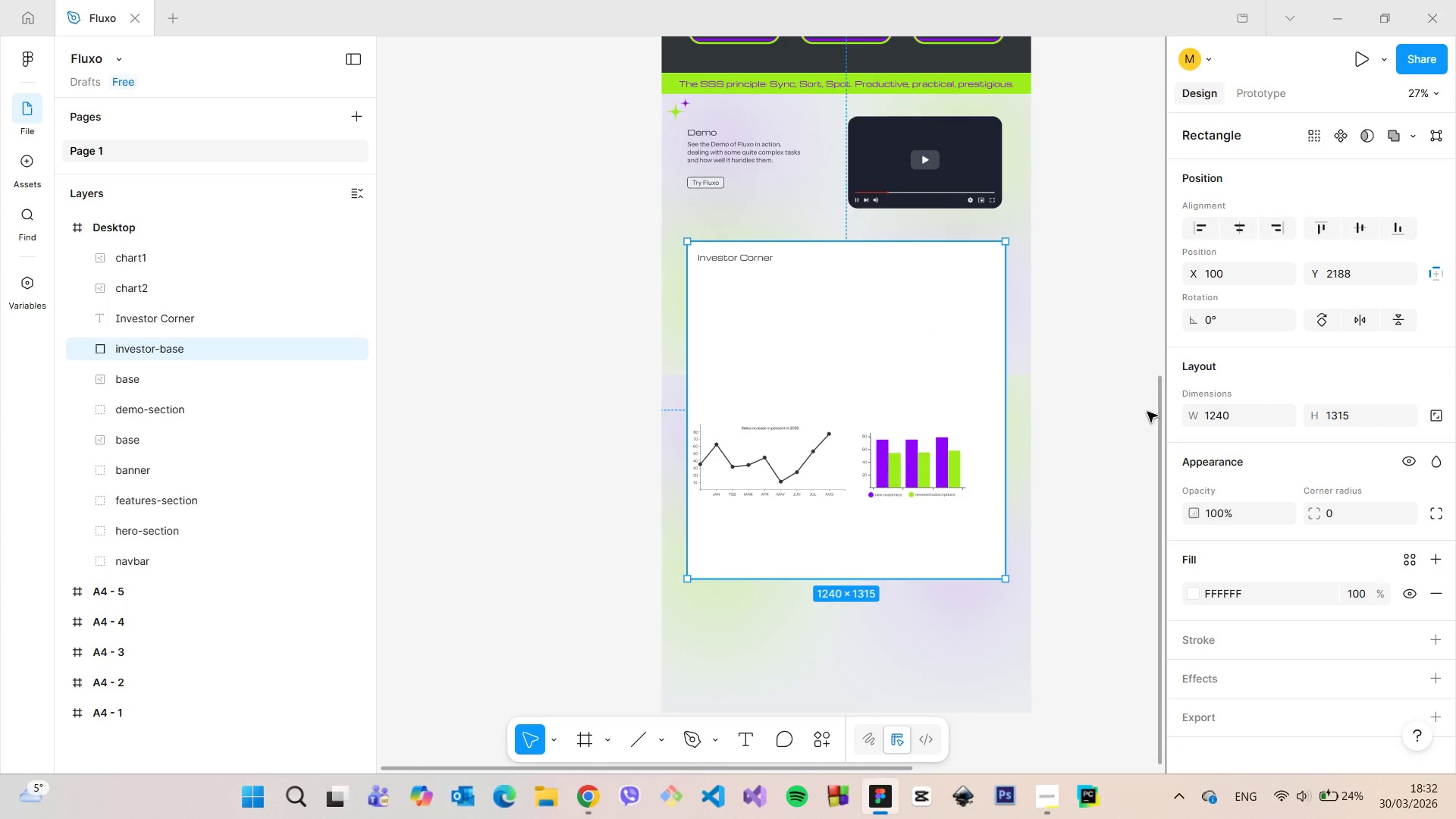 
left_click_drag(start_coordinate=[1155, 416], to_coordinate=[1146, 403])
 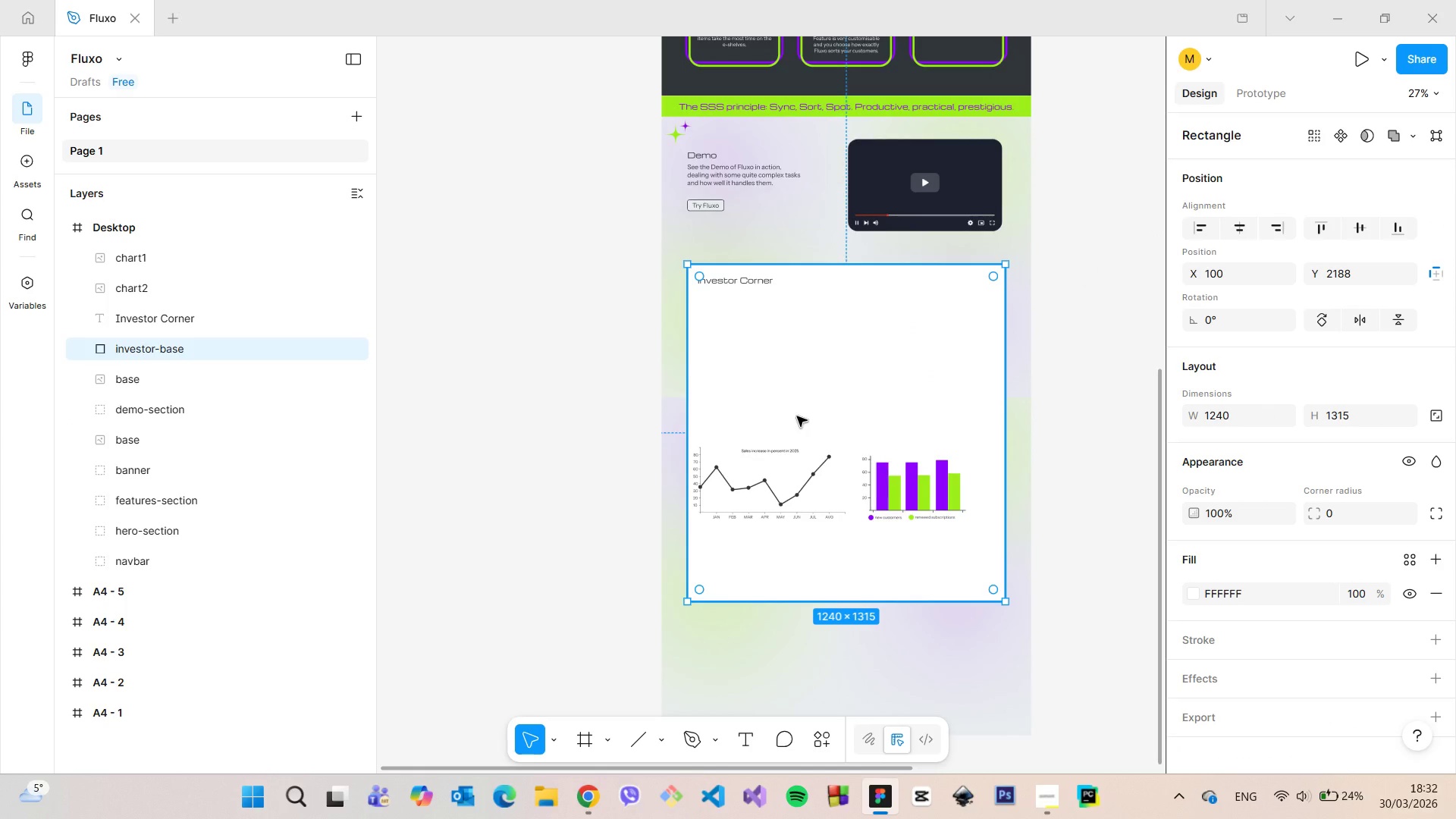 
scroll: coordinate [797, 416], scroll_direction: down, amount: 6.0
 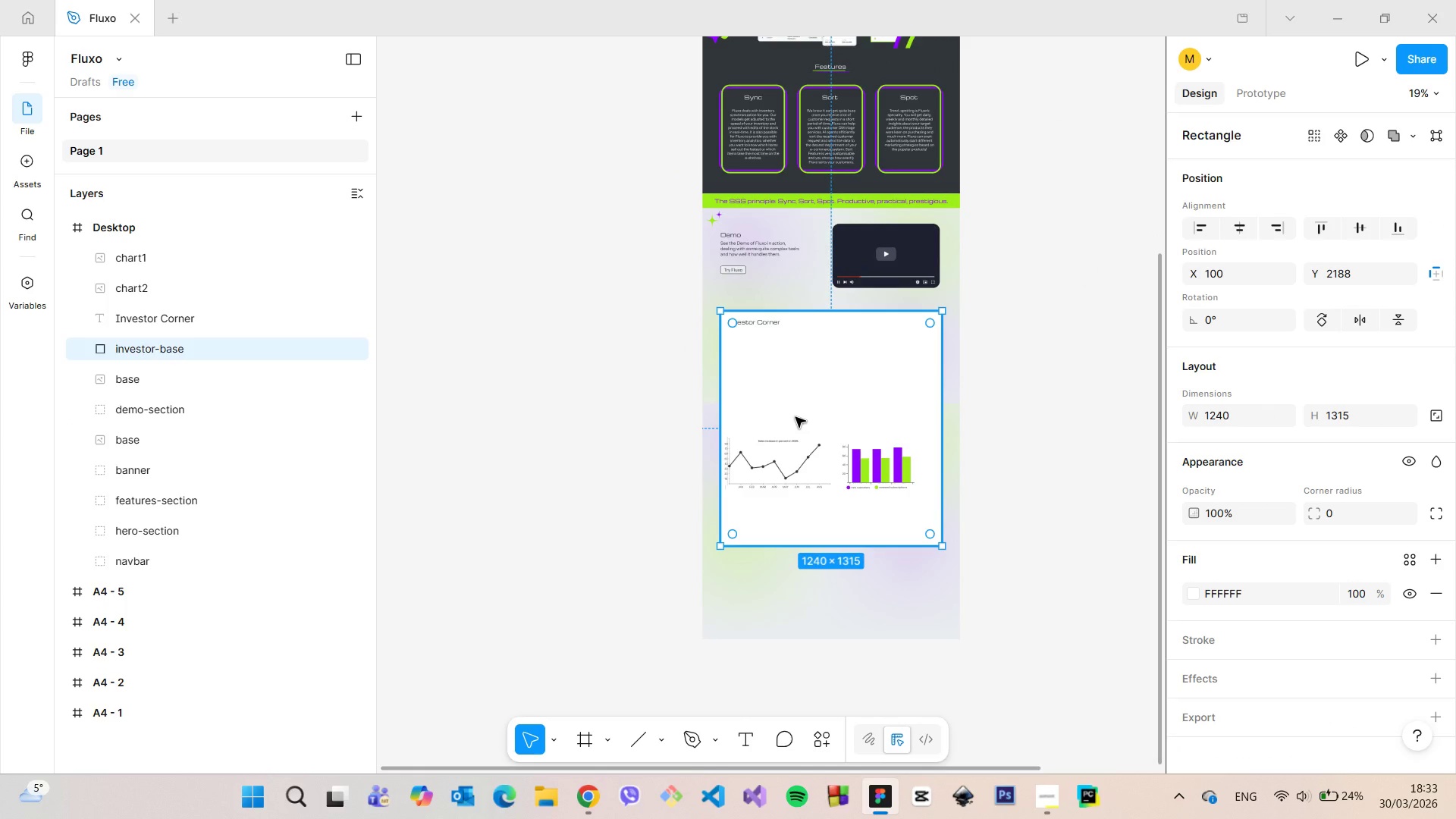 
scroll: coordinate [795, 417], scroll_direction: up, amount: 4.0
 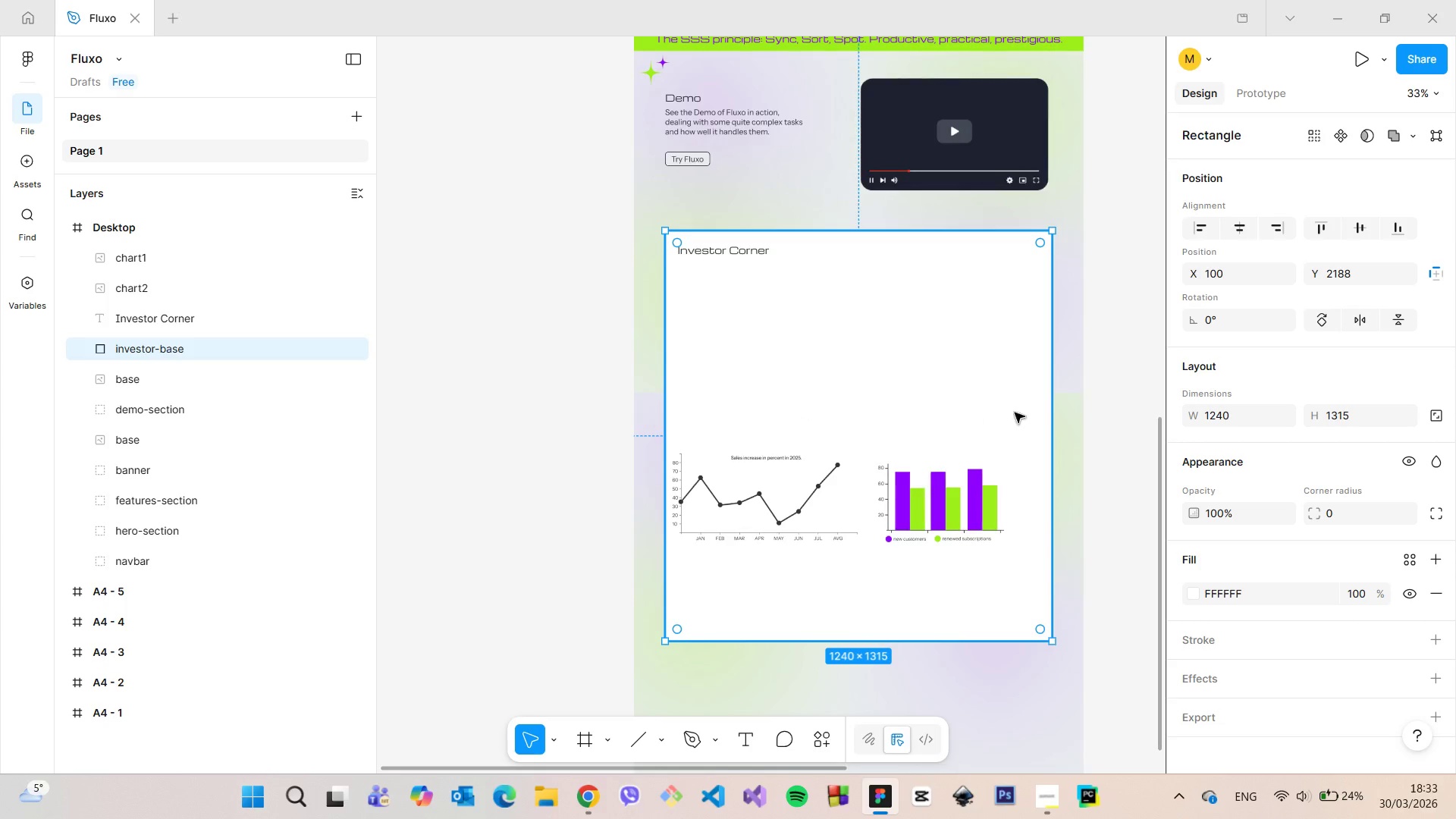 
hold_key(key=AltLeft, duration=1.09)
 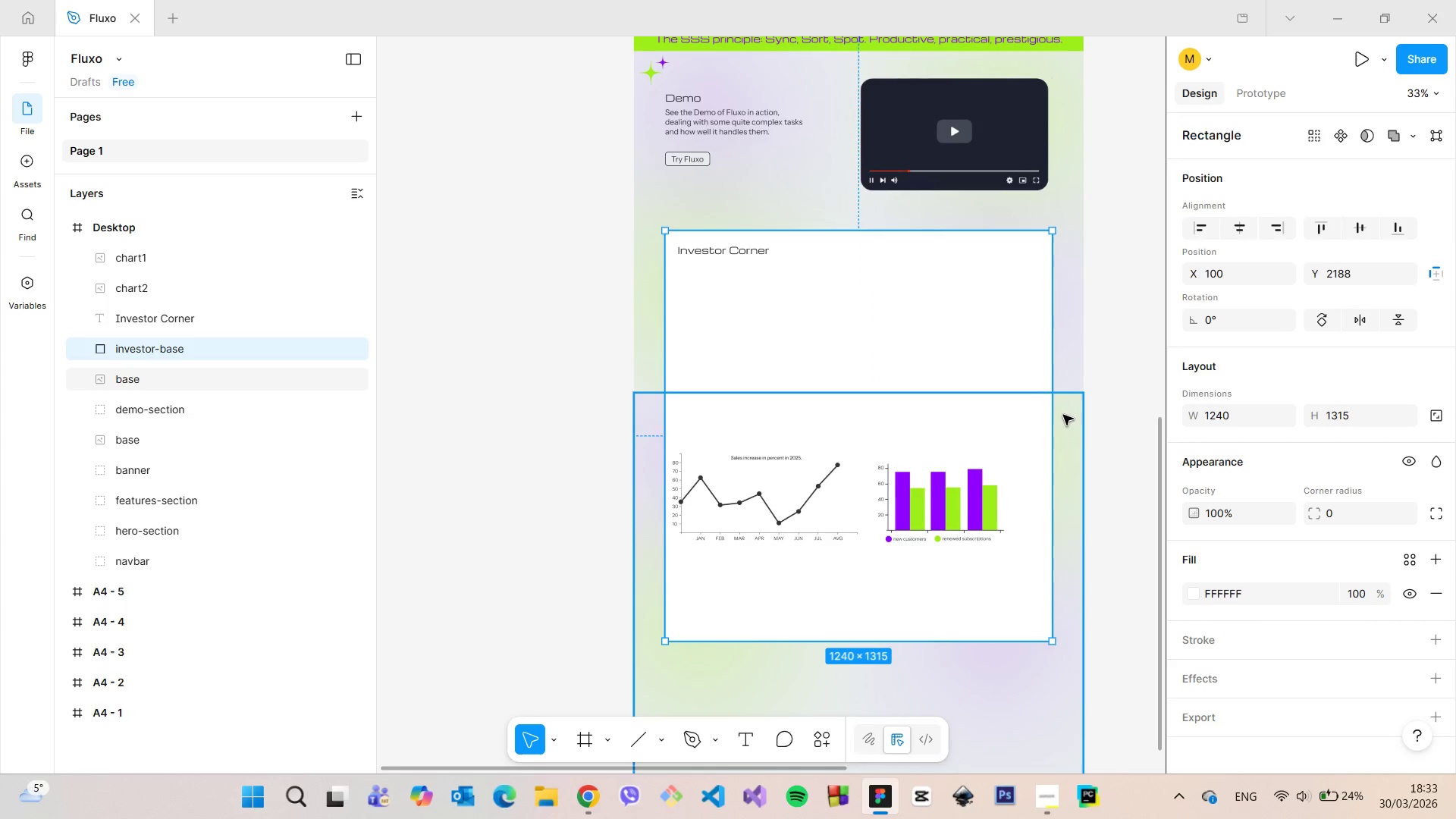 
key(Alt+AltLeft)
 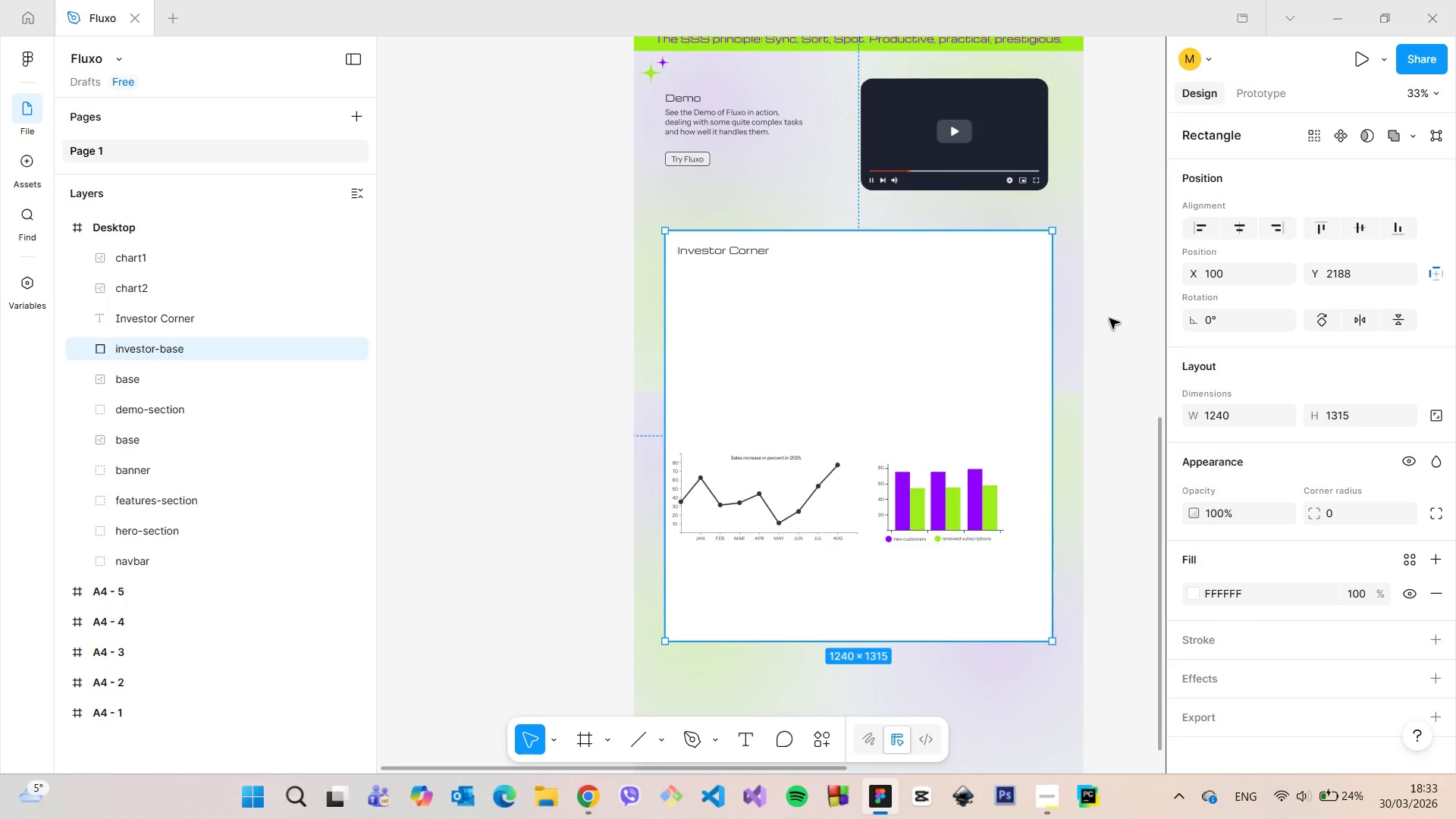 
left_click([1110, 318])
 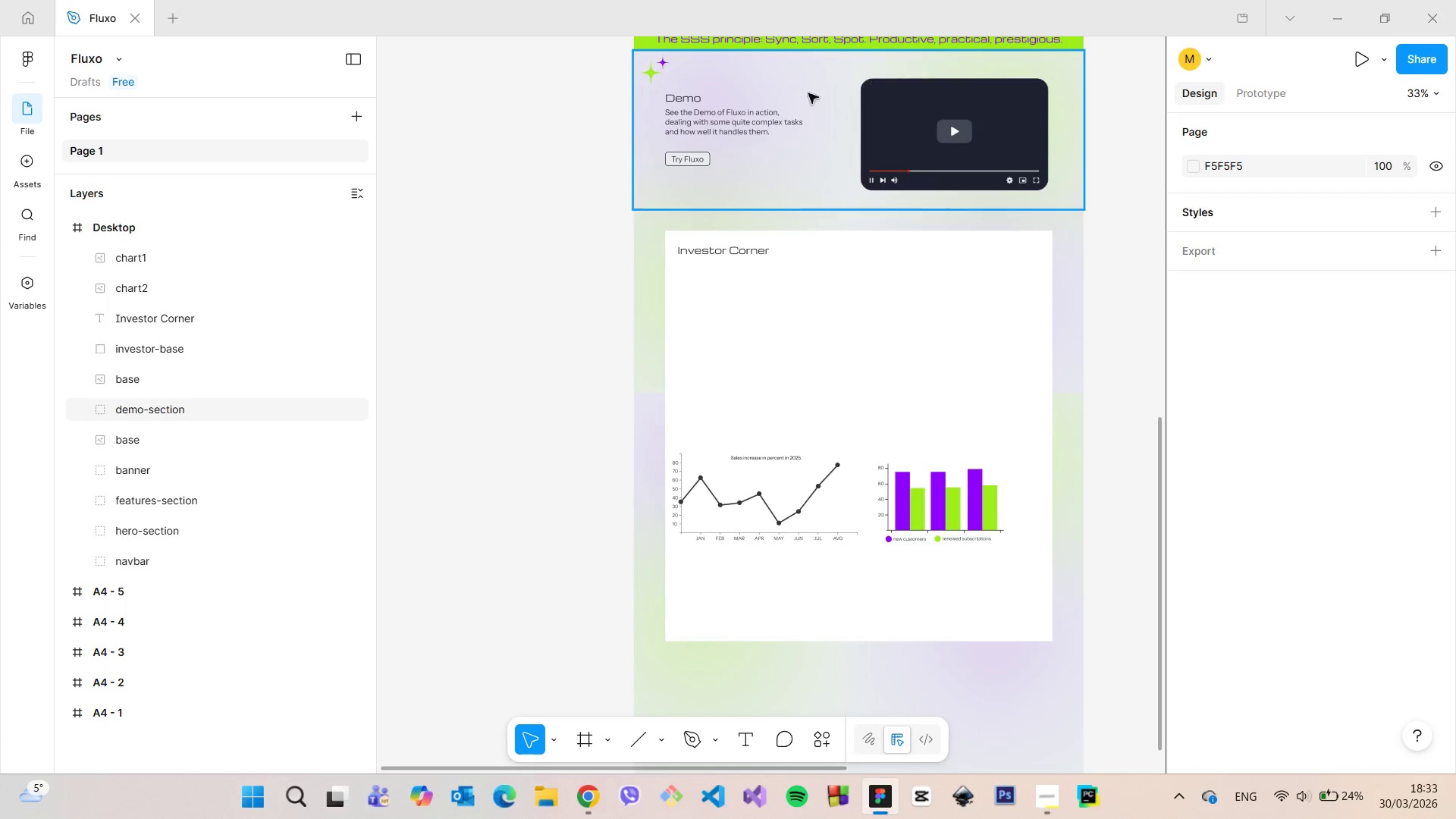 
scroll: coordinate [765, 99], scroll_direction: up, amount: 4.0
 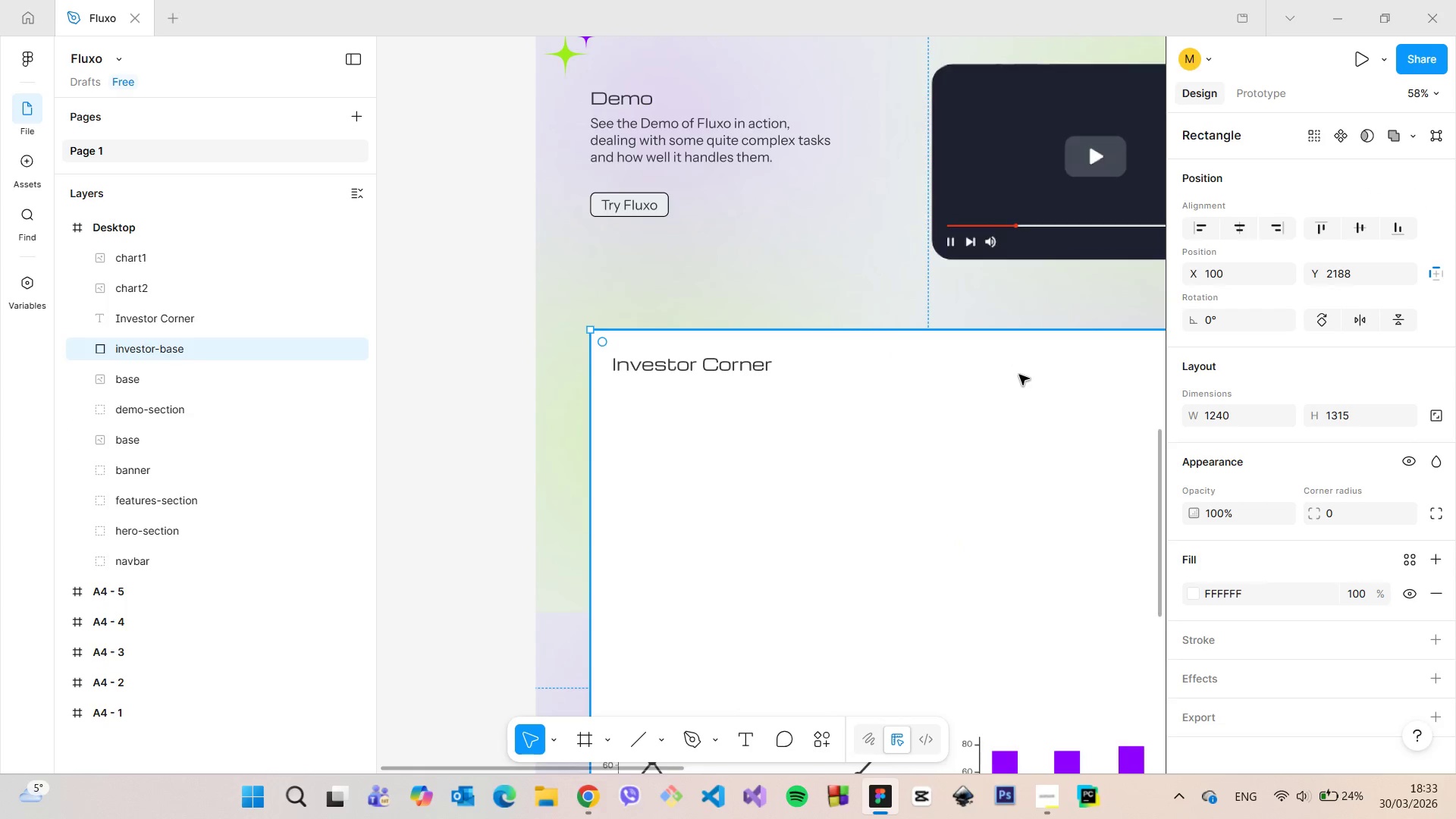 
scroll: coordinate [1016, 375], scroll_direction: down, amount: 6.0
 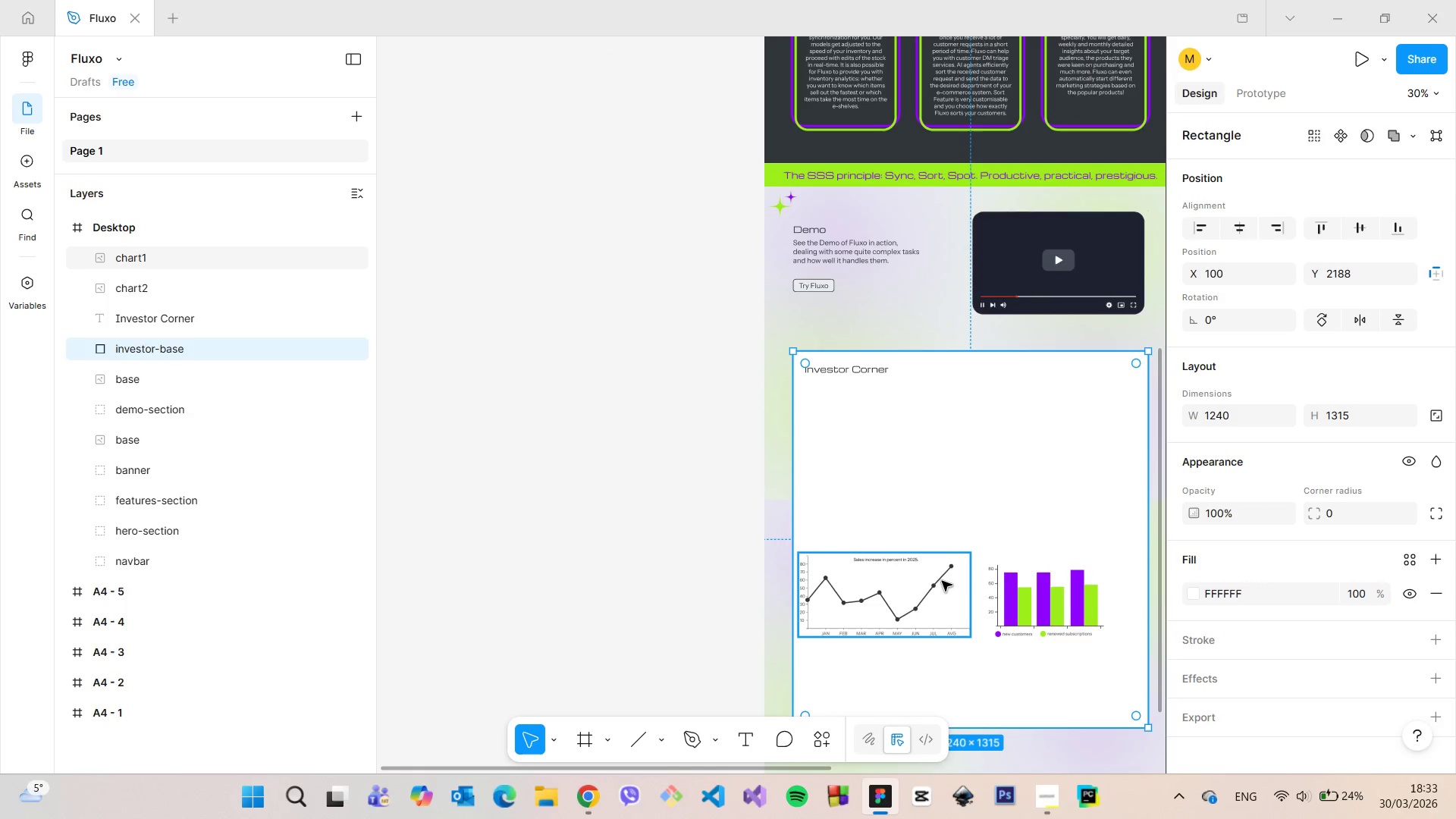 
left_click([942, 581])
 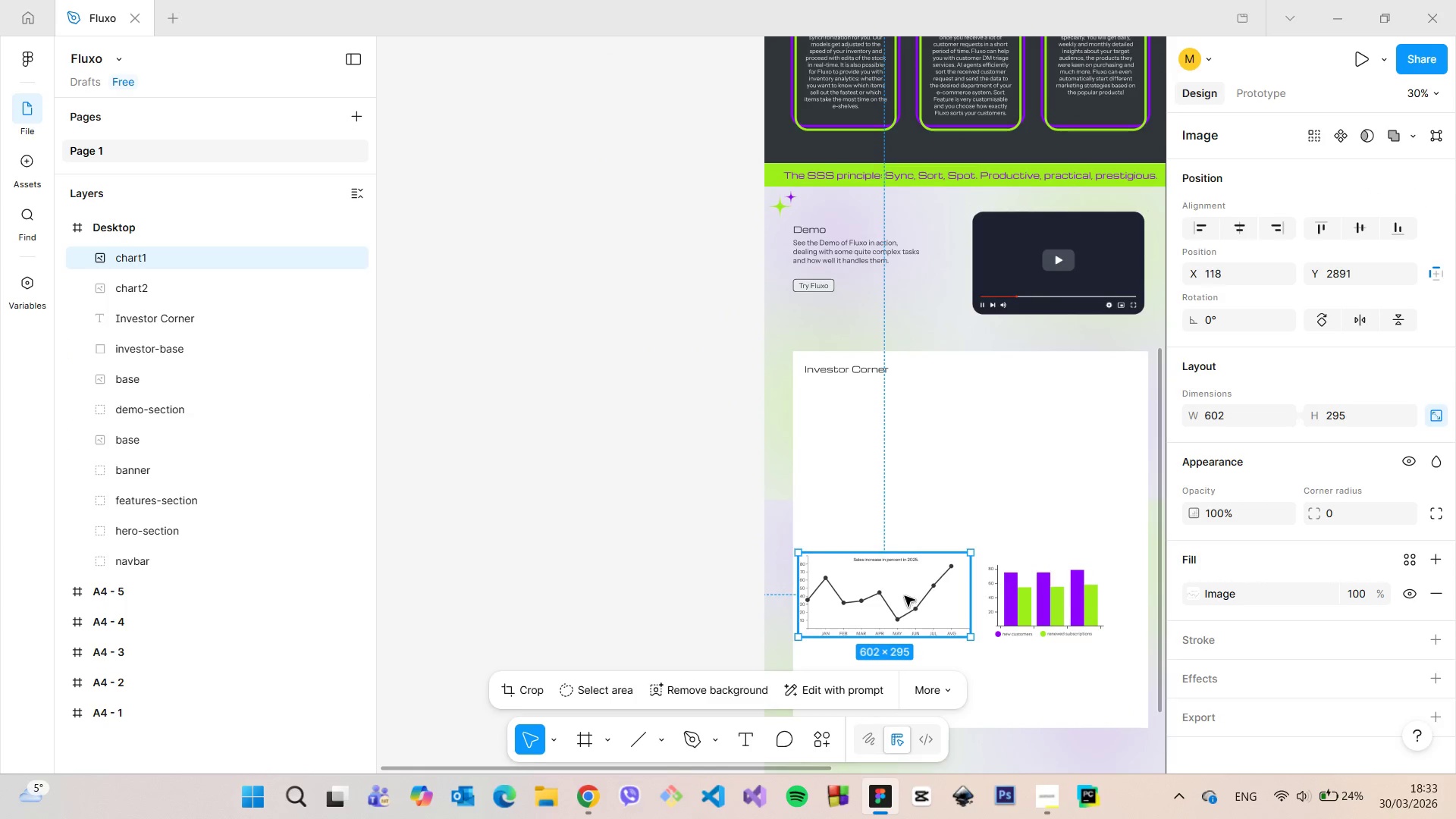 
left_click_drag(start_coordinate=[905, 595], to_coordinate=[911, 448])
 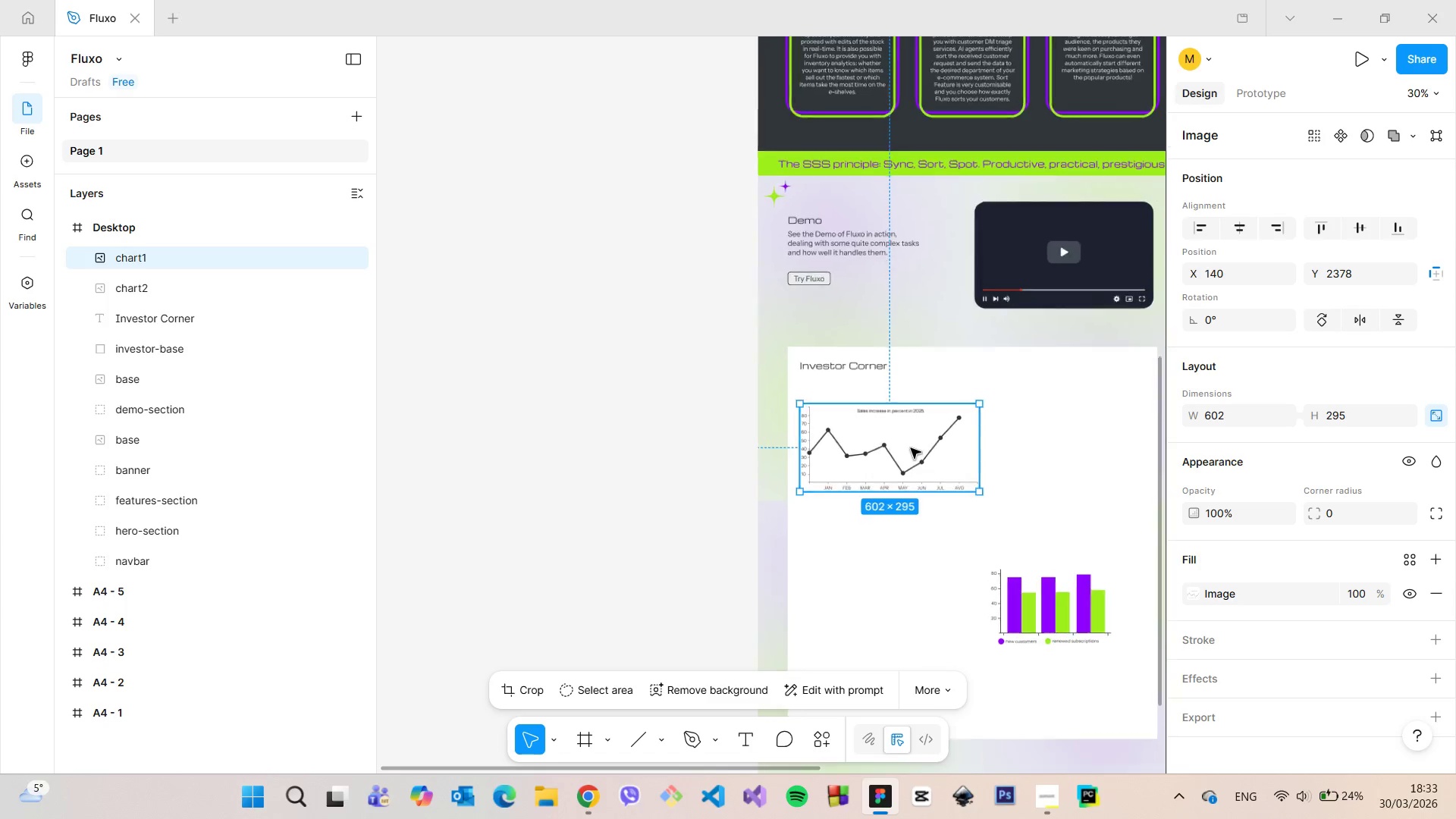 
scroll: coordinate [911, 448], scroll_direction: up, amount: 5.0
 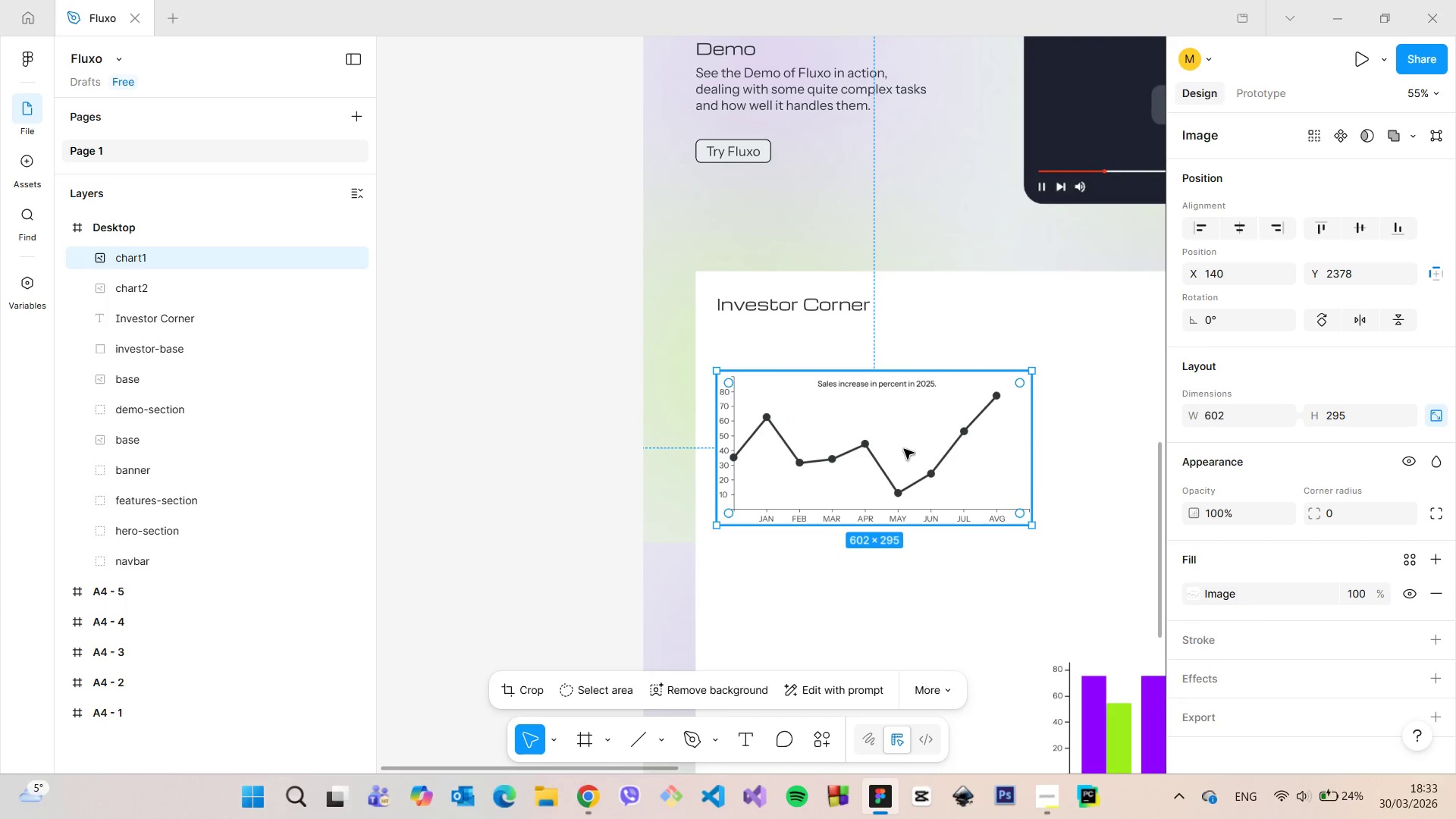 
left_click_drag(start_coordinate=[903, 449], to_coordinate=[903, 443])
 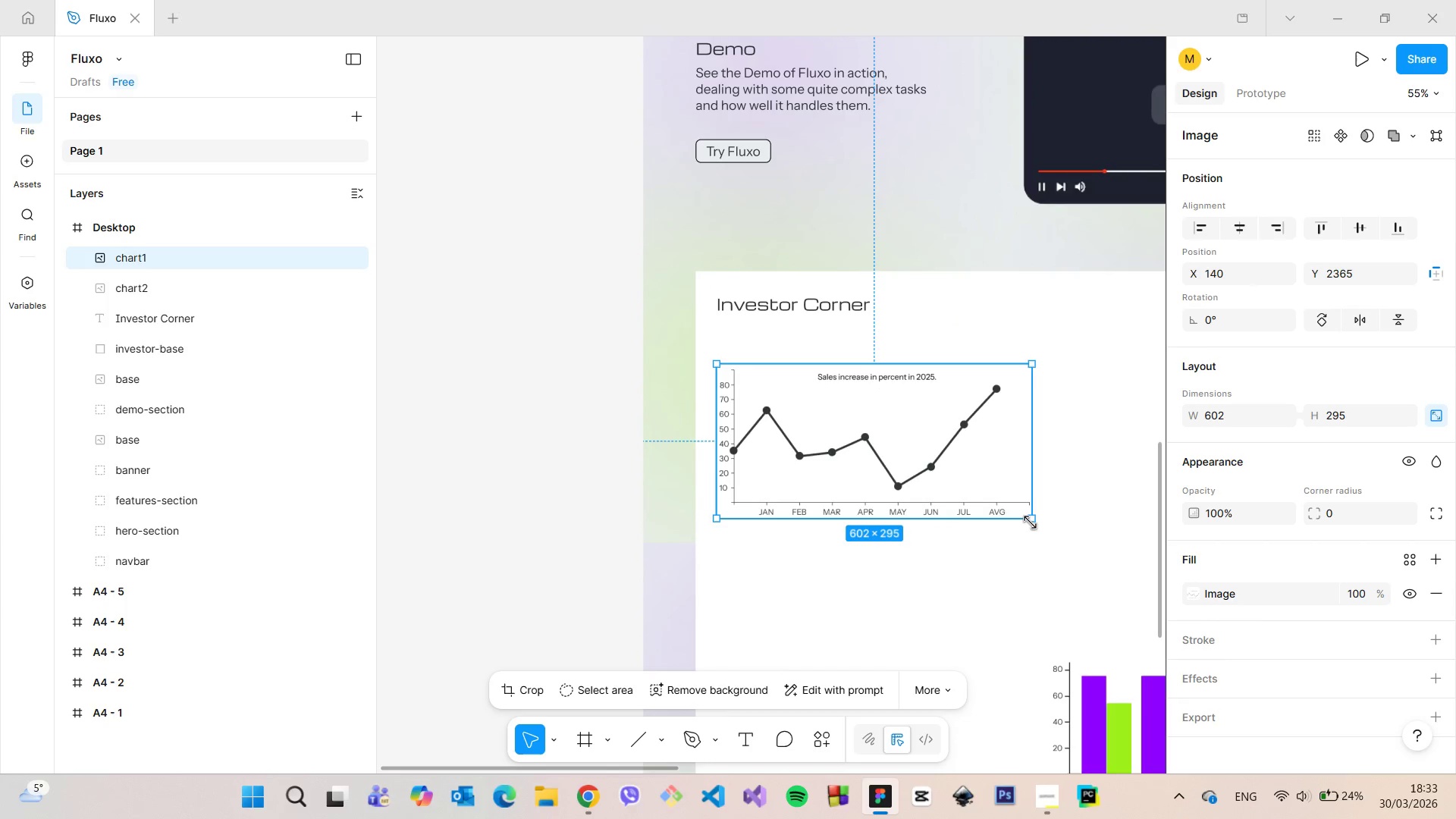 
left_click_drag(start_coordinate=[1030, 522], to_coordinate=[1073, 557])
 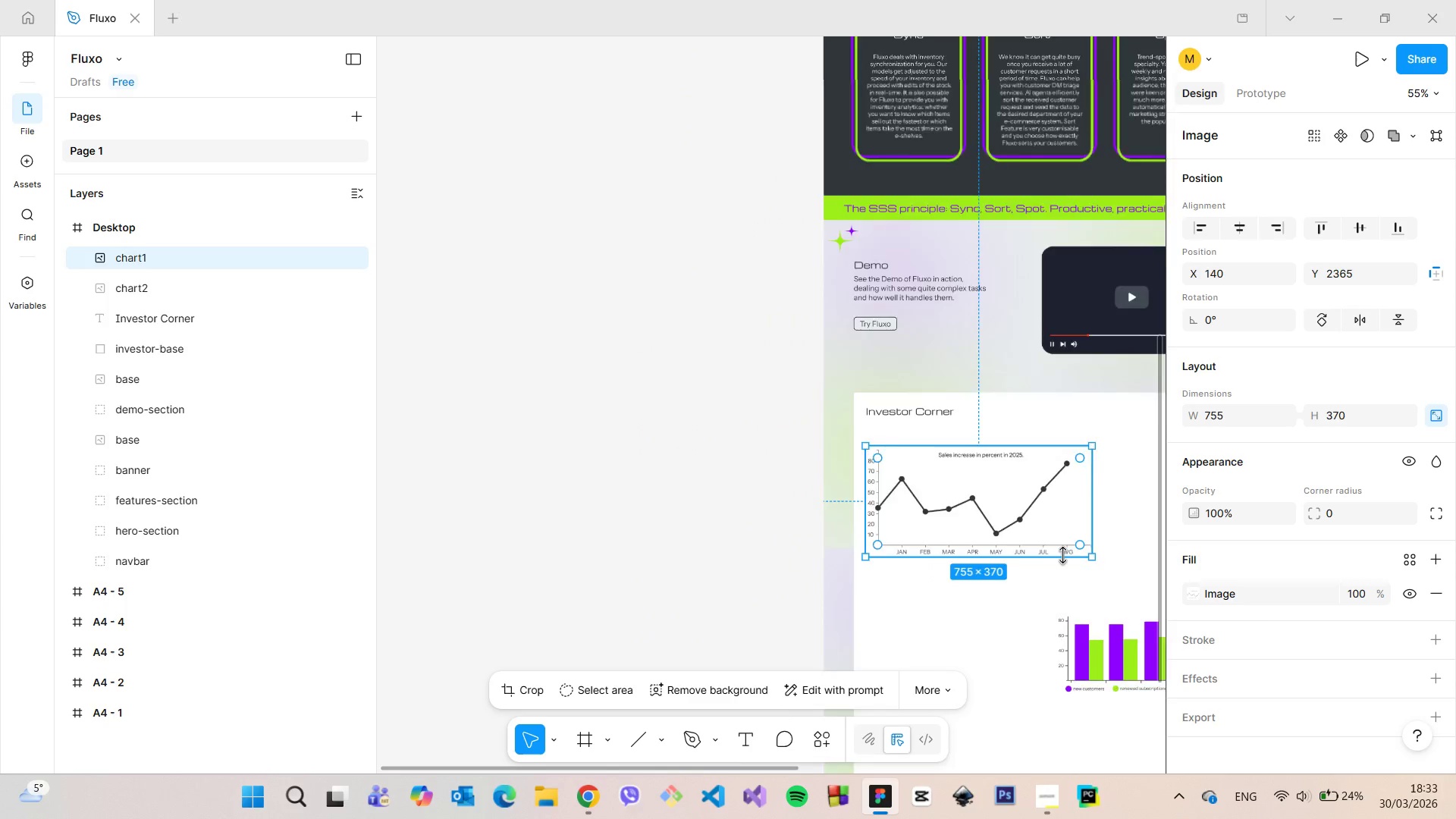 
scroll: coordinate [1059, 553], scroll_direction: down, amount: 13.0
 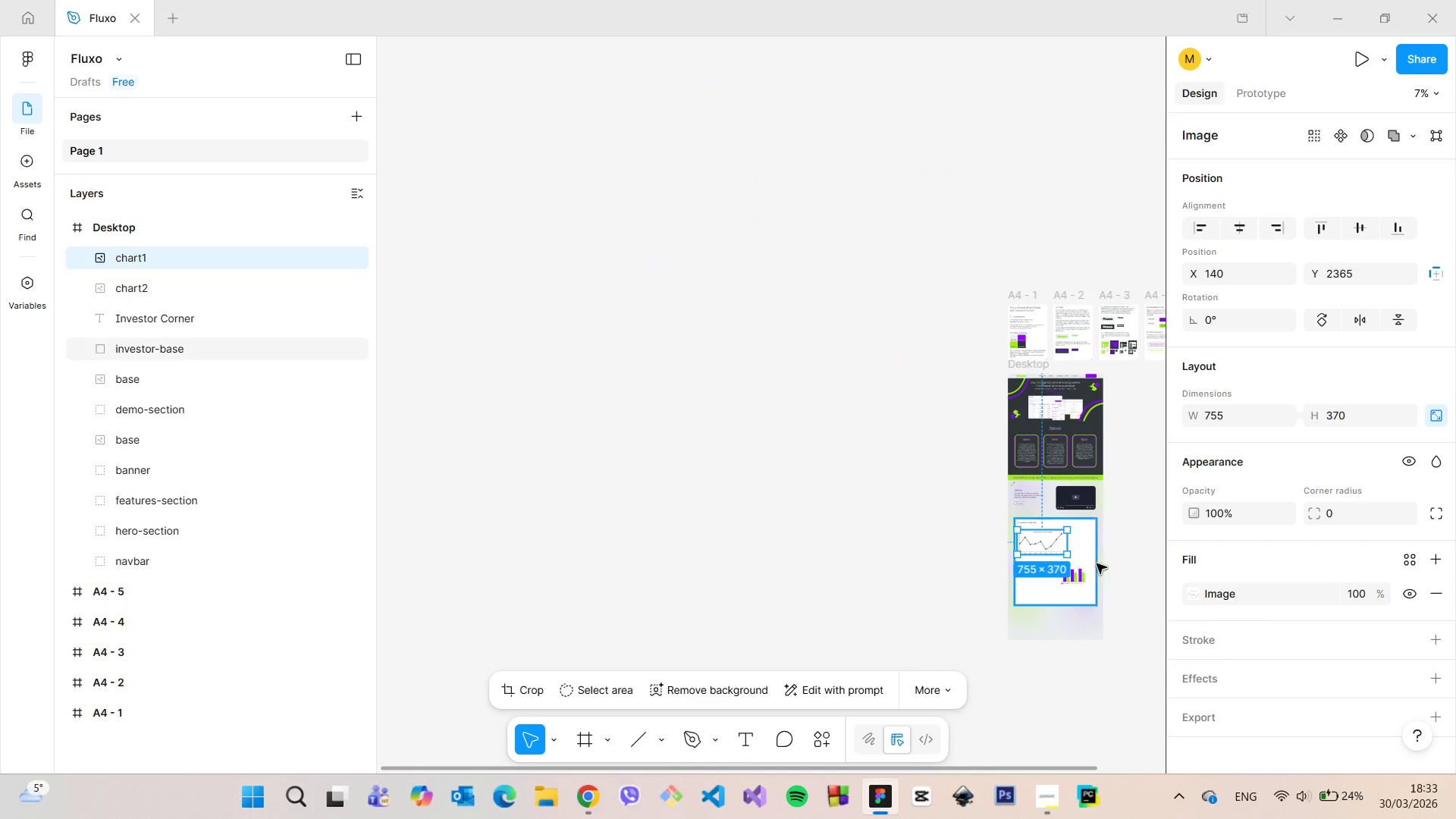 
scroll: coordinate [1084, 548], scroll_direction: up, amount: 19.0
 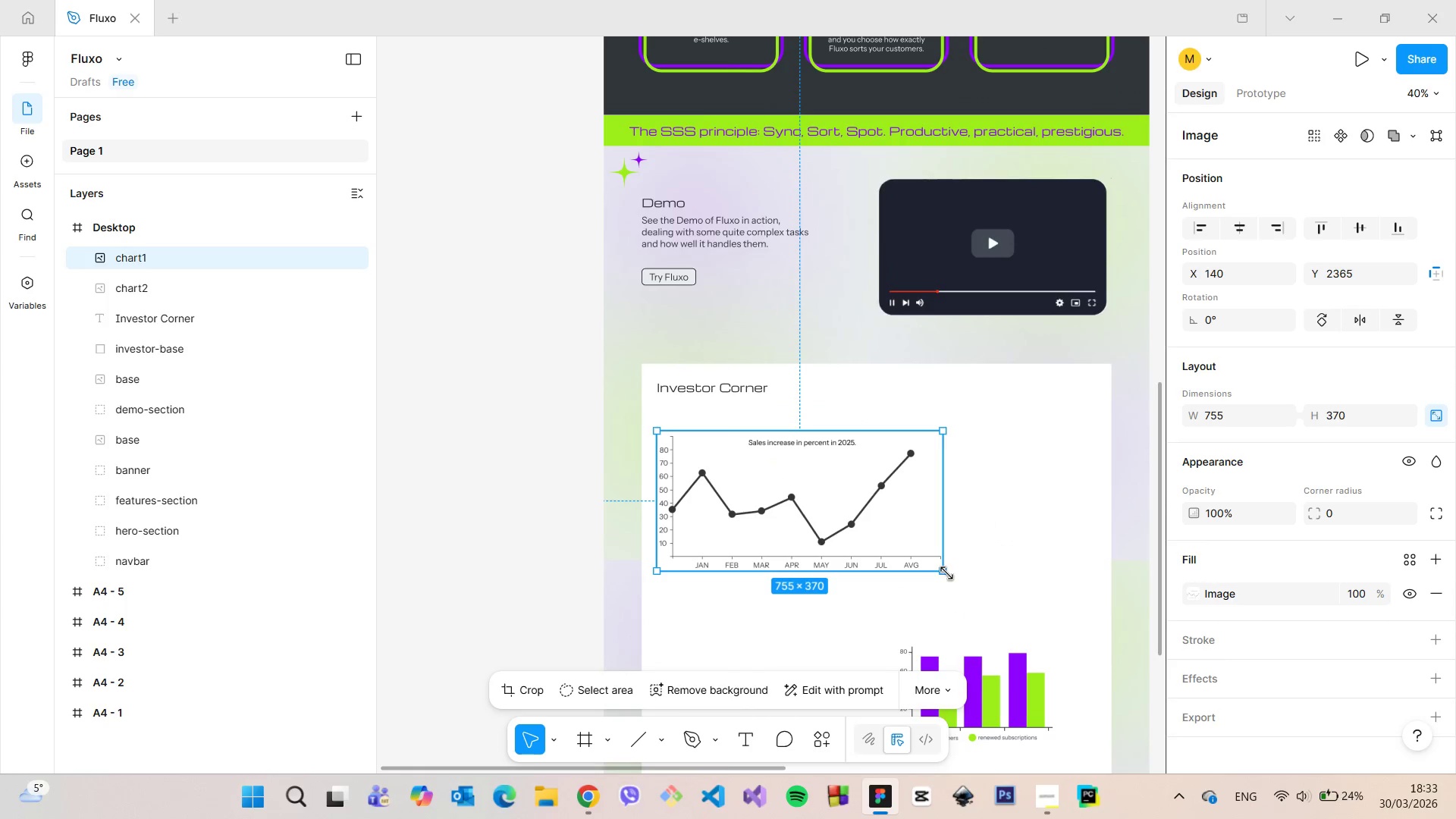 
left_click_drag(start_coordinate=[946, 573], to_coordinate=[893, 554])
 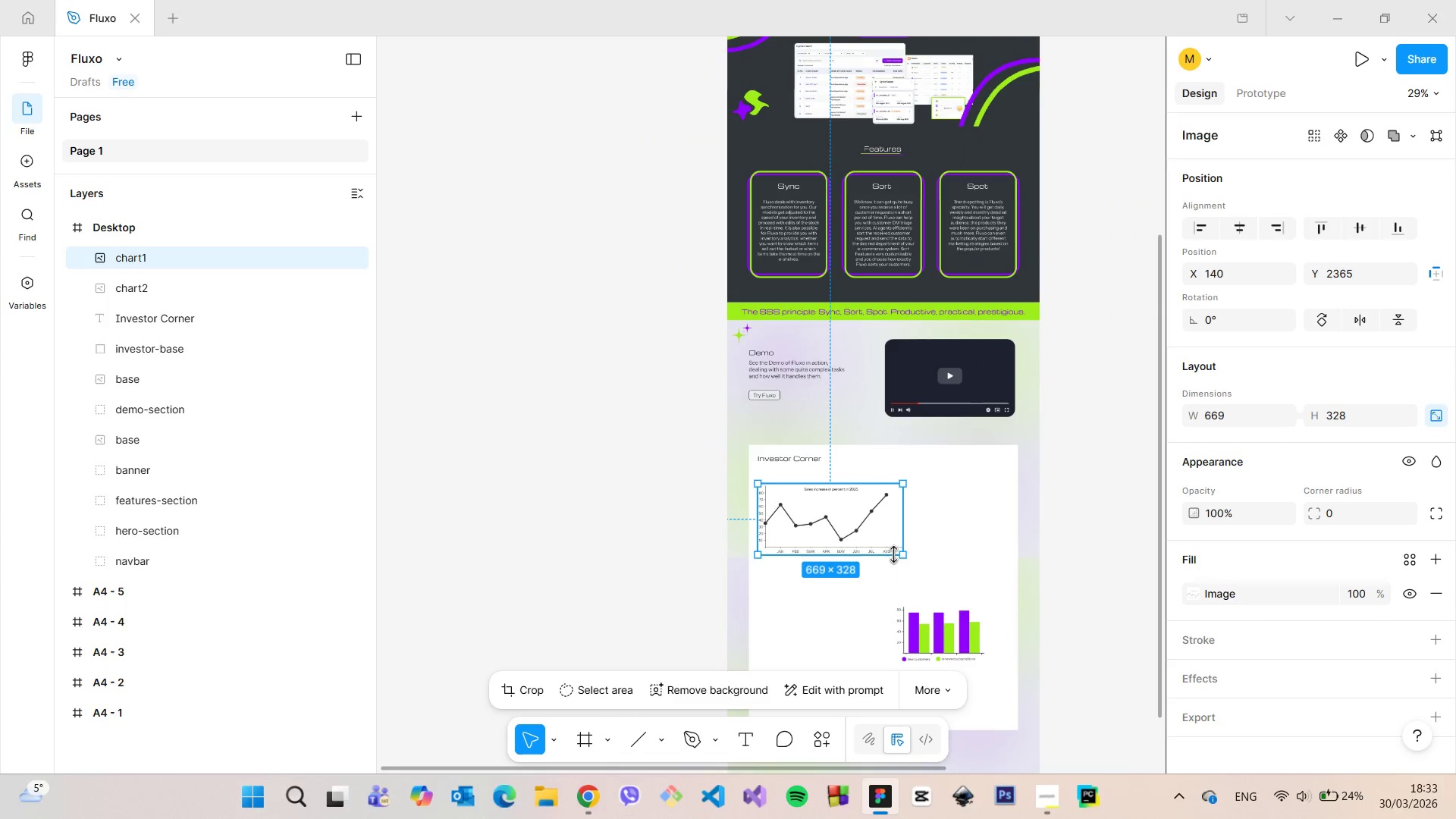 
scroll: coordinate [893, 554], scroll_direction: down, amount: 4.0
 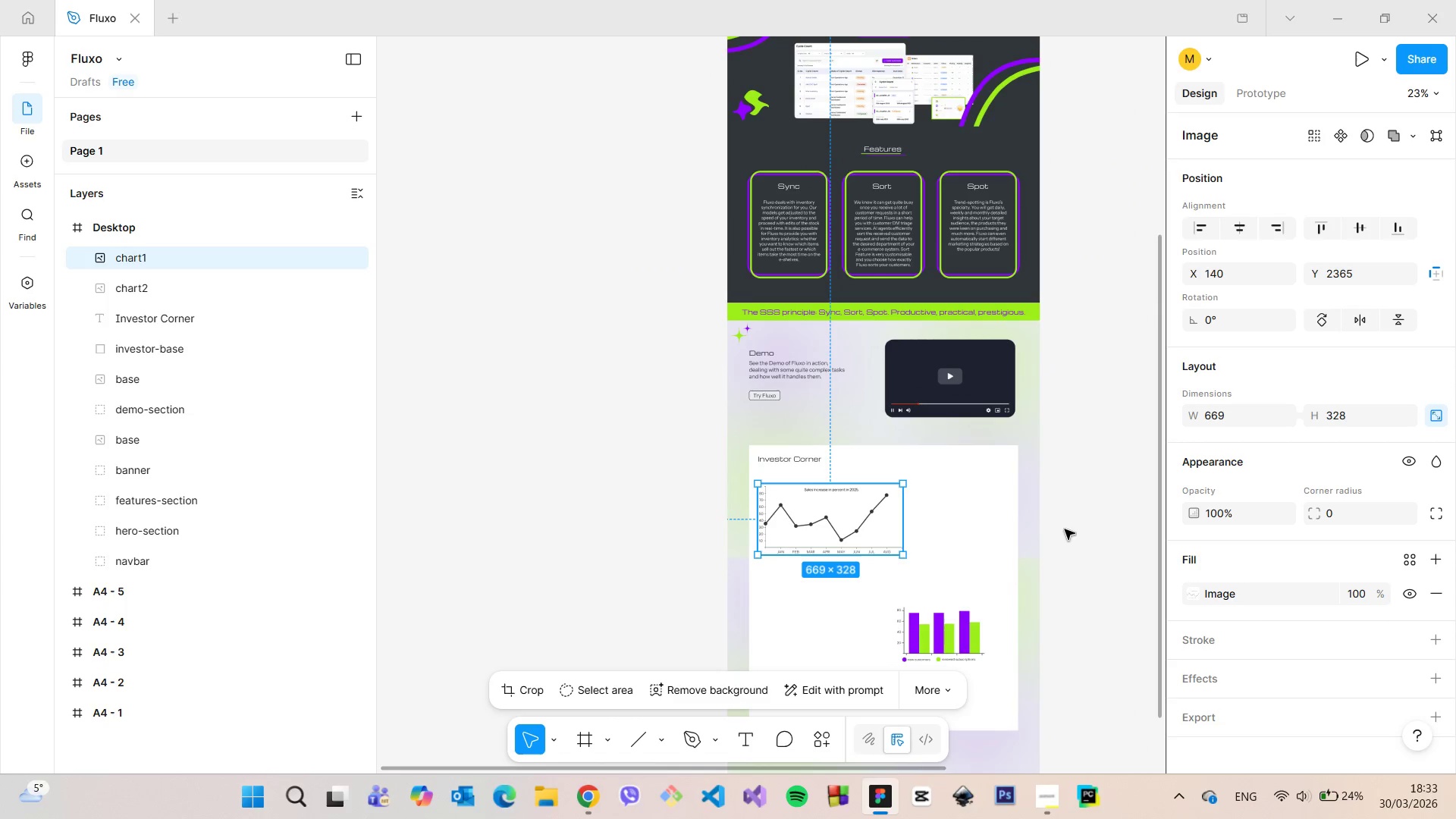 
left_click([1065, 530])
 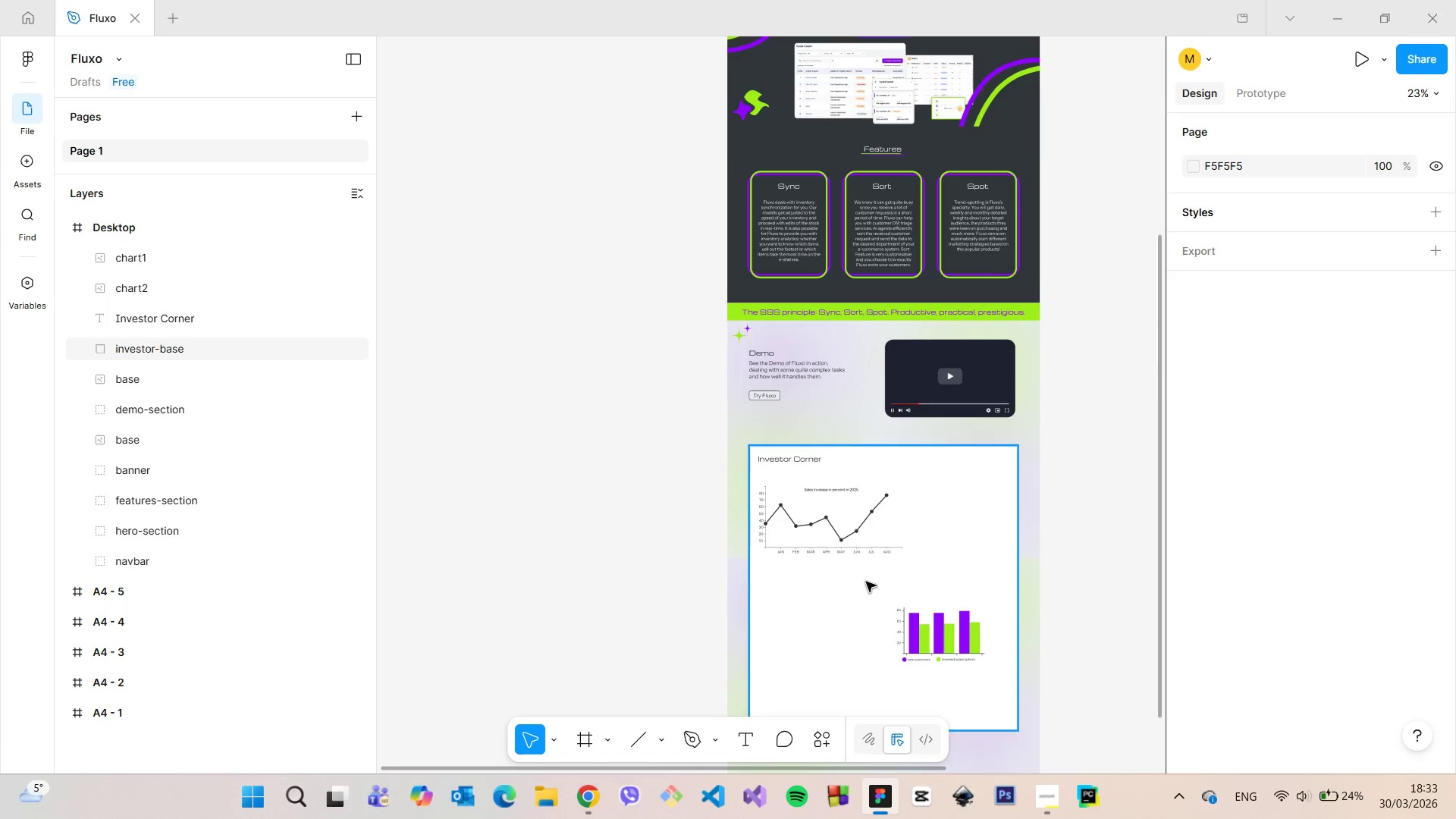 
scroll: coordinate [865, 585], scroll_direction: up, amount: 11.0
 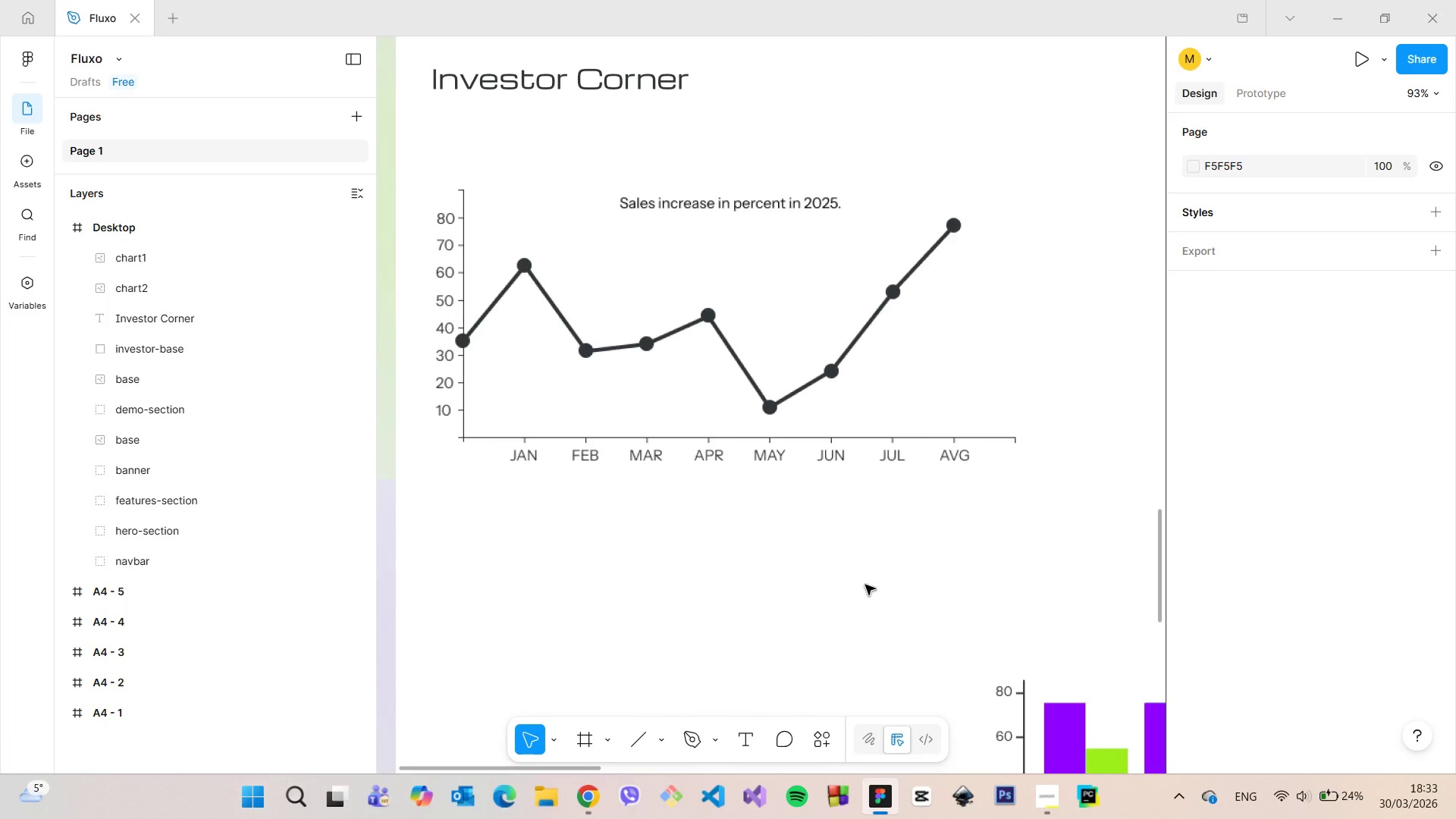 
left_click([920, 570])
 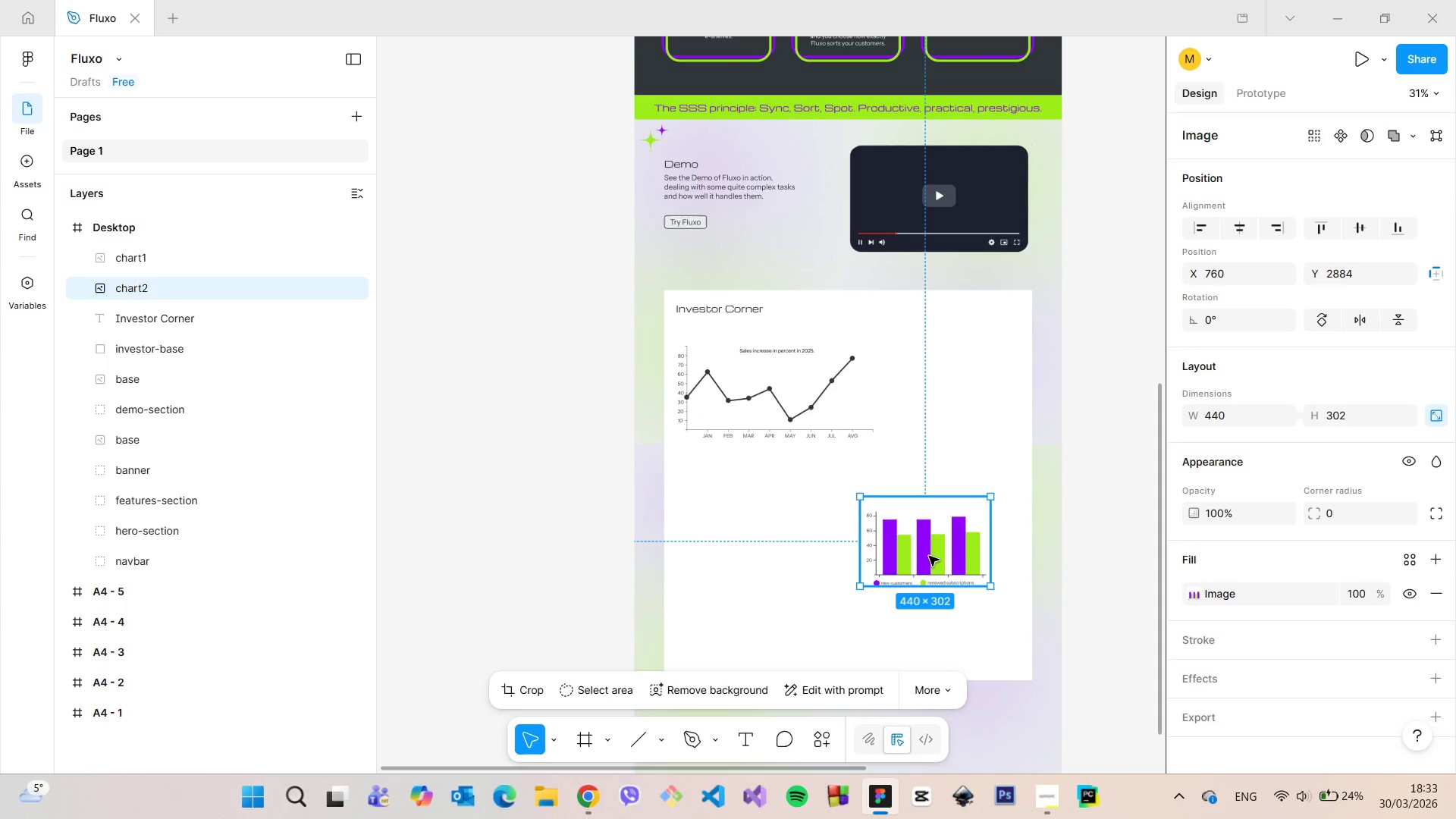 
scroll: coordinate [892, 656], scroll_direction: down, amount: 2.0
 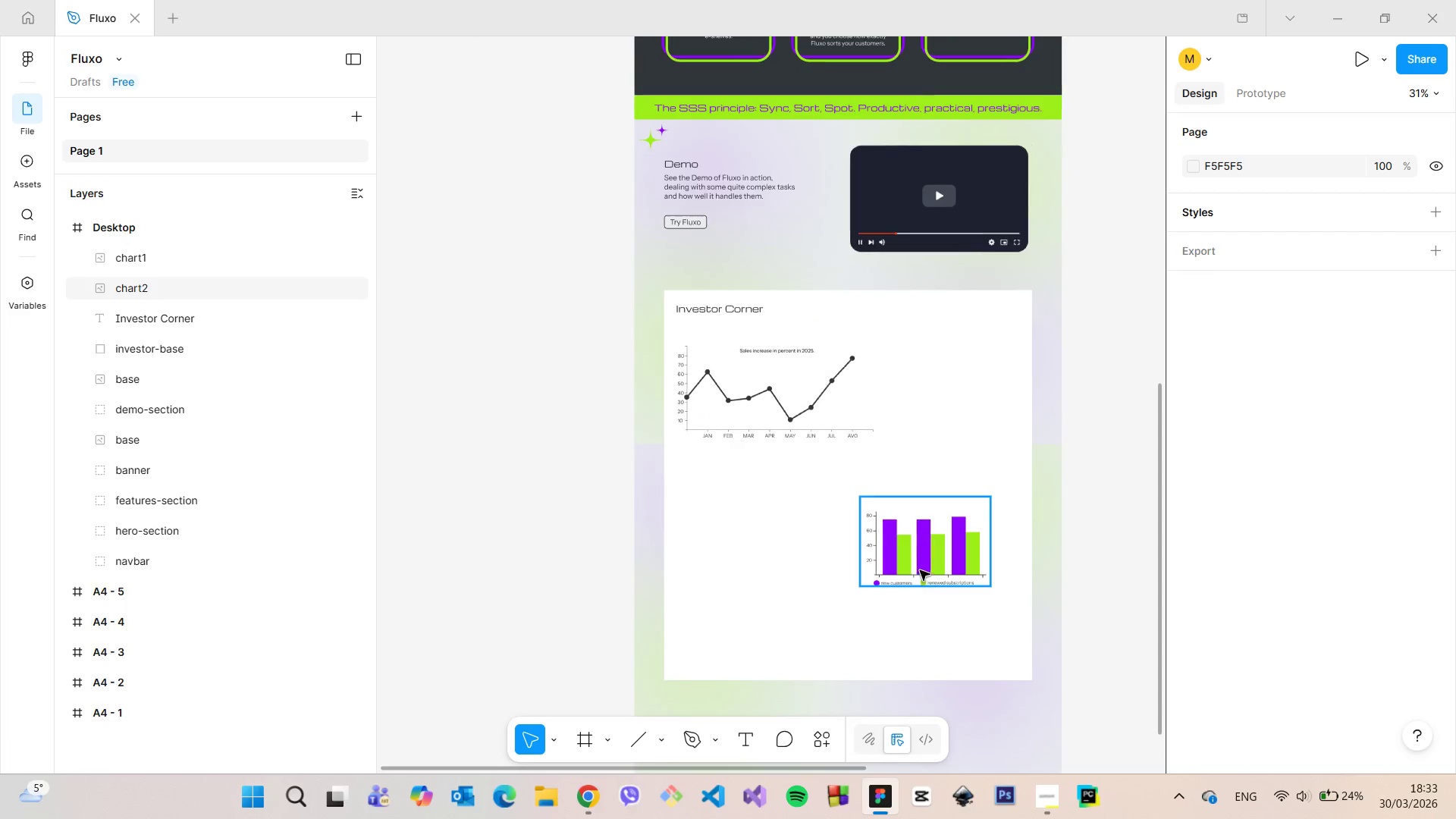 
left_click_drag(start_coordinate=[929, 556], to_coordinate=[749, 572])
 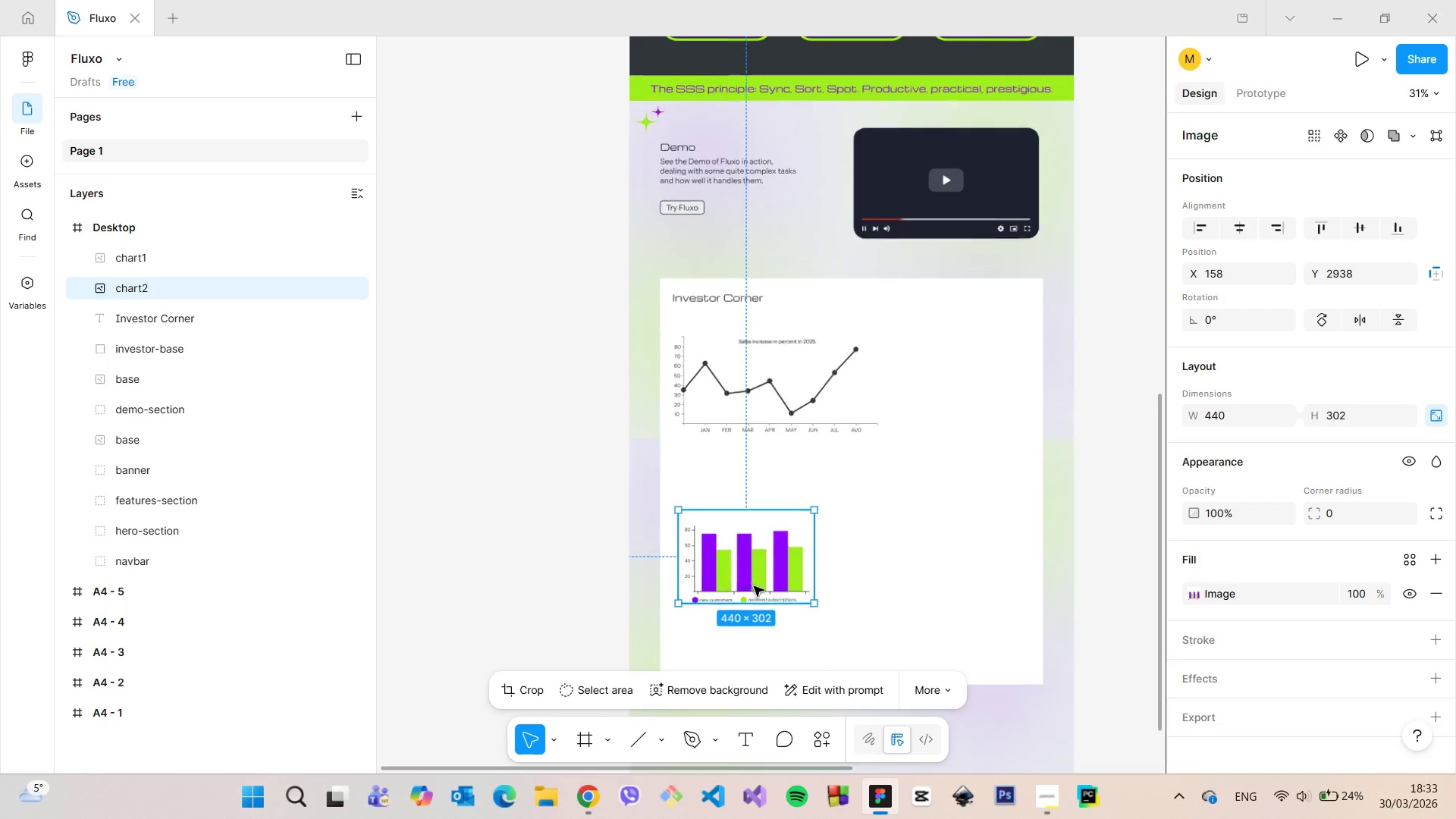 
scroll: coordinate [755, 588], scroll_direction: up, amount: 6.0
 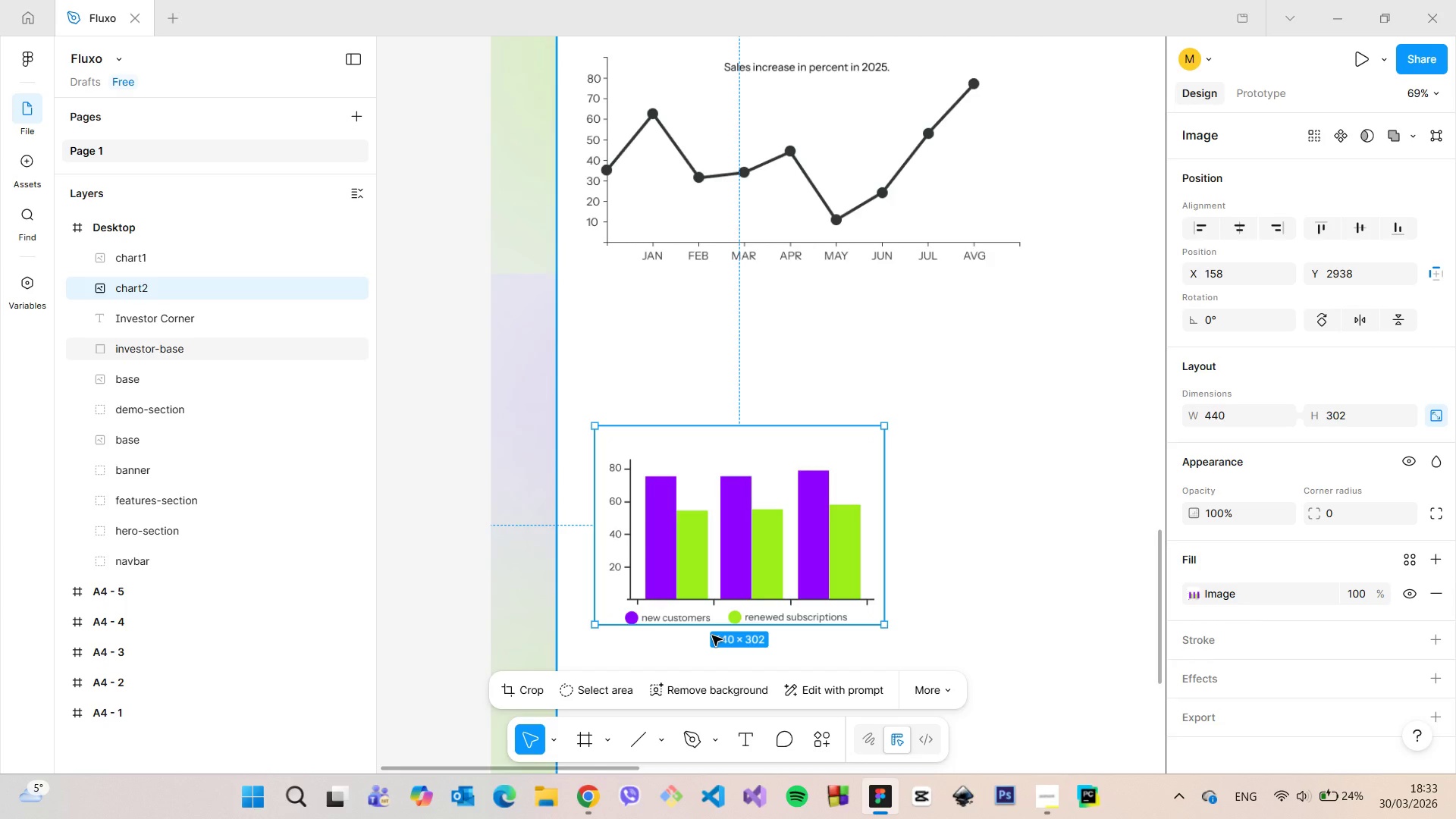 
wait(5.41)
 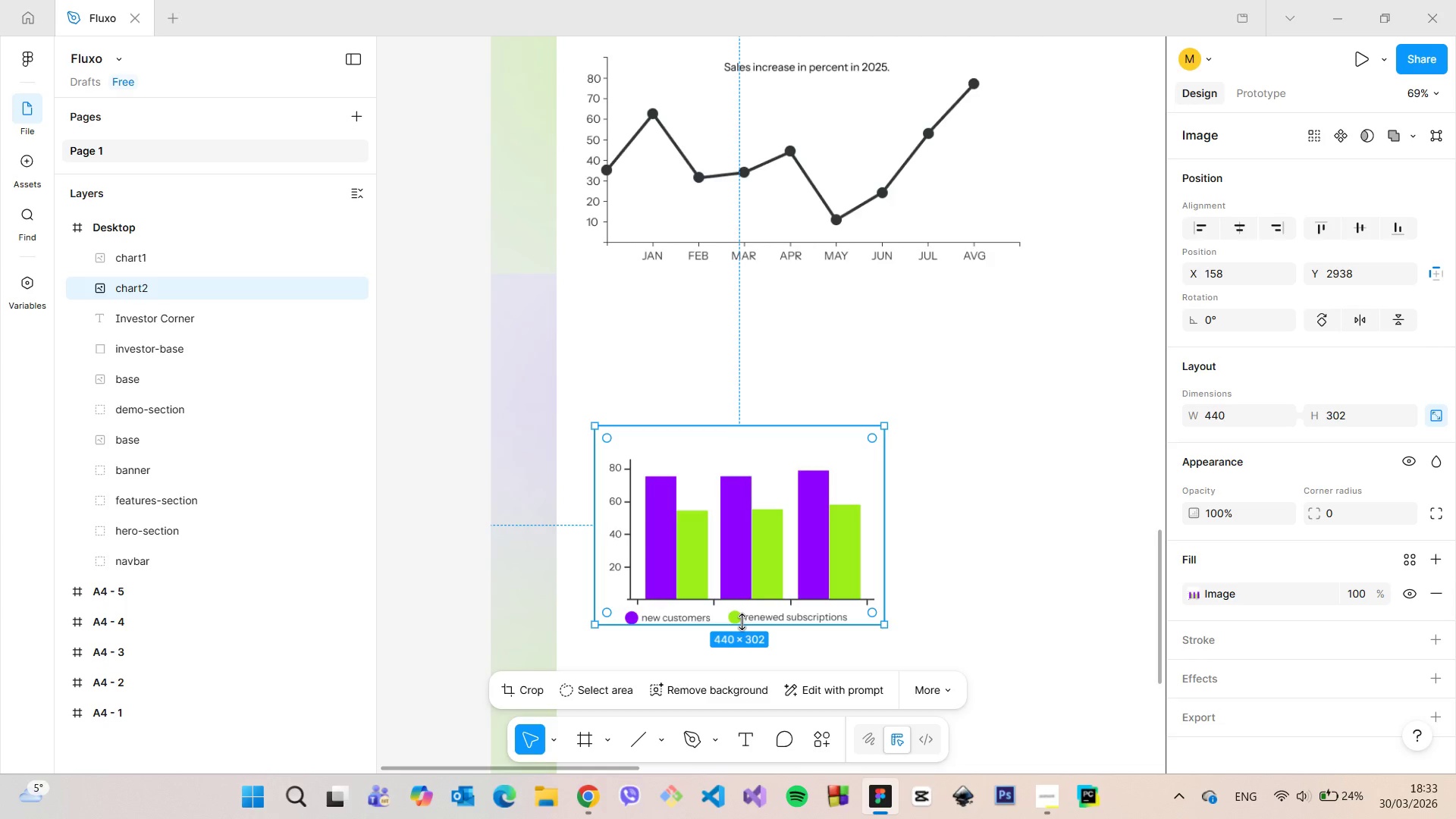 
scroll: coordinate [707, 643], scroll_direction: up, amount: 5.0
 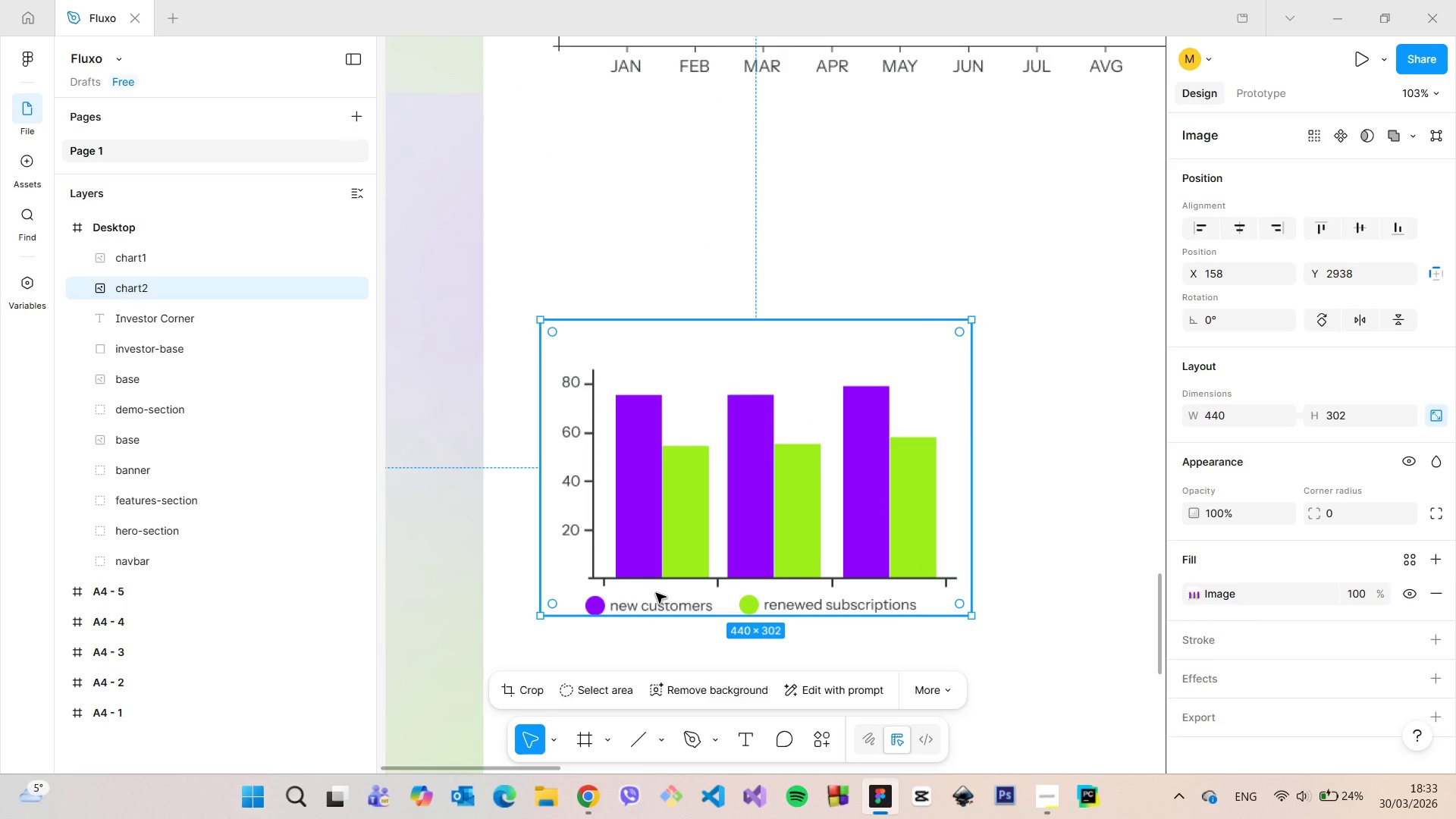 
left_click_drag(start_coordinate=[658, 543], to_coordinate=[649, 466])
 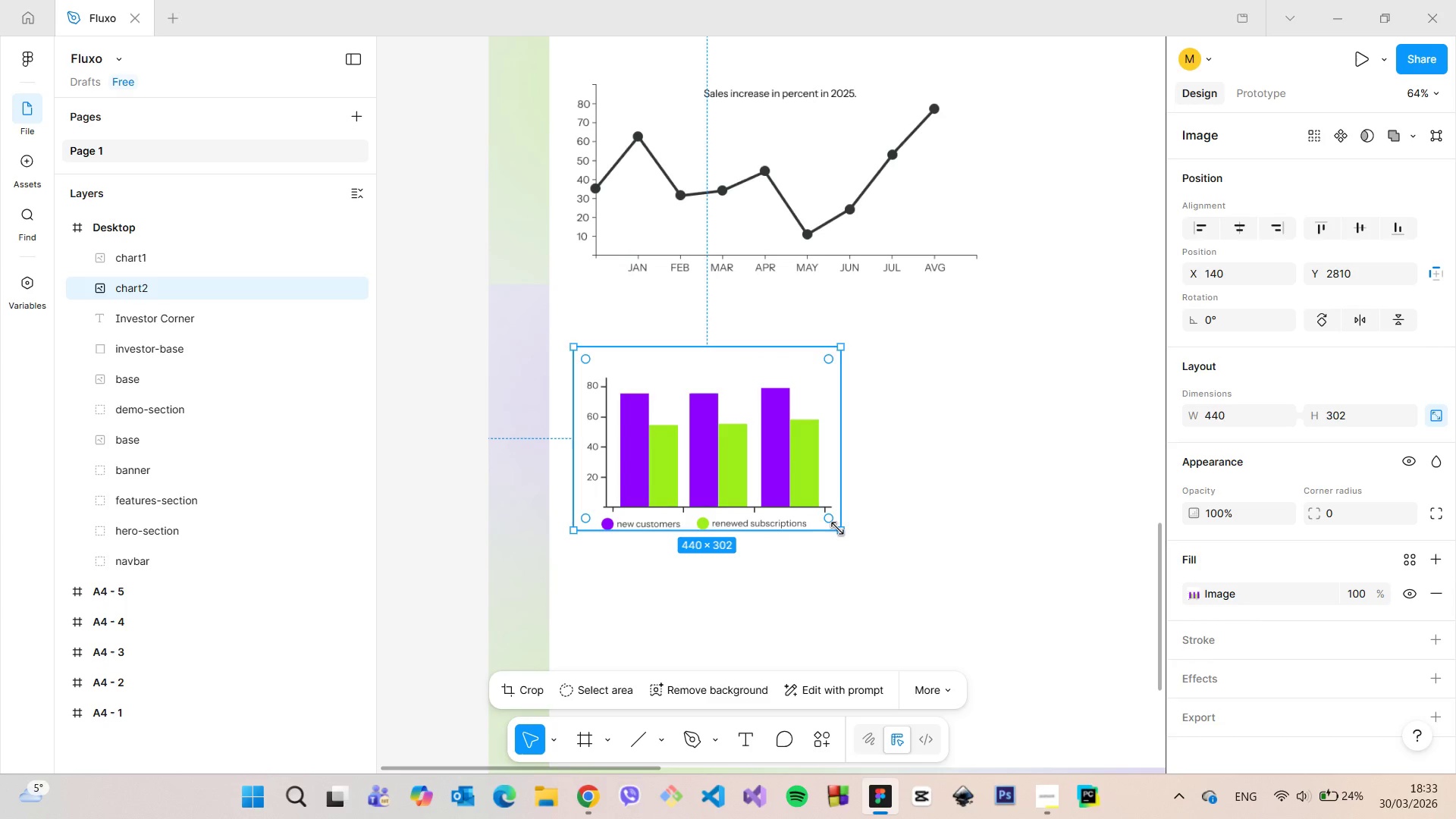 
scroll: coordinate [655, 597], scroll_direction: down, amount: 7.0
 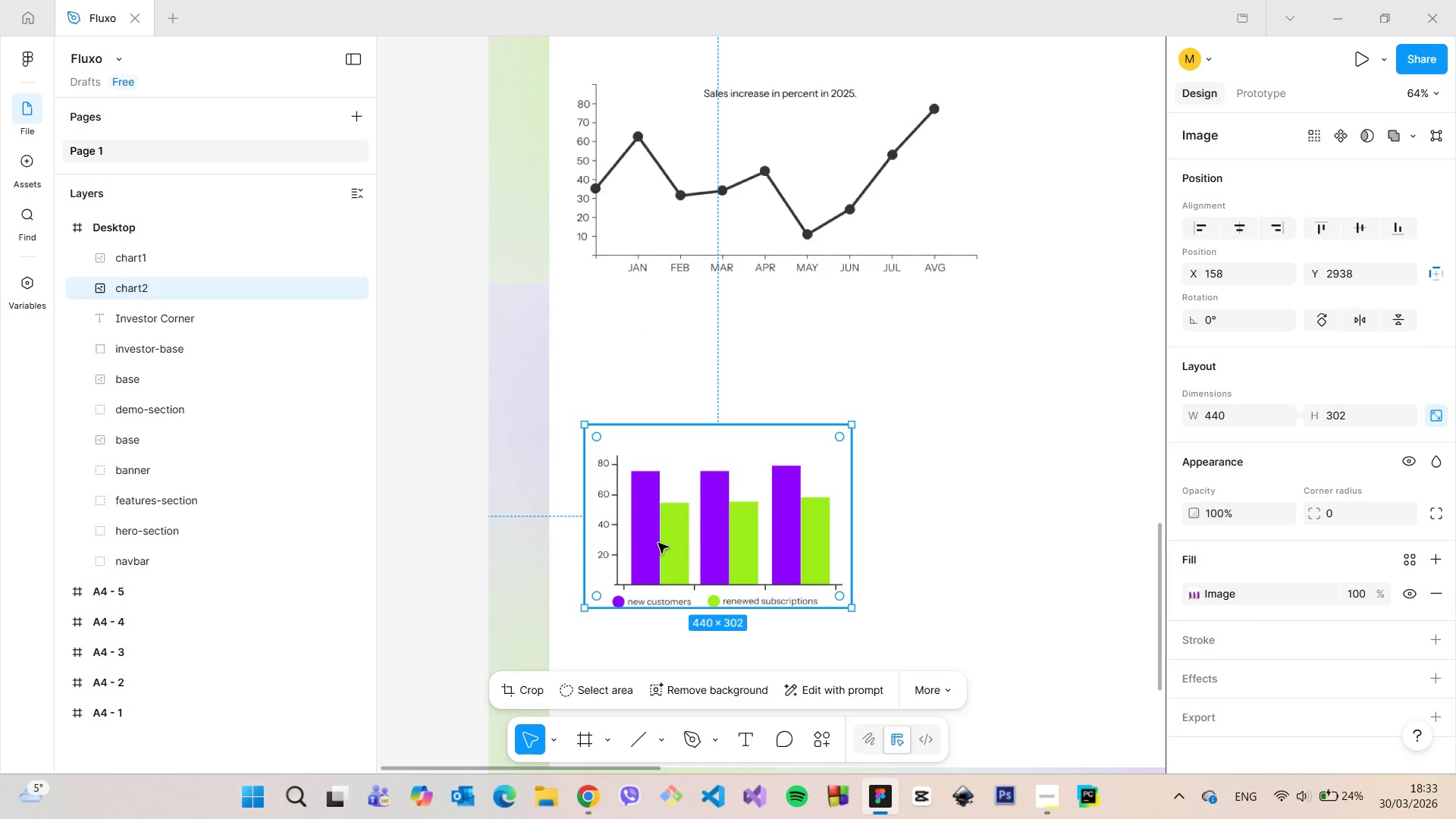 
left_click_drag(start_coordinate=[837, 529], to_coordinate=[881, 554])
 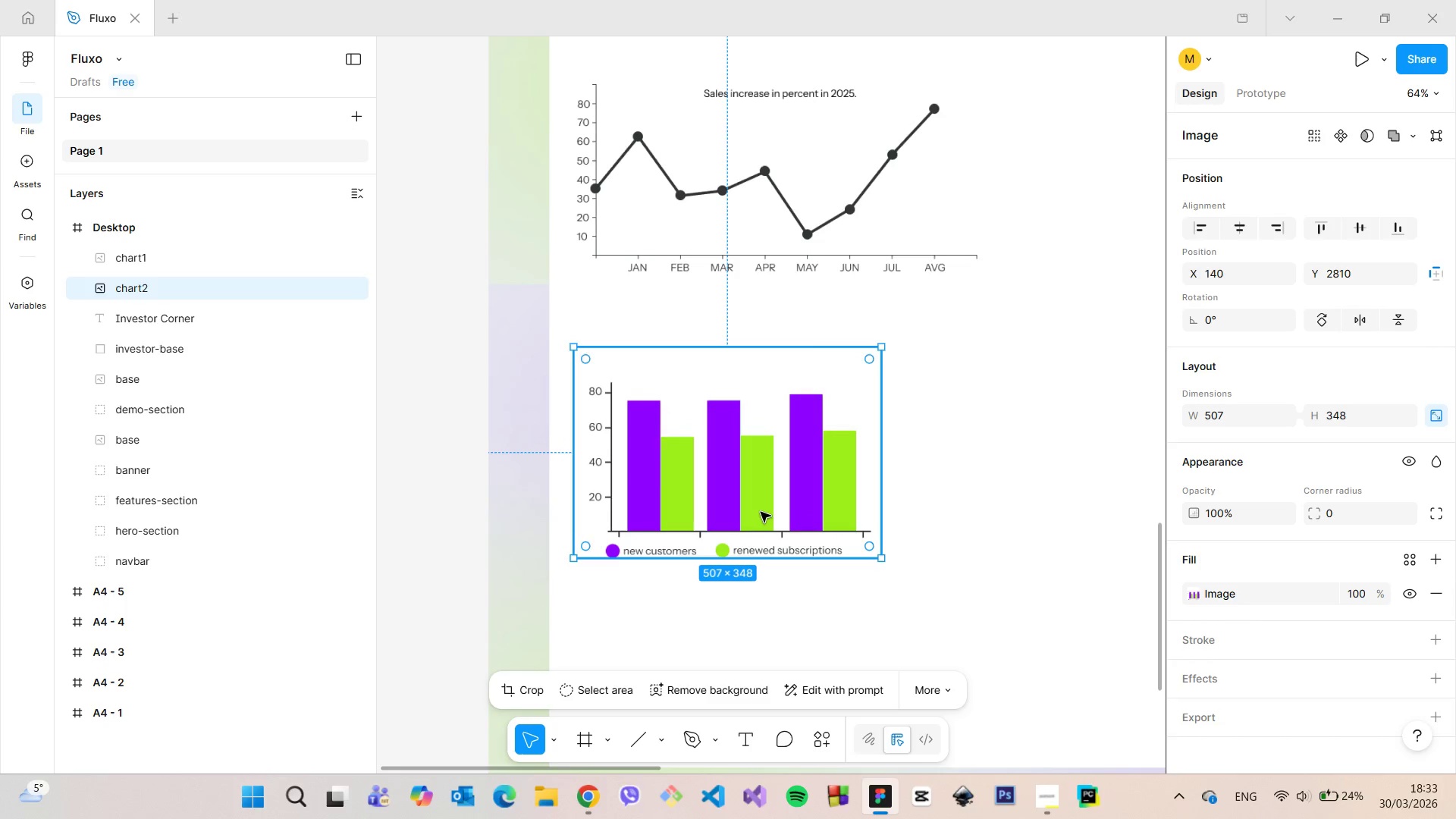 
left_click_drag(start_coordinate=[761, 515], to_coordinate=[758, 501])
 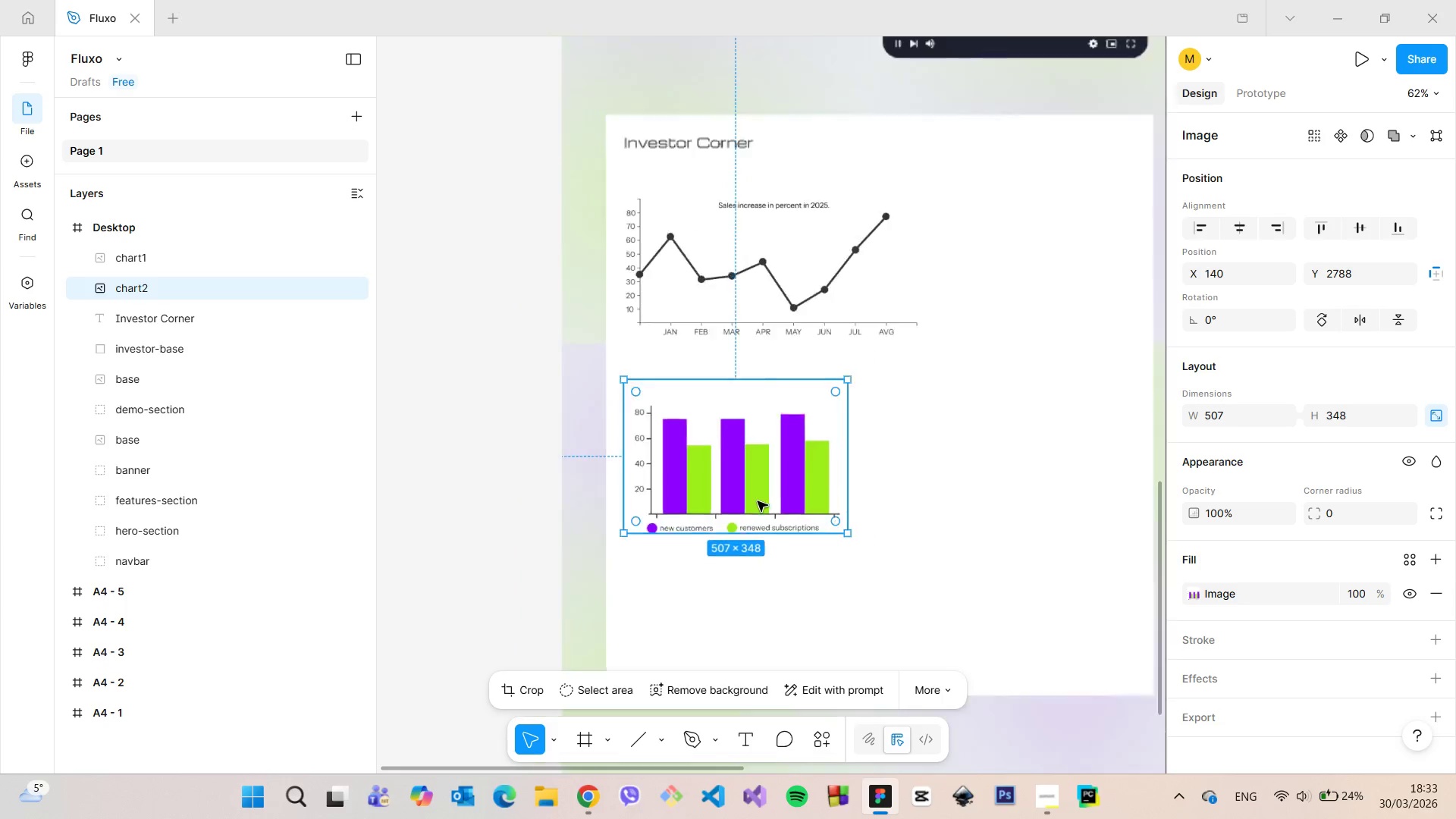 
scroll: coordinate [758, 501], scroll_direction: down, amount: 5.0
 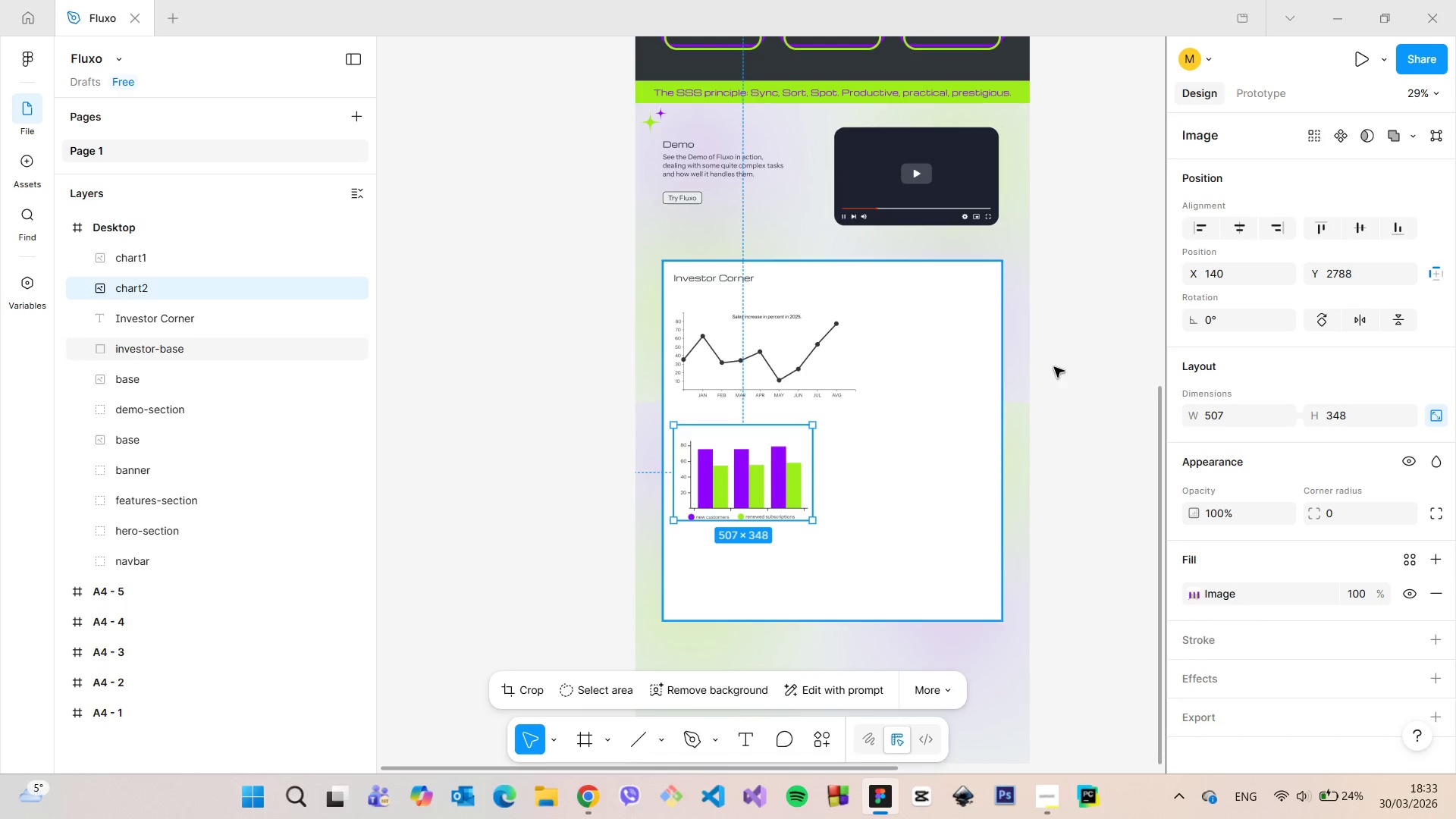 
left_click([1087, 362])
 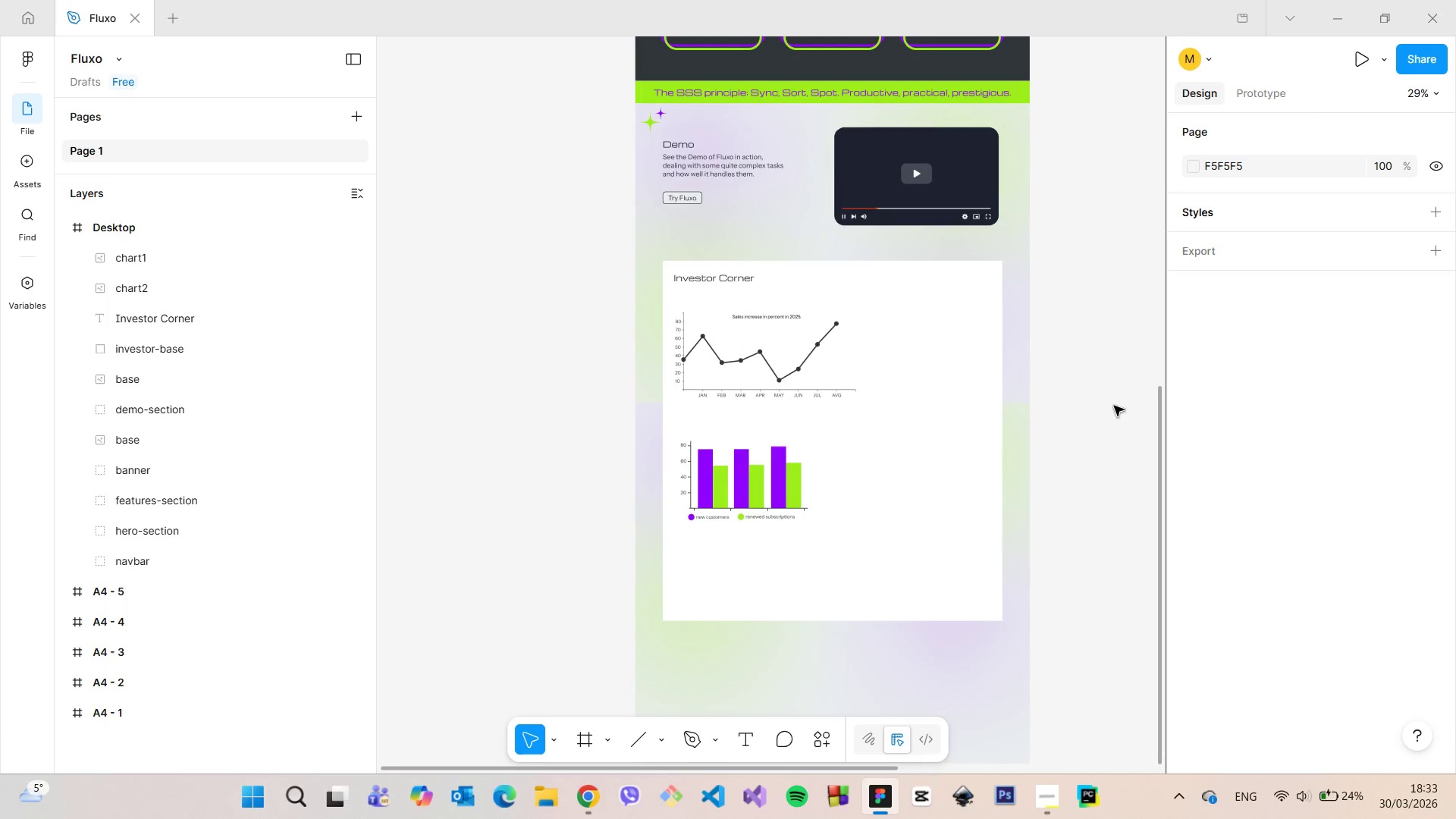 
scroll: coordinate [1083, 410], scroll_direction: down, amount: 7.0
 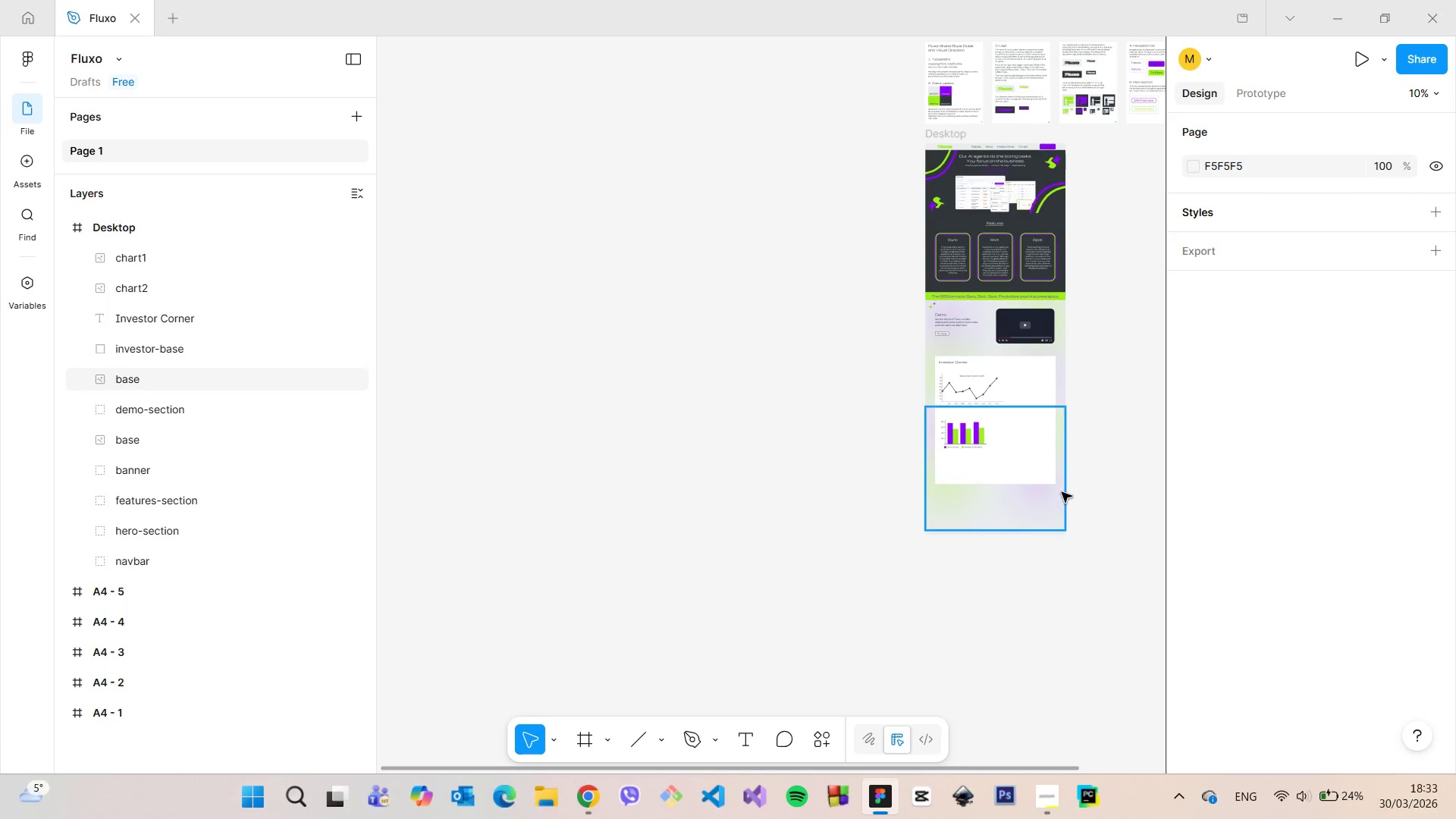 
scroll: coordinate [963, 410], scroll_direction: up, amount: 14.0
 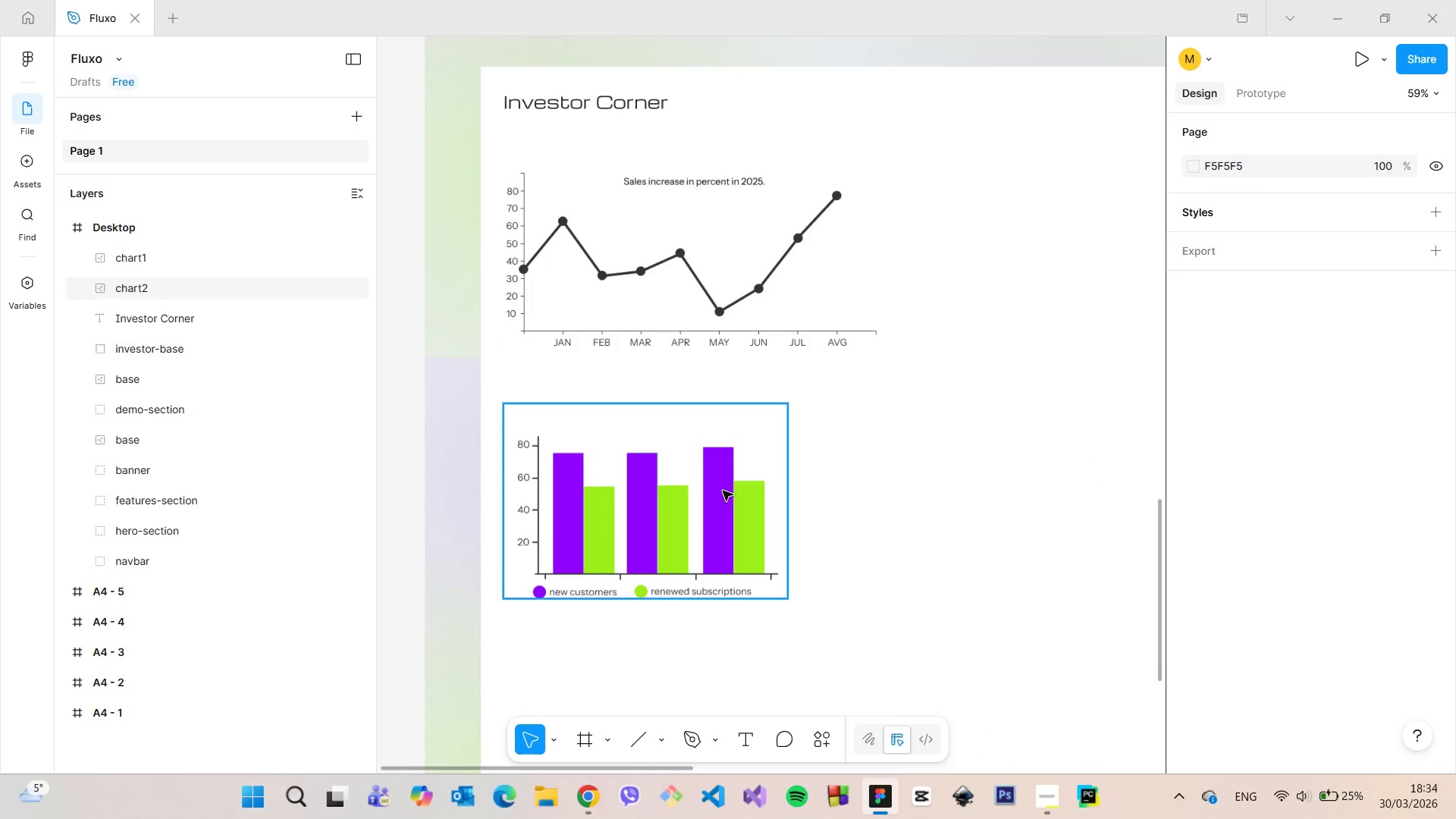 
left_click([712, 495])
 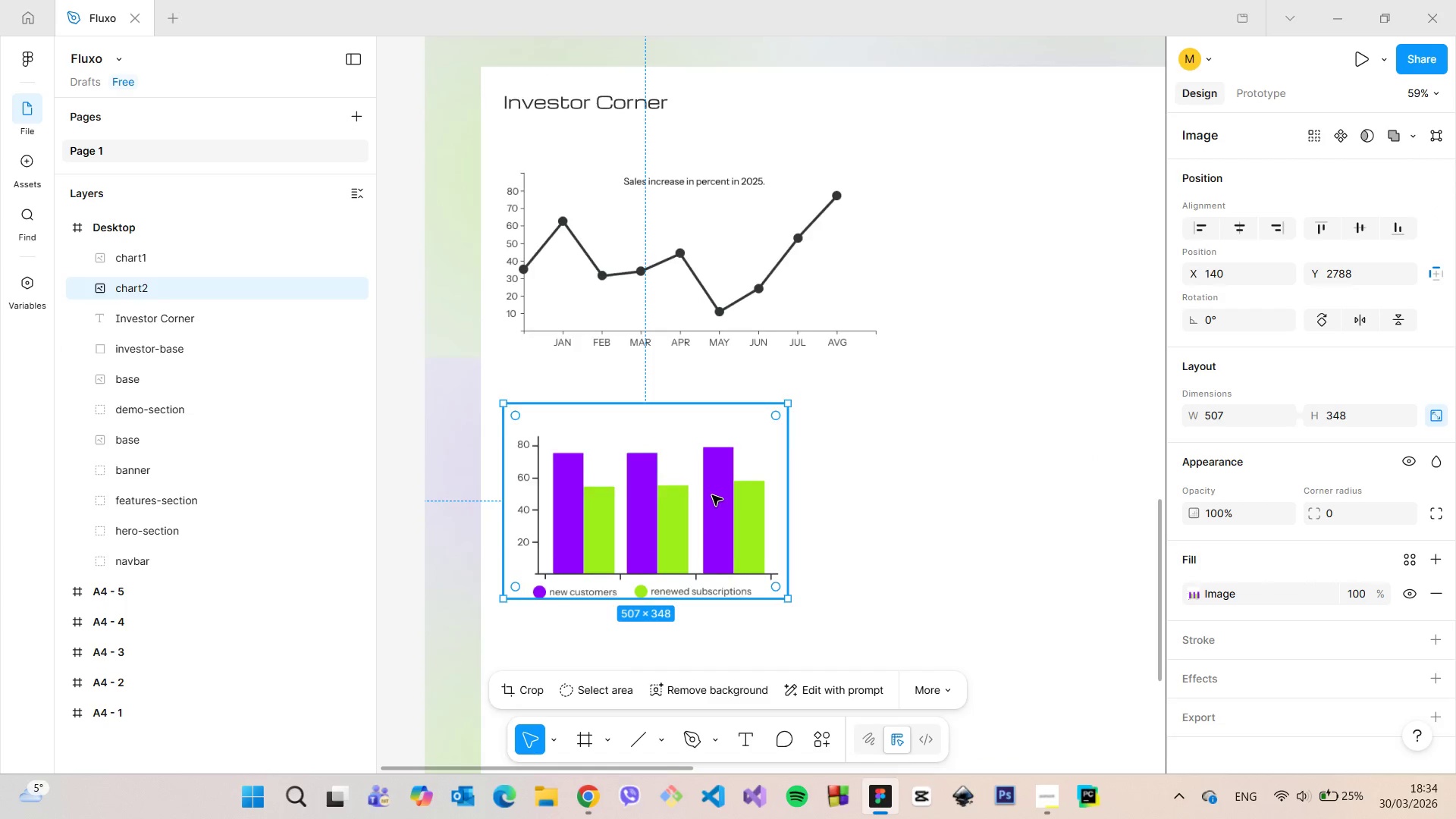 
scroll: coordinate [712, 495], scroll_direction: down, amount: 2.0
 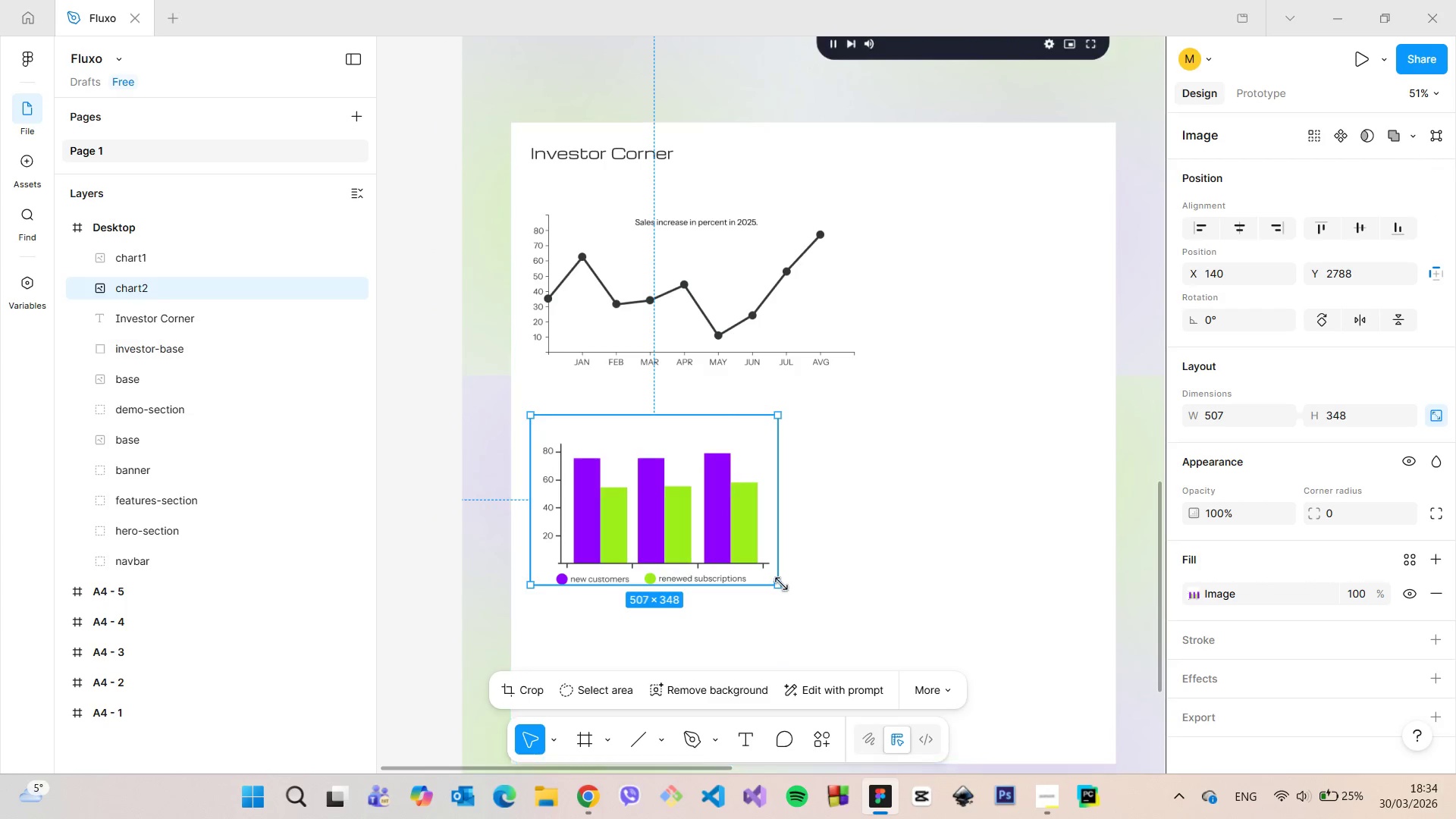 
left_click_drag(start_coordinate=[781, 584], to_coordinate=[805, 594])
 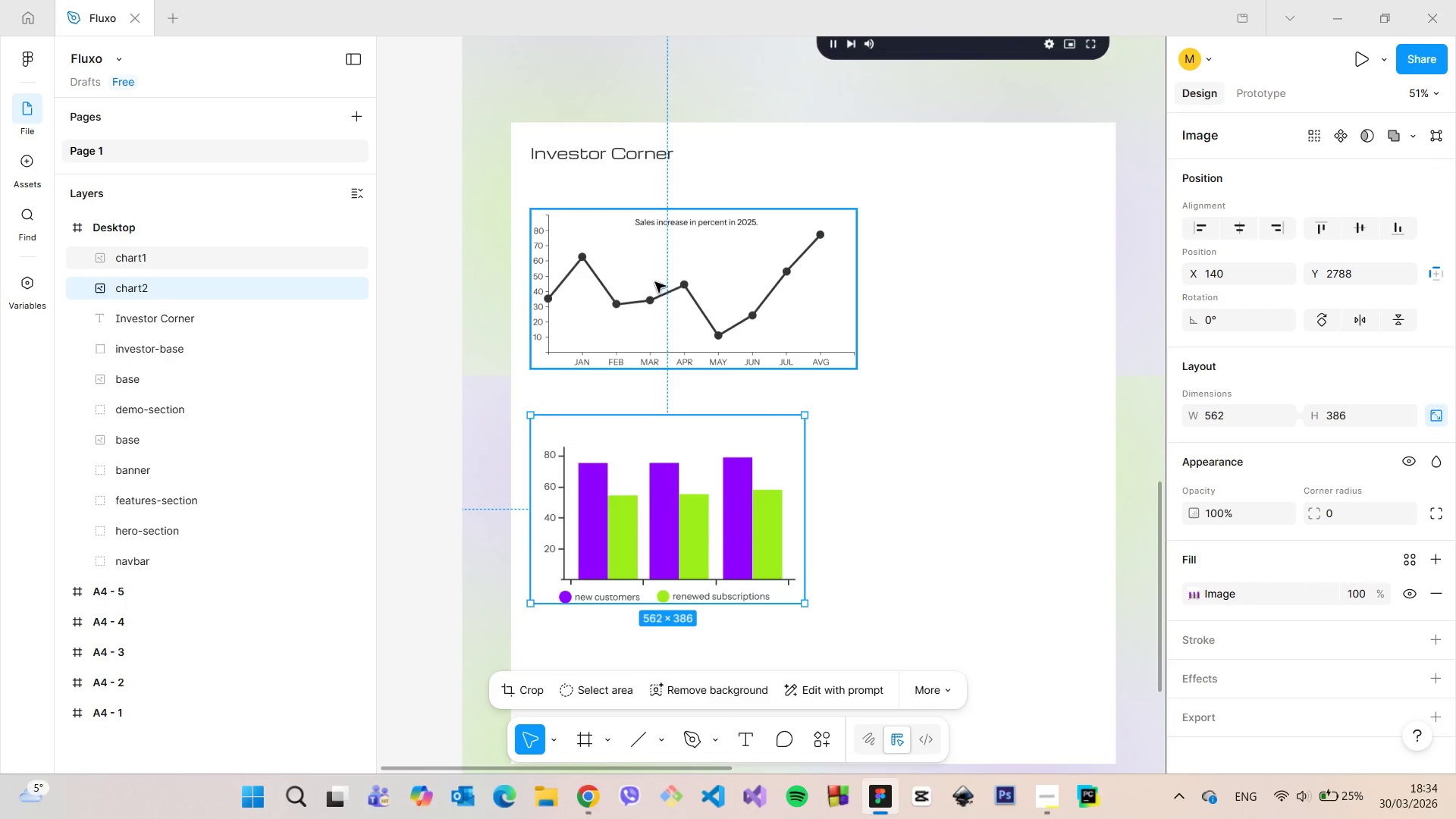 
left_click([655, 282])
 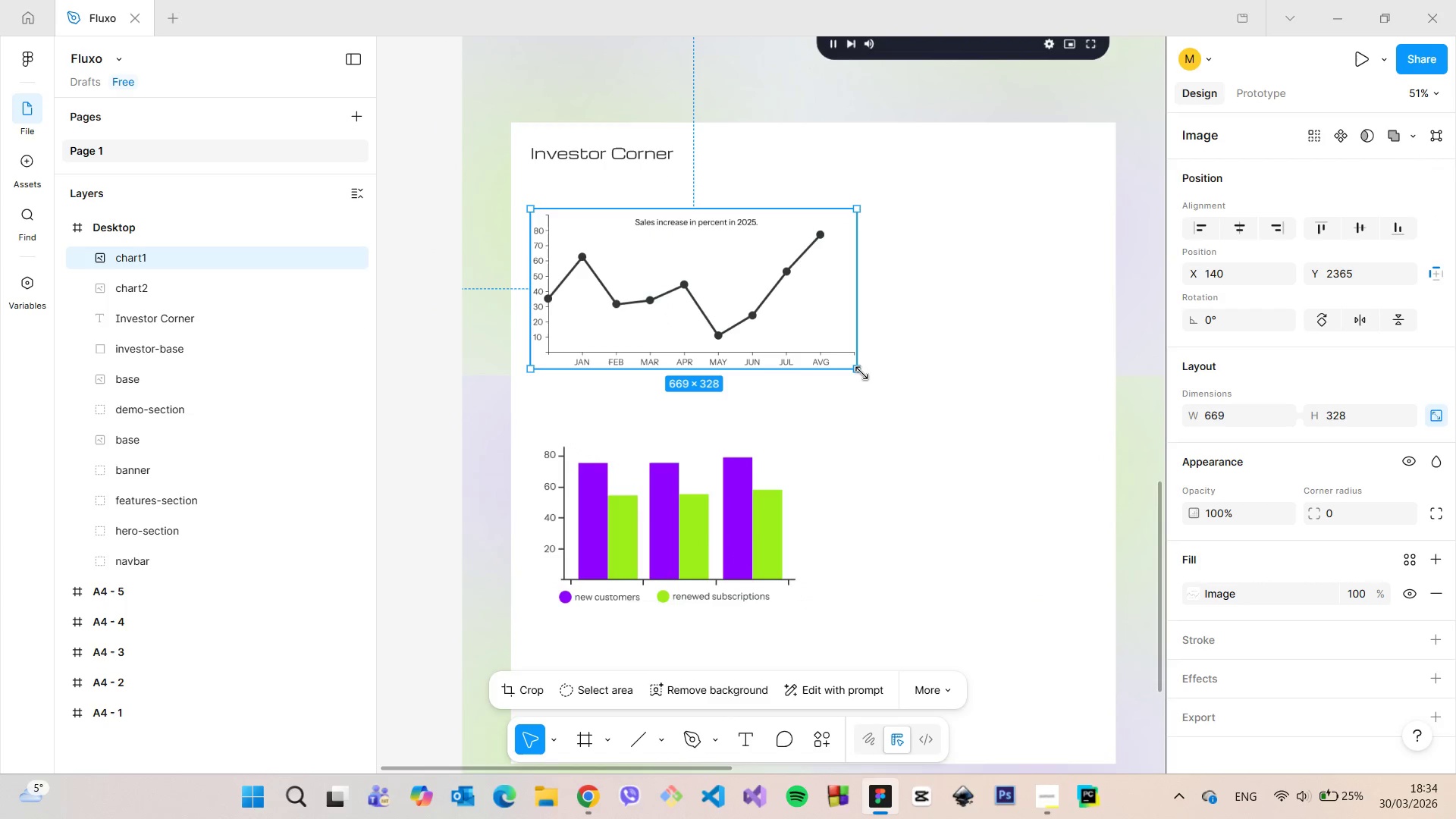 
left_click_drag(start_coordinate=[861, 373], to_coordinate=[864, 392])
 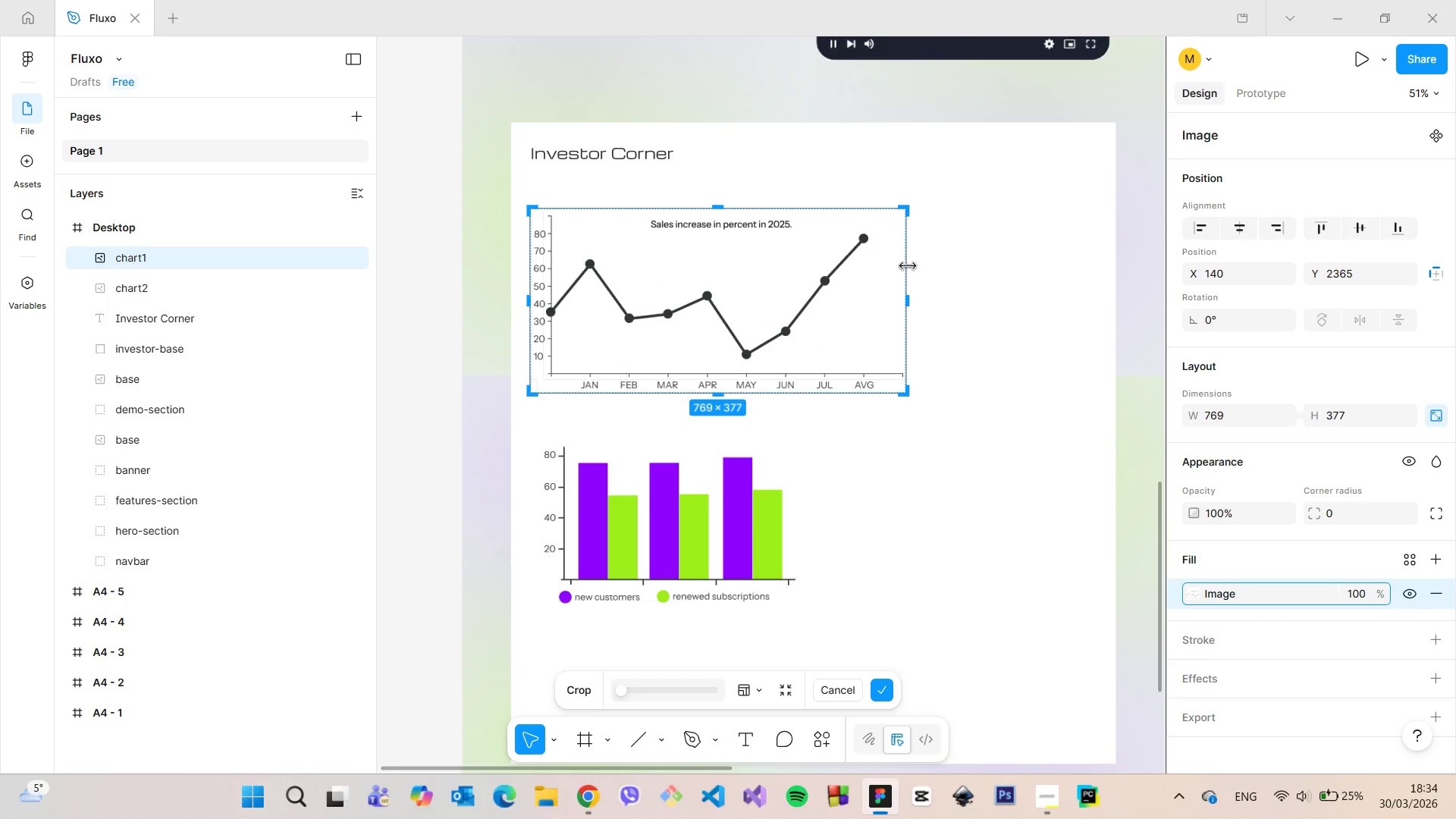 
left_click_drag(start_coordinate=[909, 284], to_coordinate=[879, 287])
 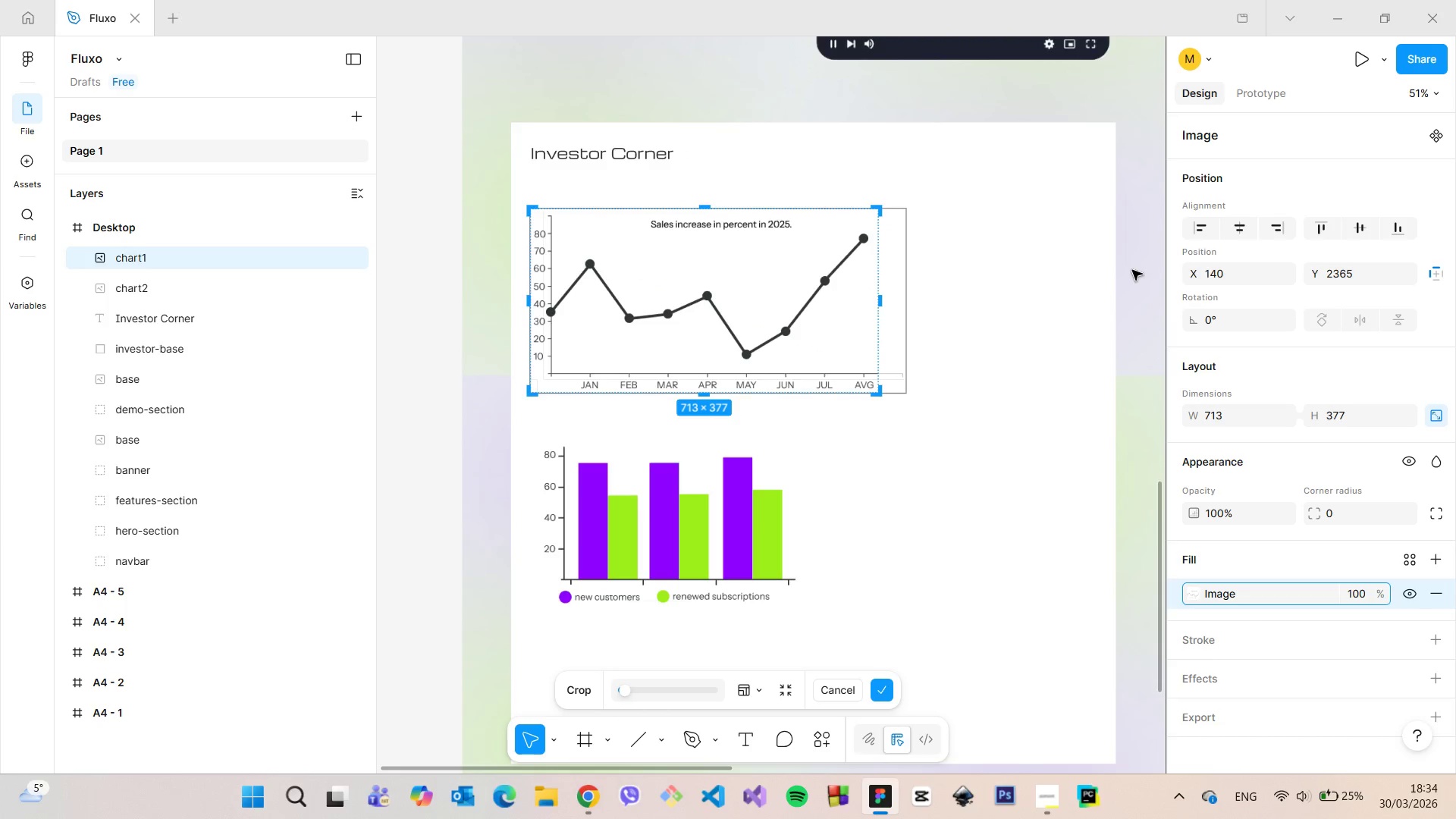 
left_click([1134, 270])
 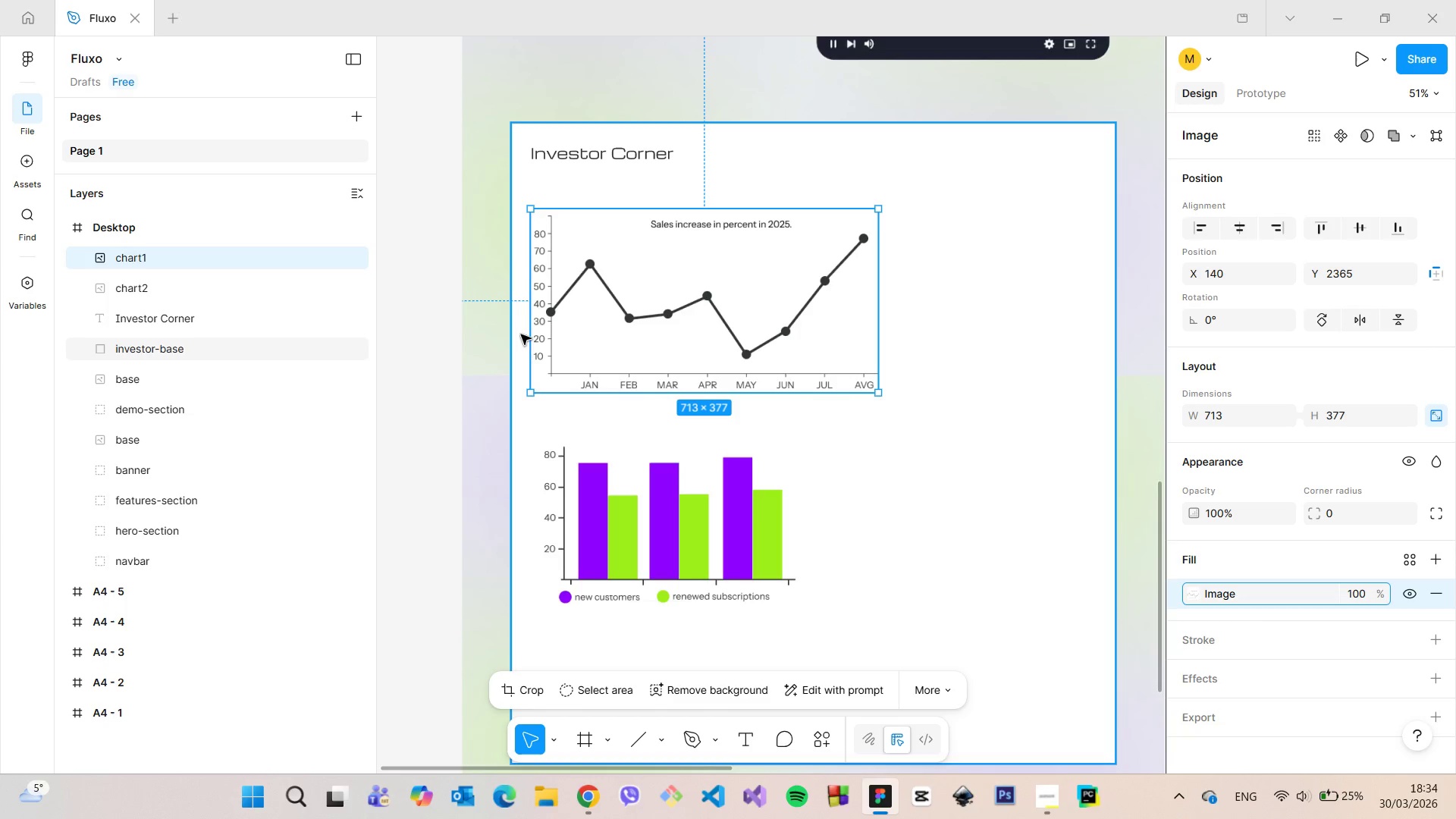 
hold_key(key=AltLeft, duration=0.77)
 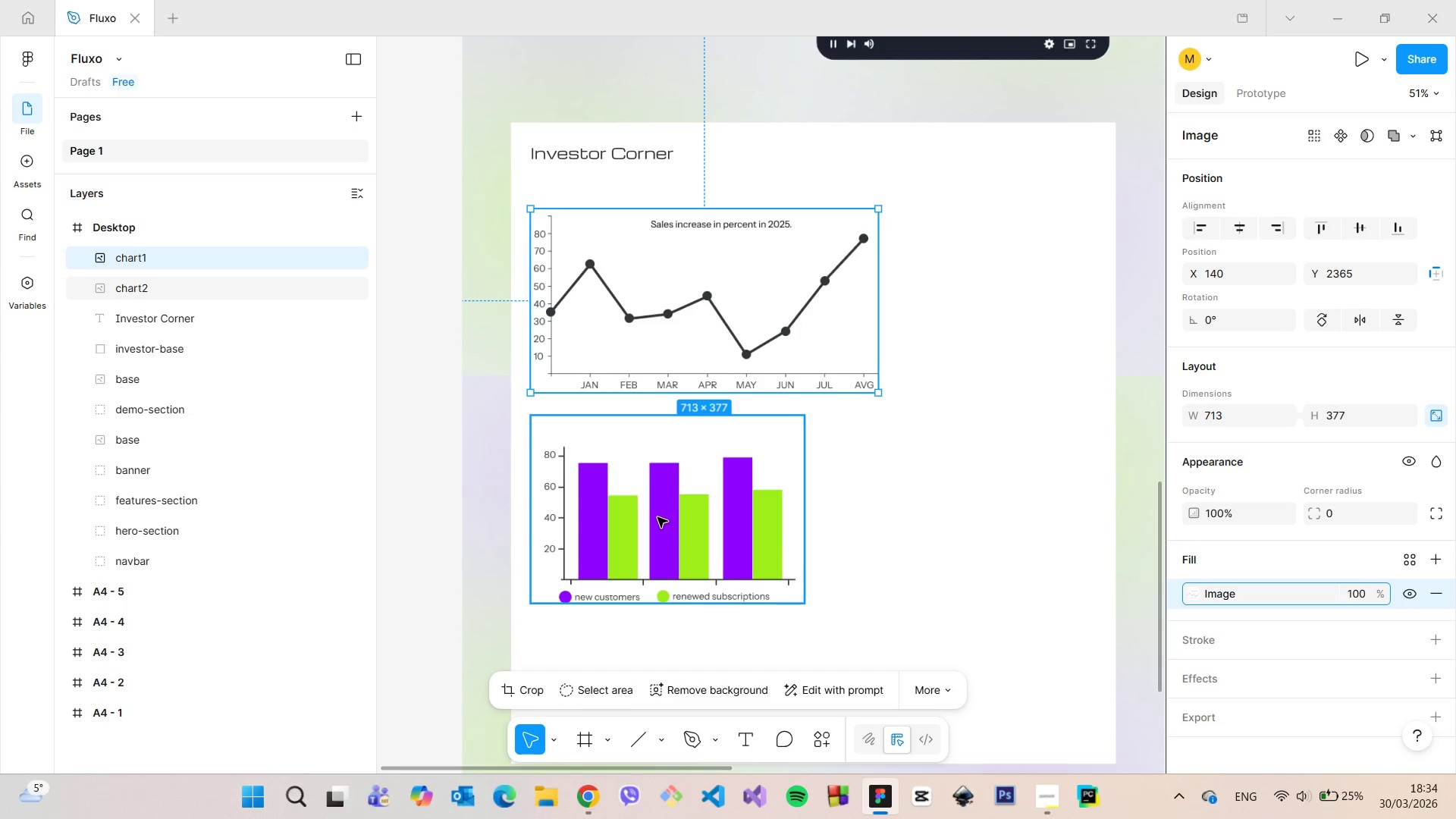 
left_click_drag(start_coordinate=[657, 517], to_coordinate=[654, 519])
 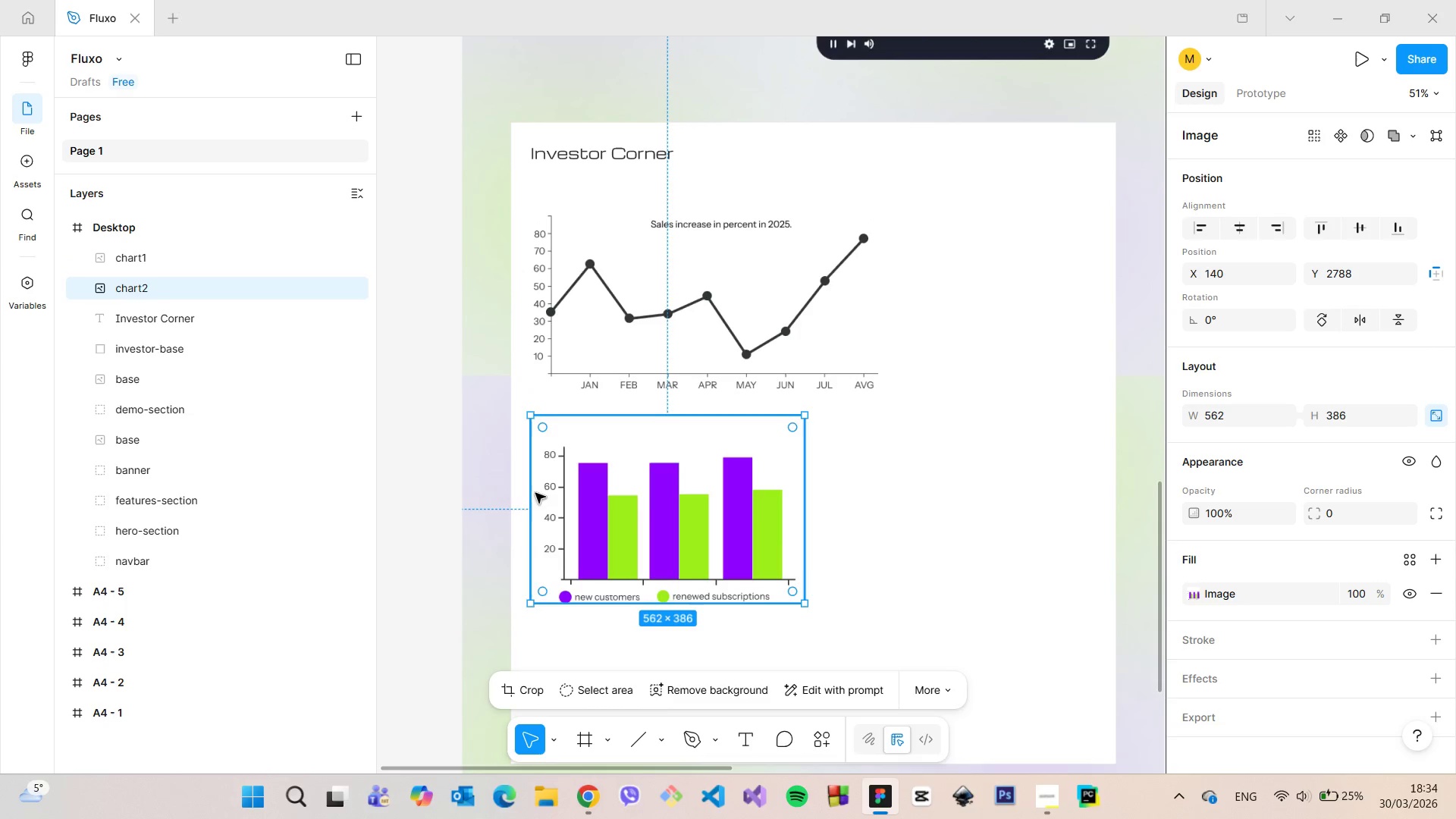 
hold_key(key=AltLeft, duration=0.53)
 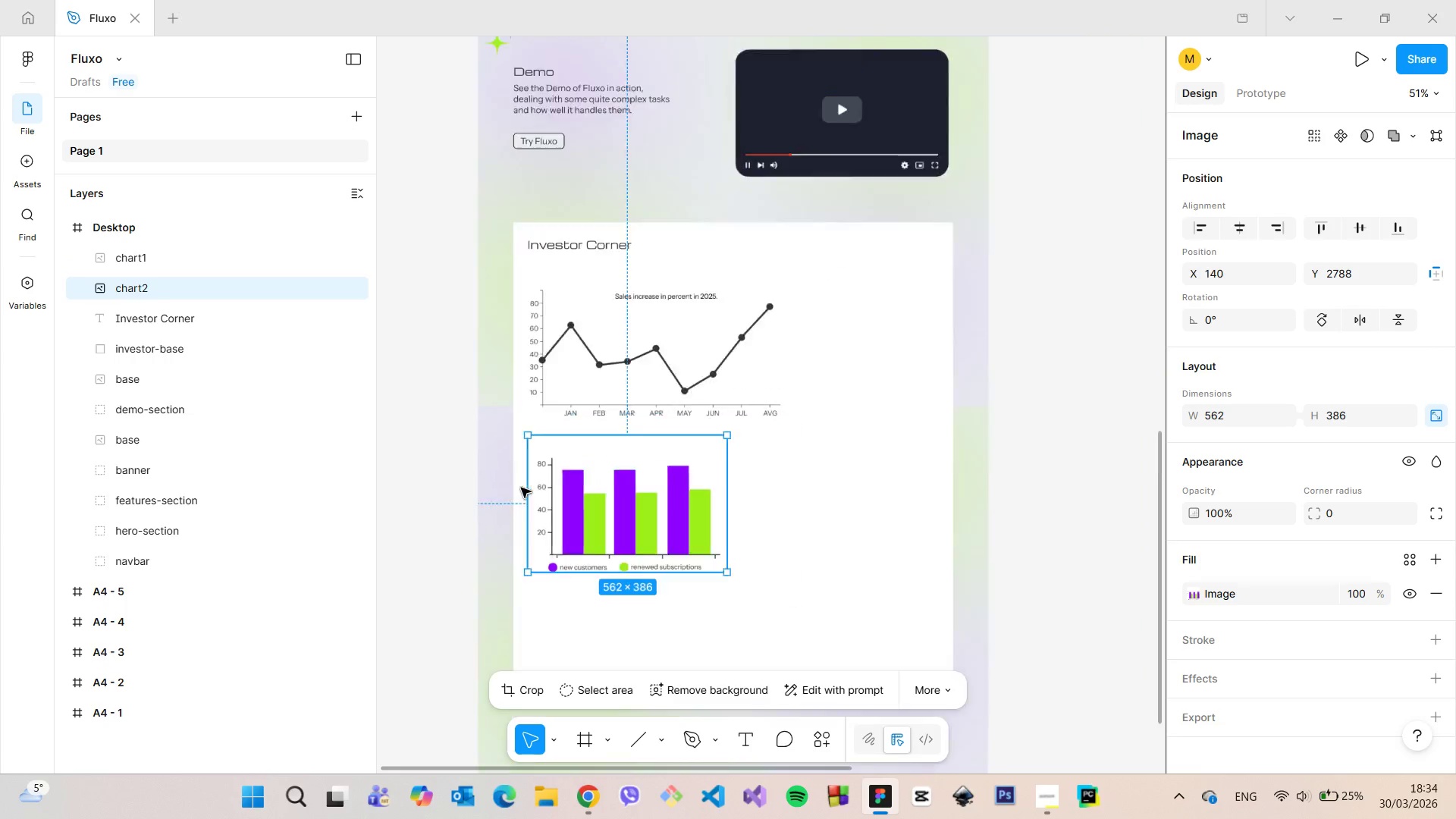 
scroll: coordinate [521, 488], scroll_direction: down, amount: 5.0
 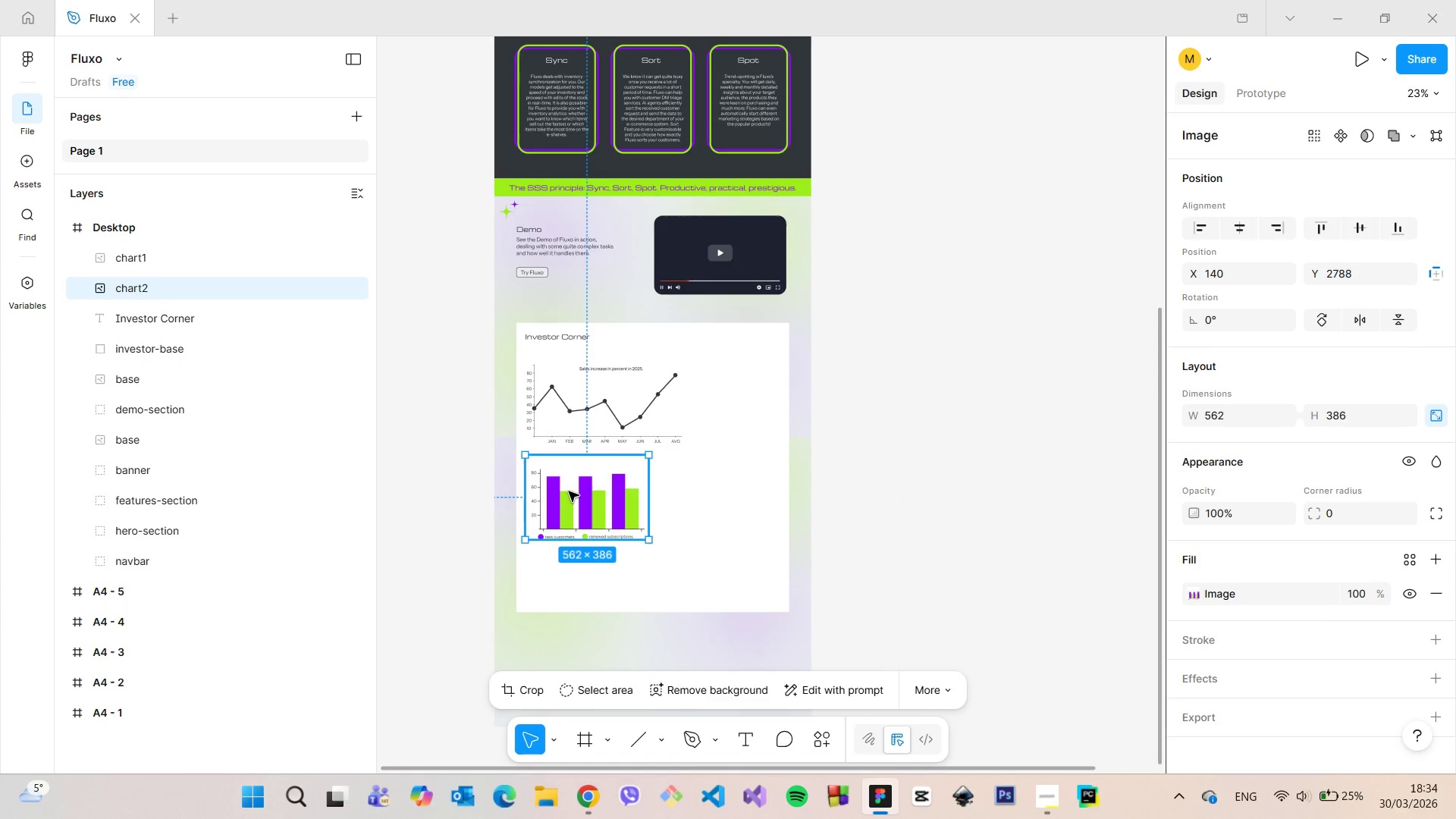 
hold_key(key=AltLeft, duration=0.42)
 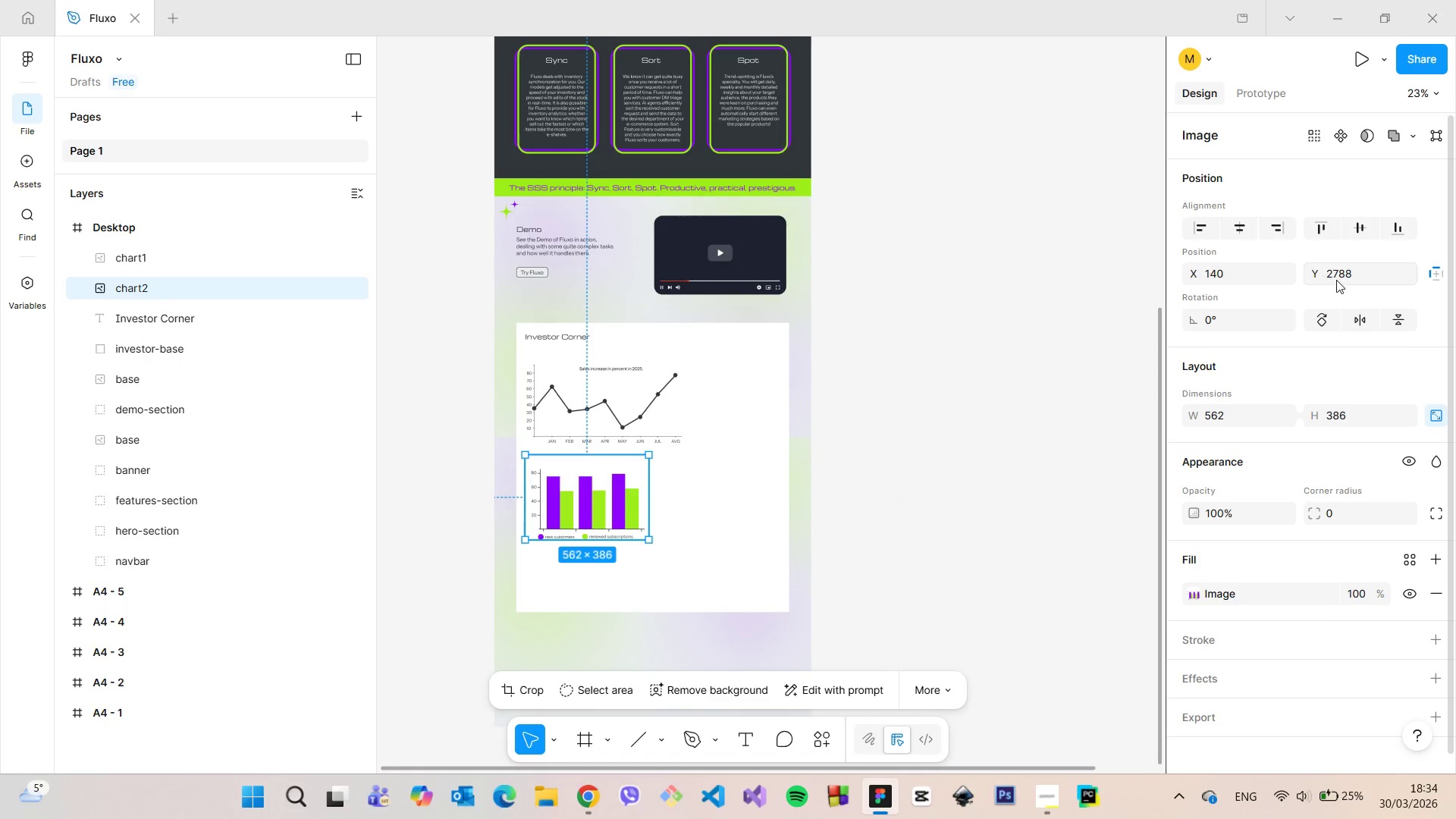 
left_click([1336, 280])
 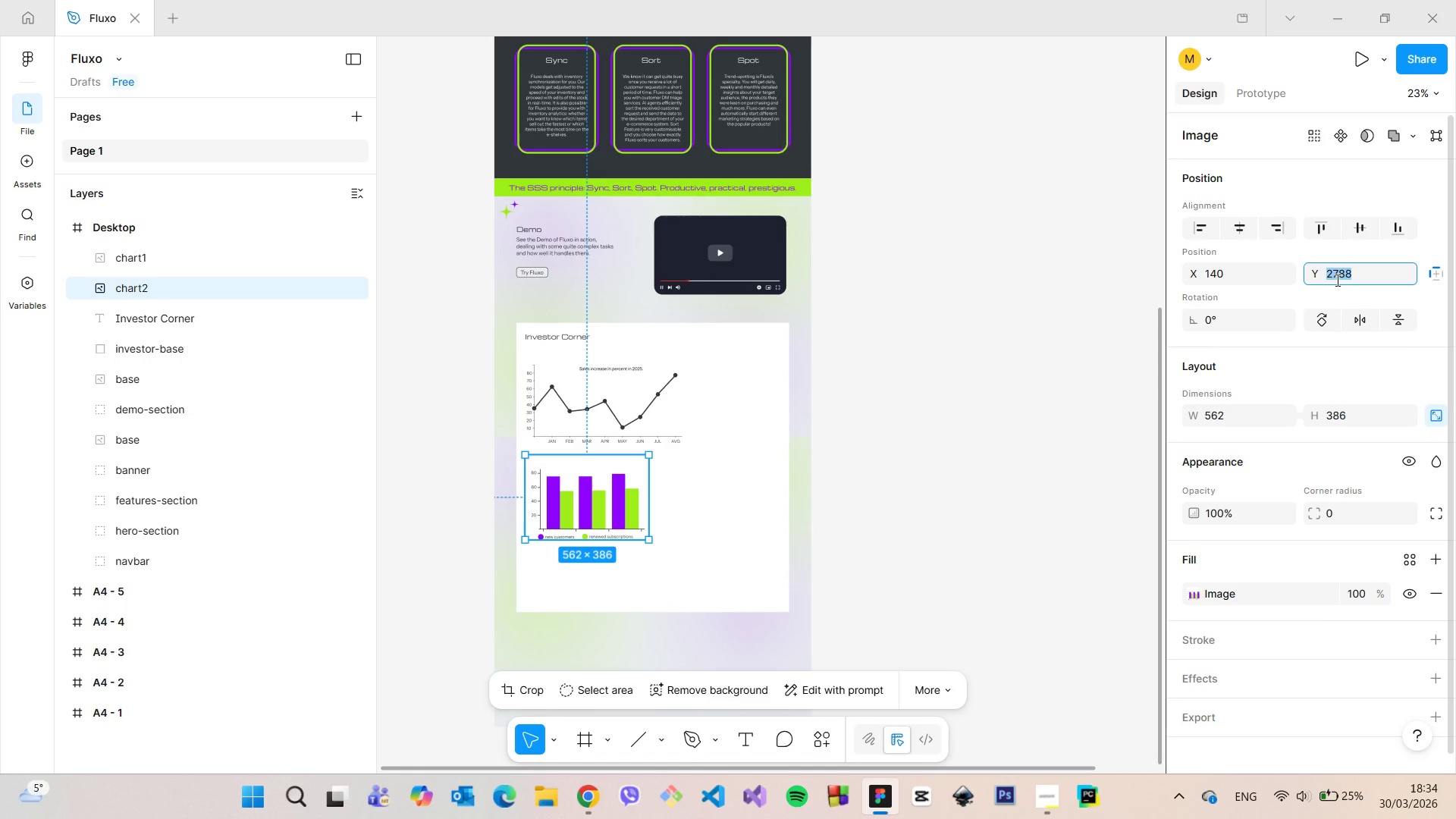 
hold_key(key=ArrowUp, duration=1.51)
 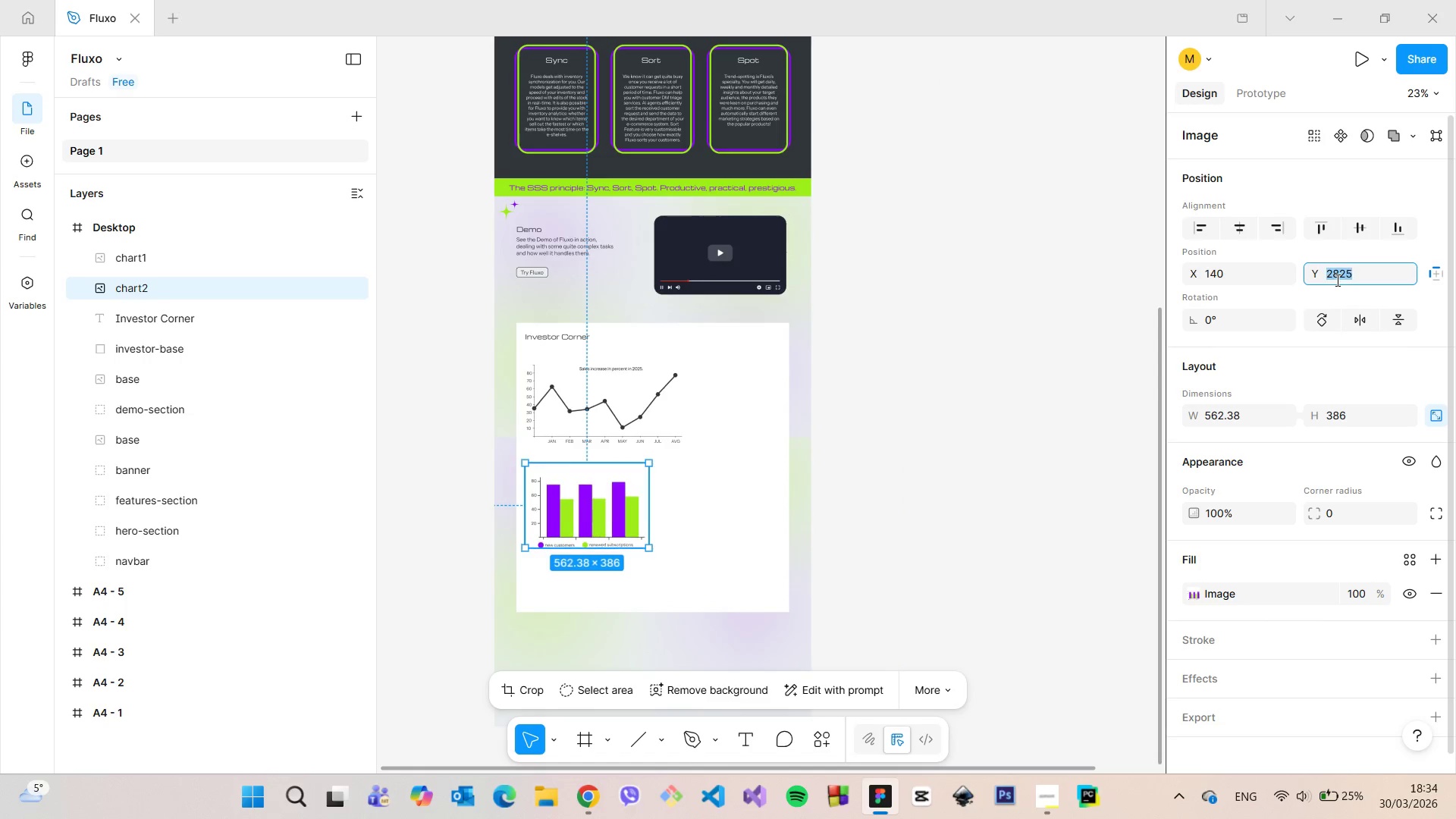 
hold_key(key=ArrowUp, duration=0.59)
 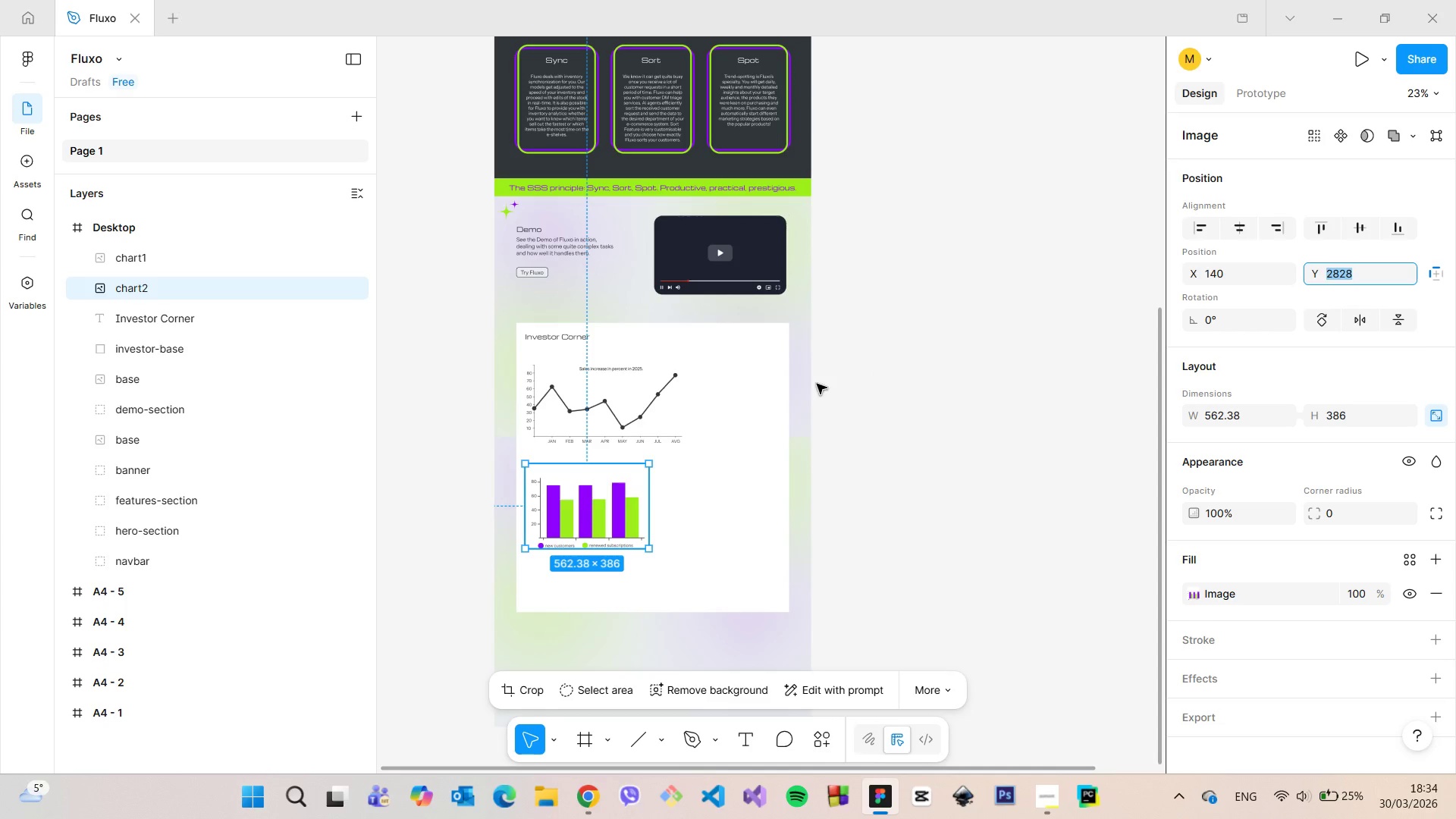 
hold_key(key=AltLeft, duration=0.66)
 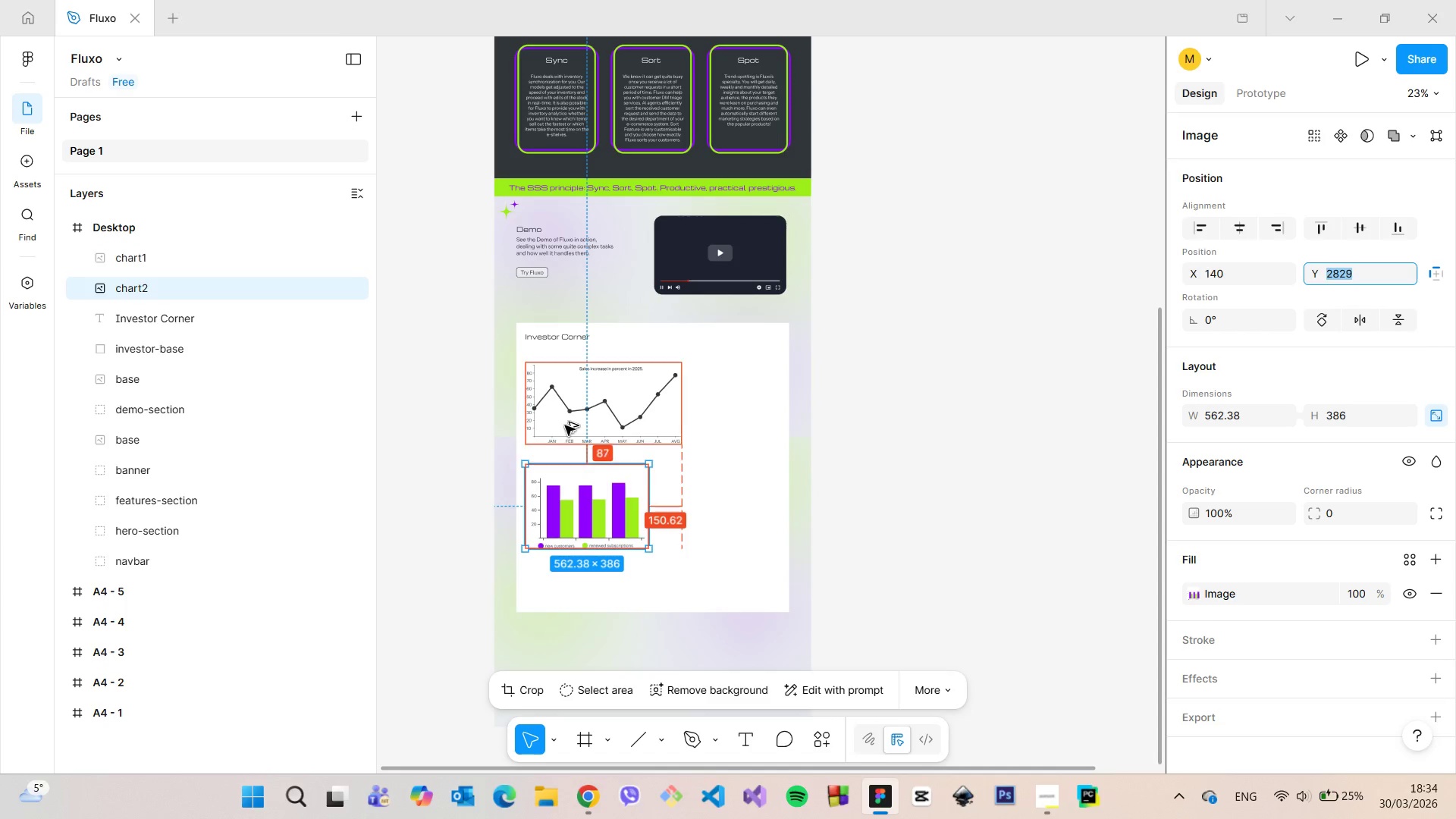 
key(ArrowUp)
 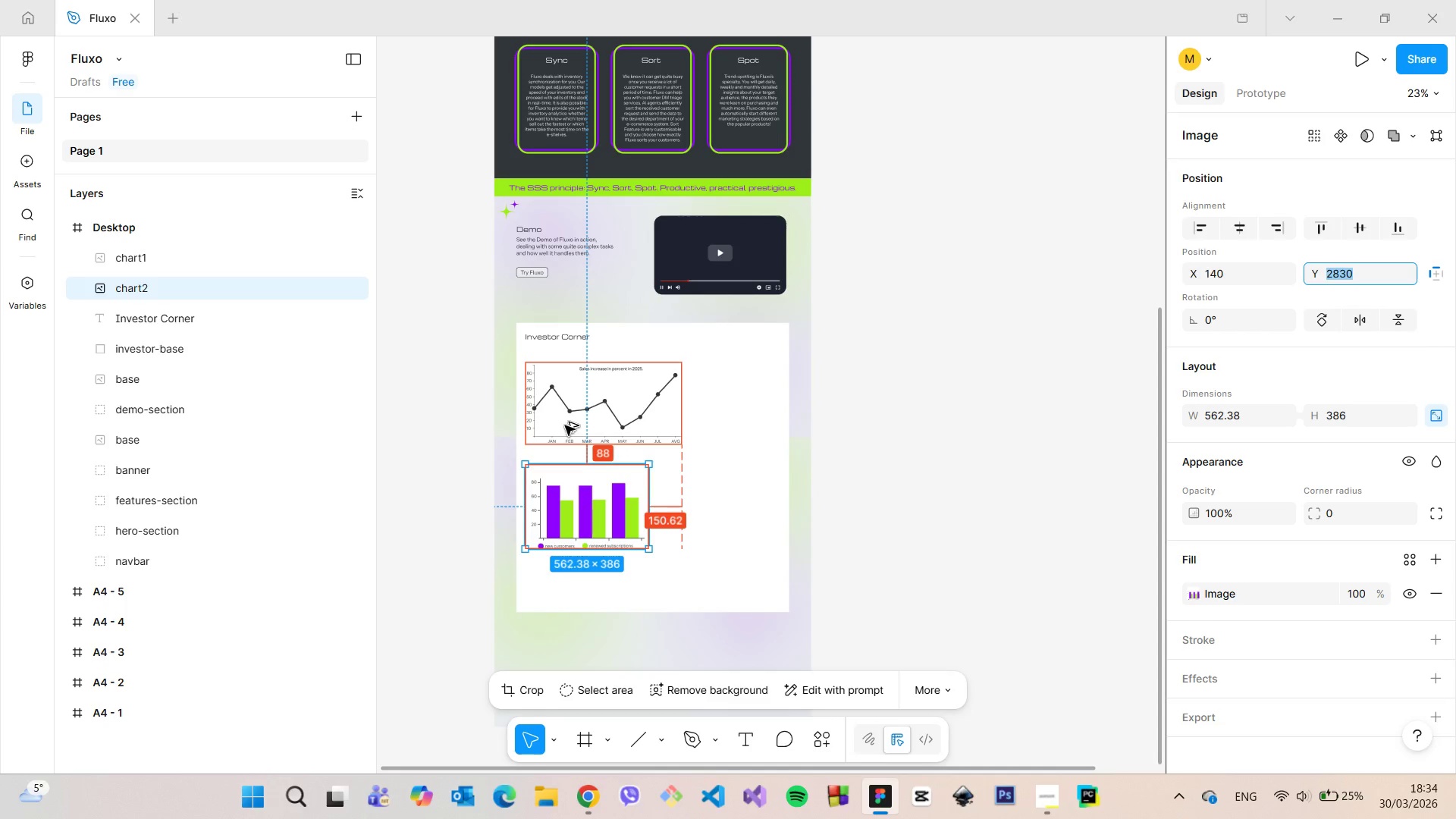 
key(ArrowUp)
 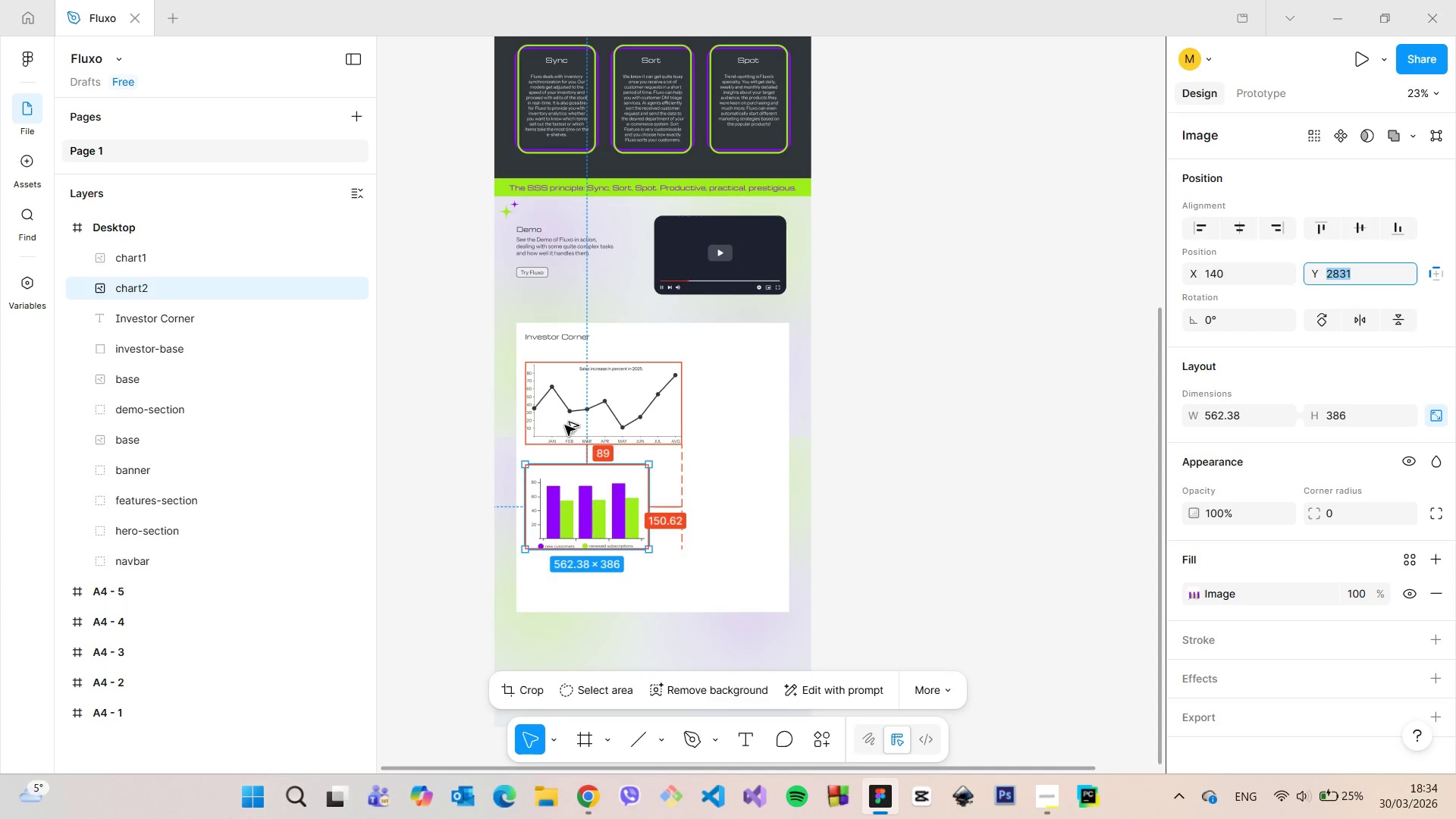 
key(ArrowUp)
 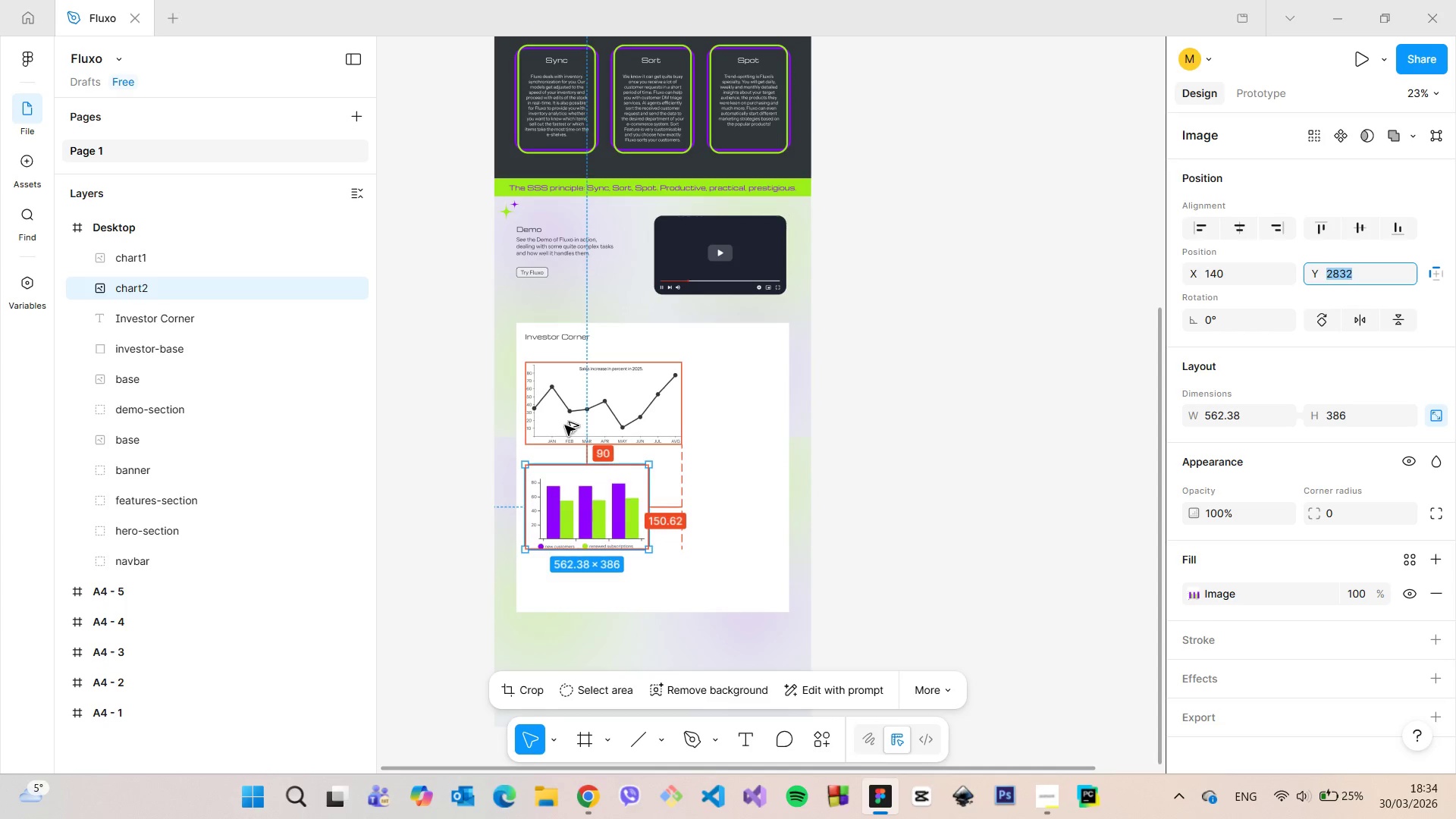 
key(ArrowUp)
 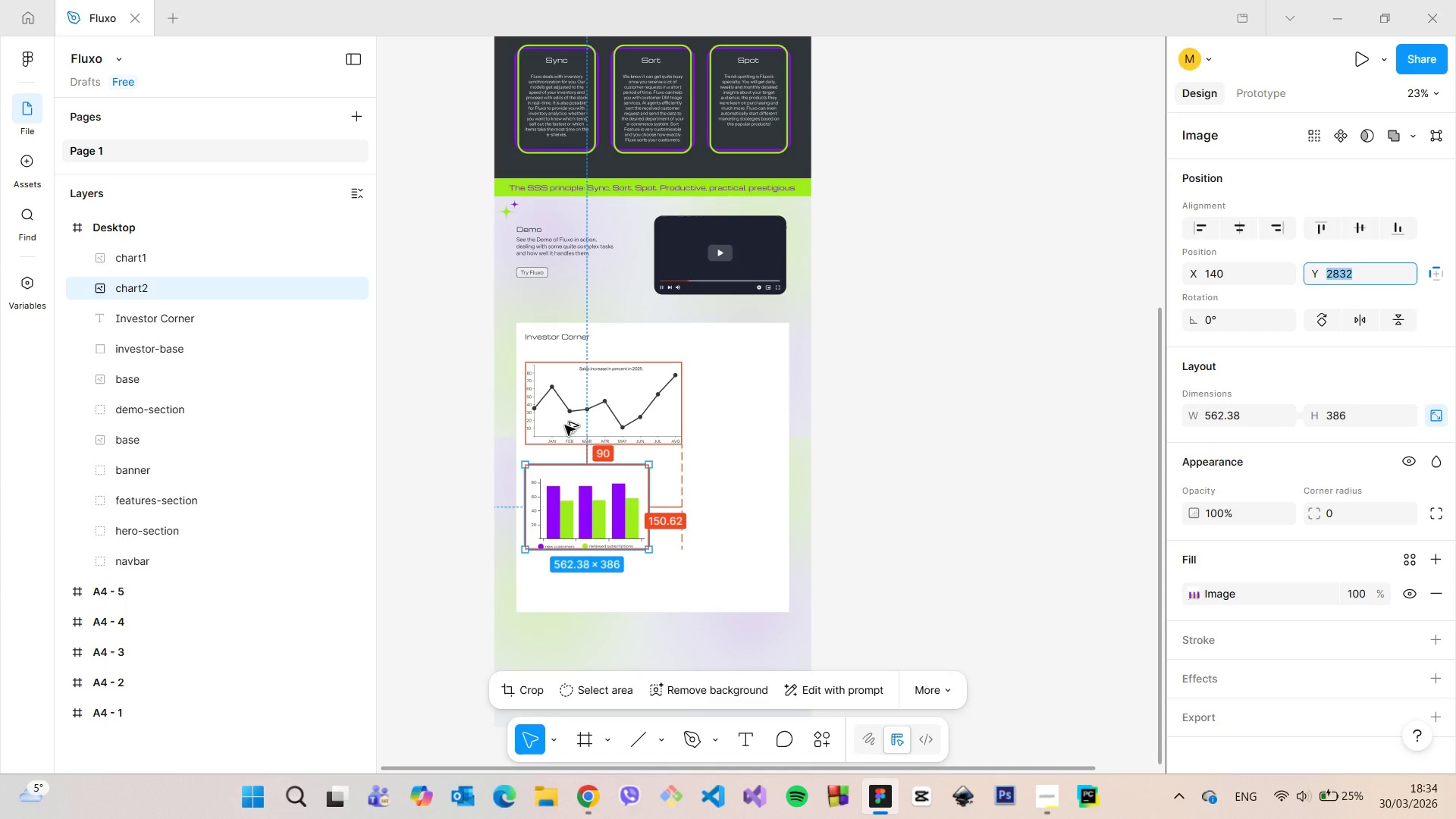 
key(Alt+AltLeft)
 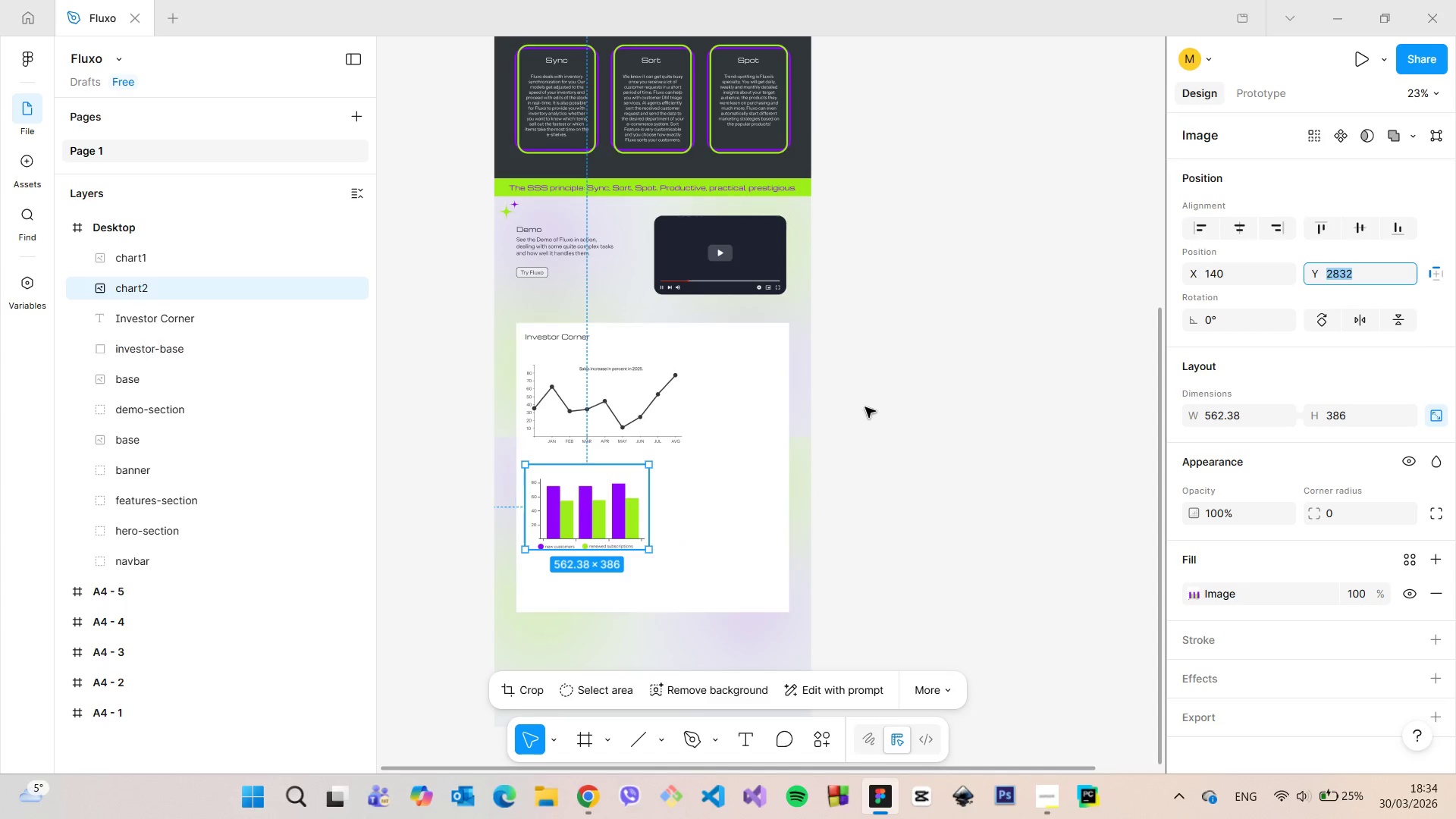 
left_click([865, 407])
 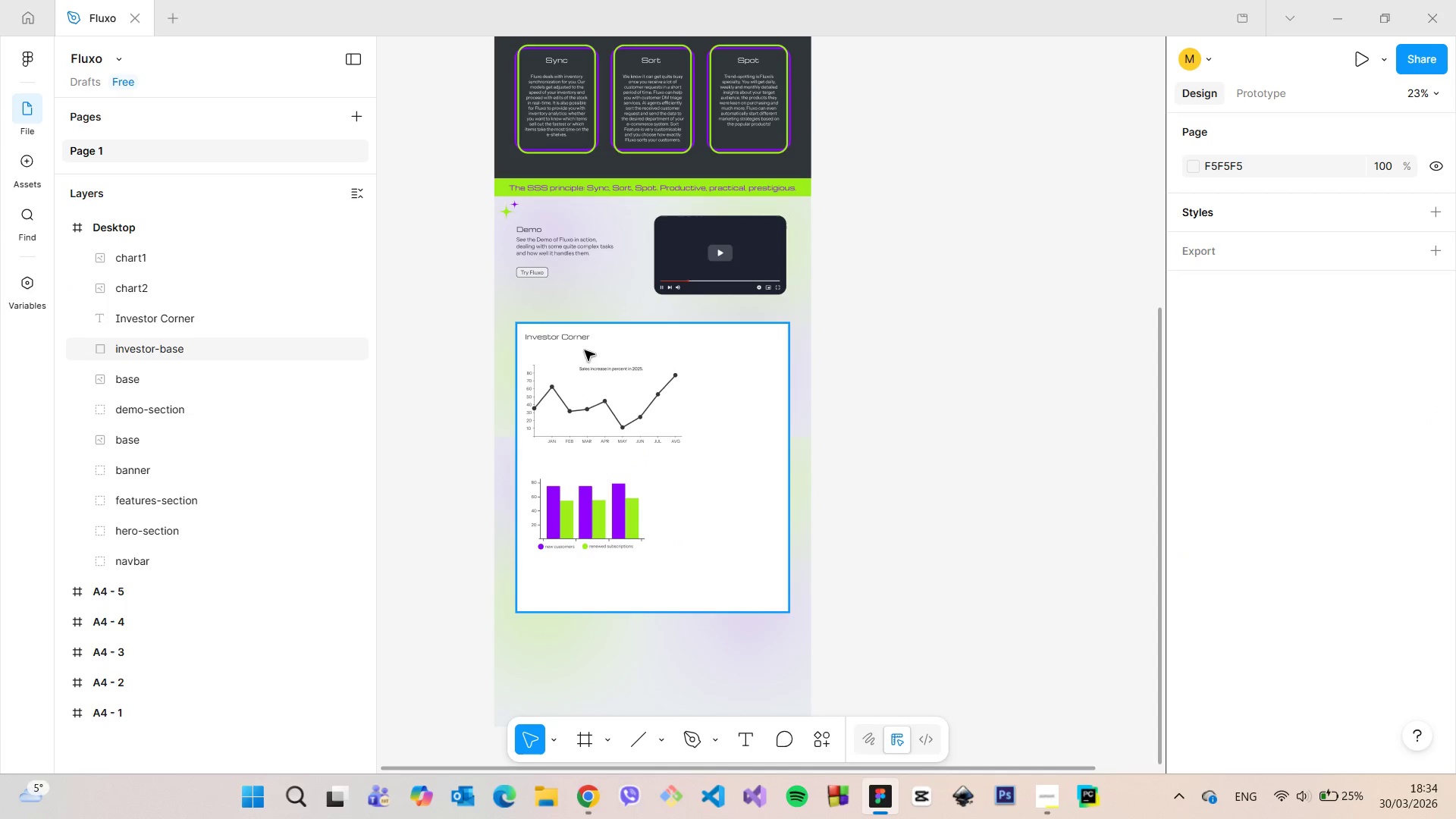 
wait(5.23)
 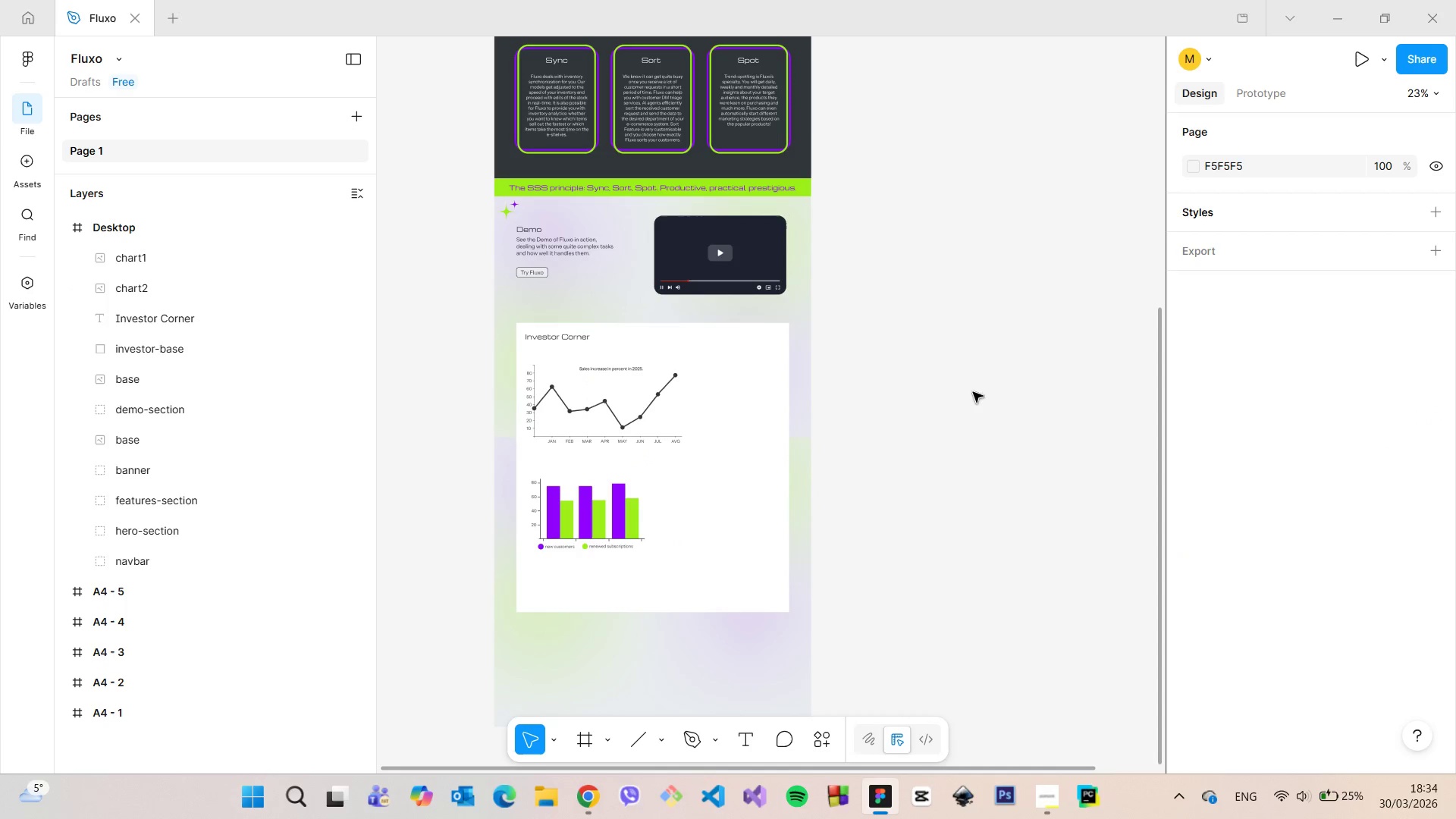 
scroll: coordinate [578, 372], scroll_direction: up, amount: 7.0
 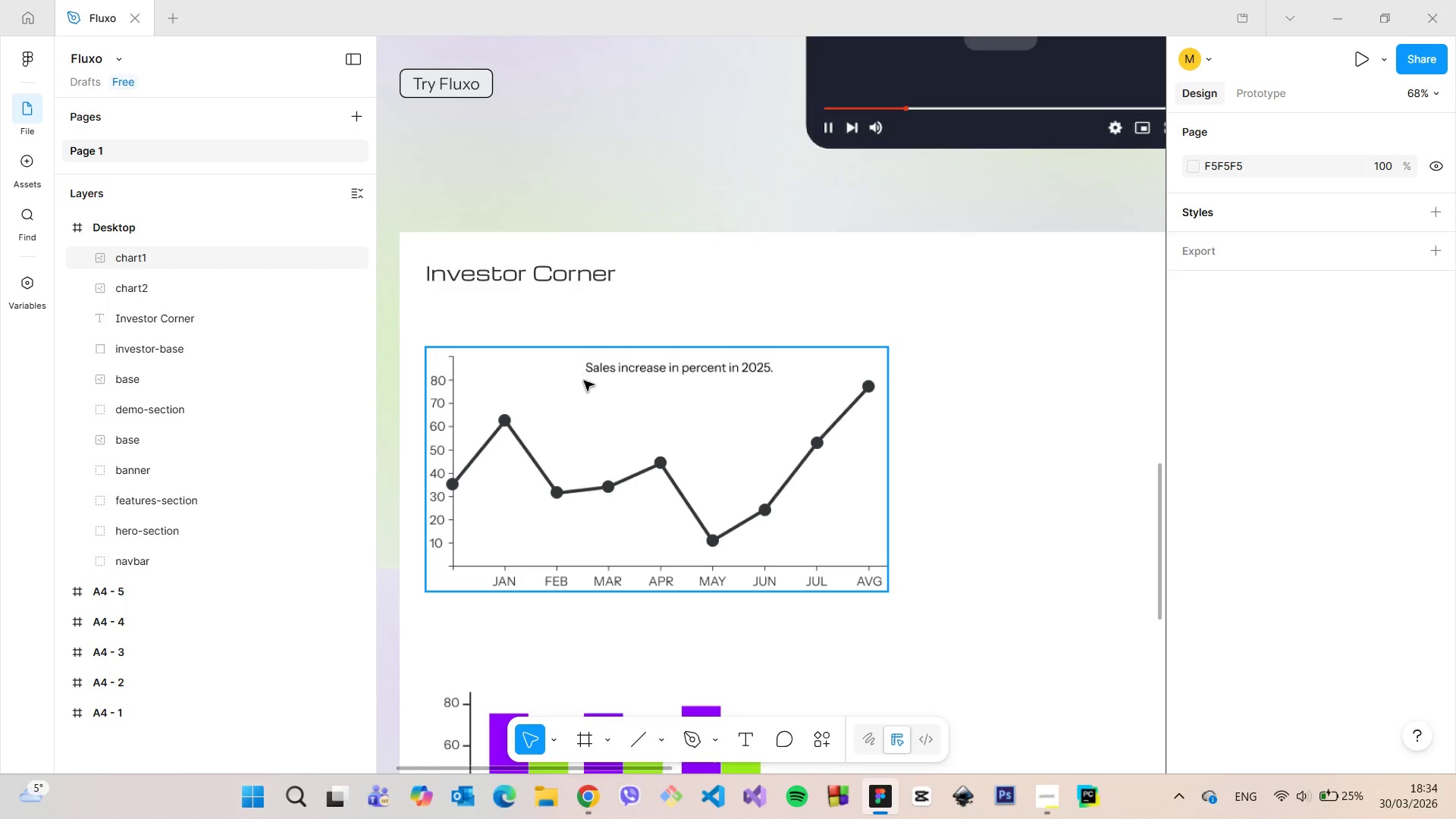 
scroll: coordinate [780, 605], scroll_direction: down, amount: 19.0
 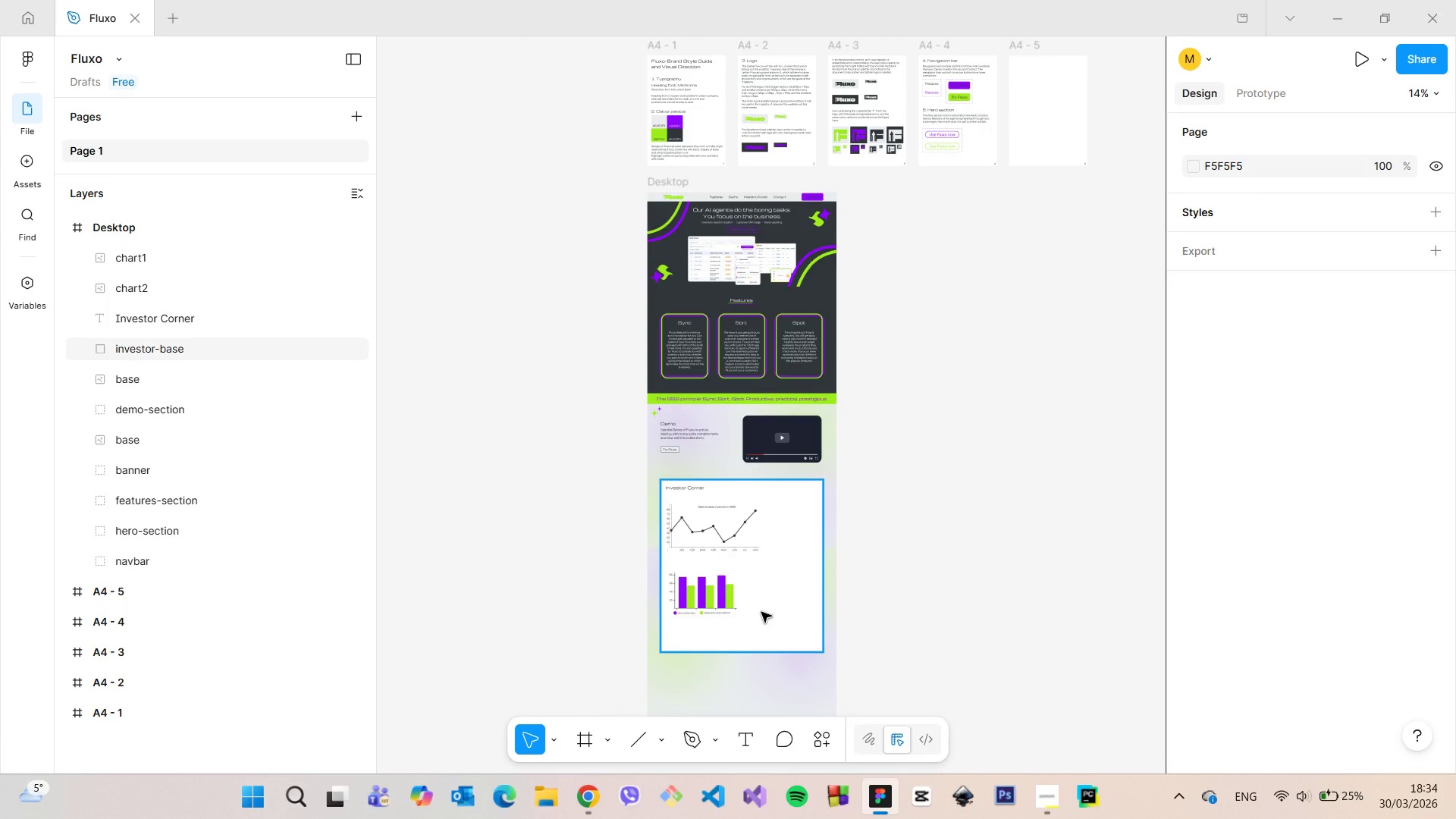 
scroll: coordinate [761, 613], scroll_direction: up, amount: 5.0
 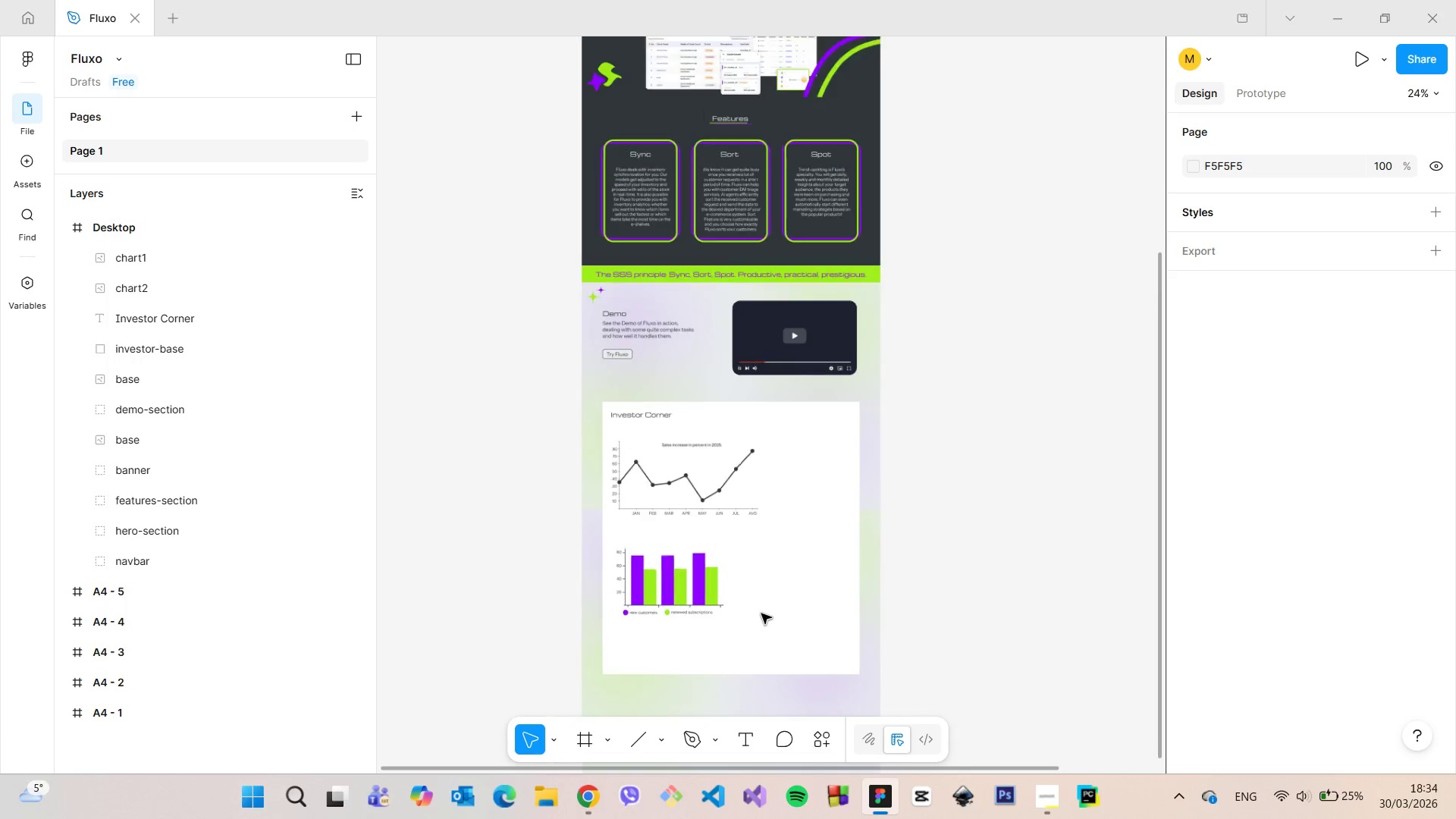 
scroll: coordinate [761, 613], scroll_direction: down, amount: 5.0
 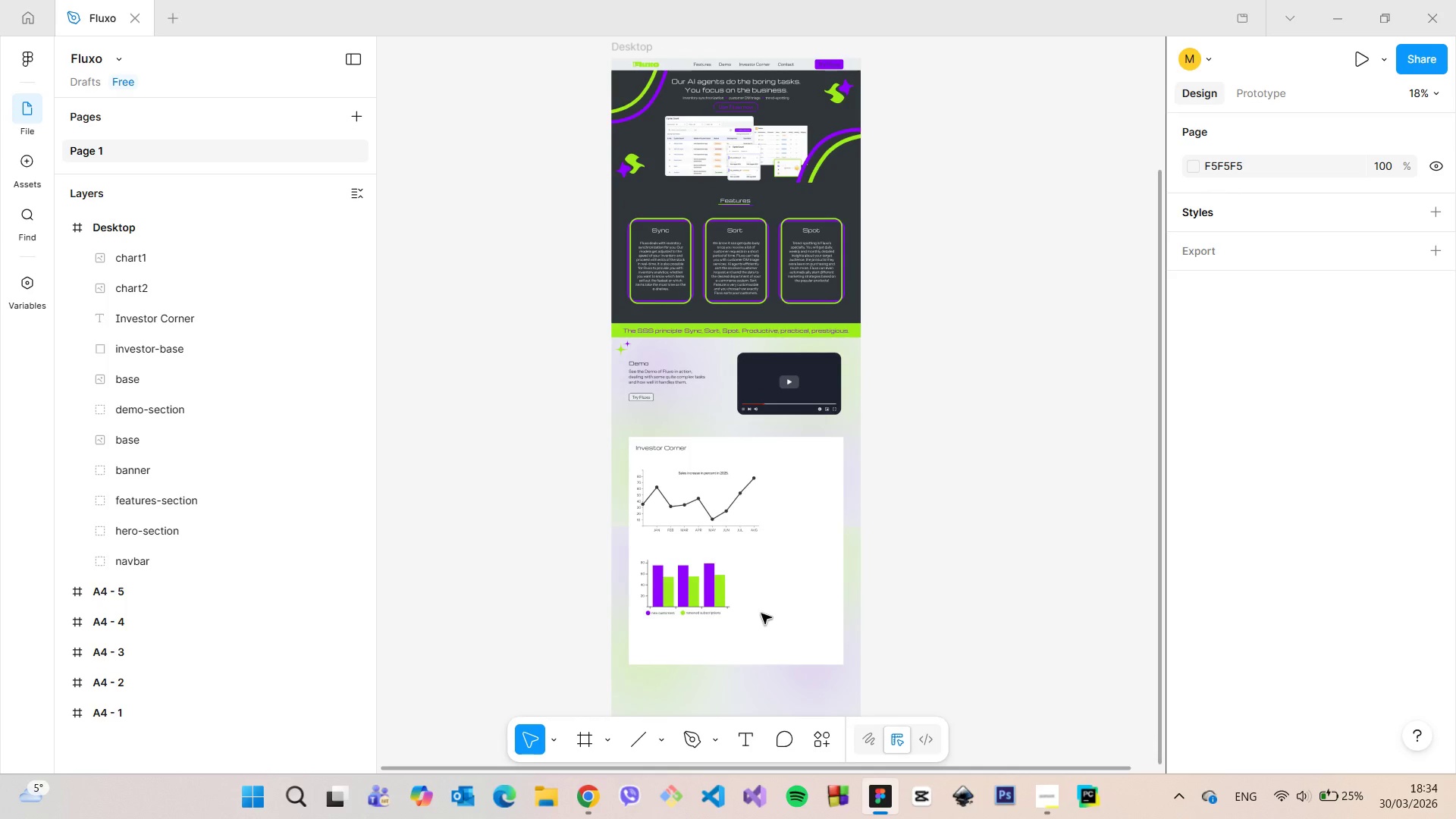 
scroll: coordinate [804, 502], scroll_direction: up, amount: 8.0
 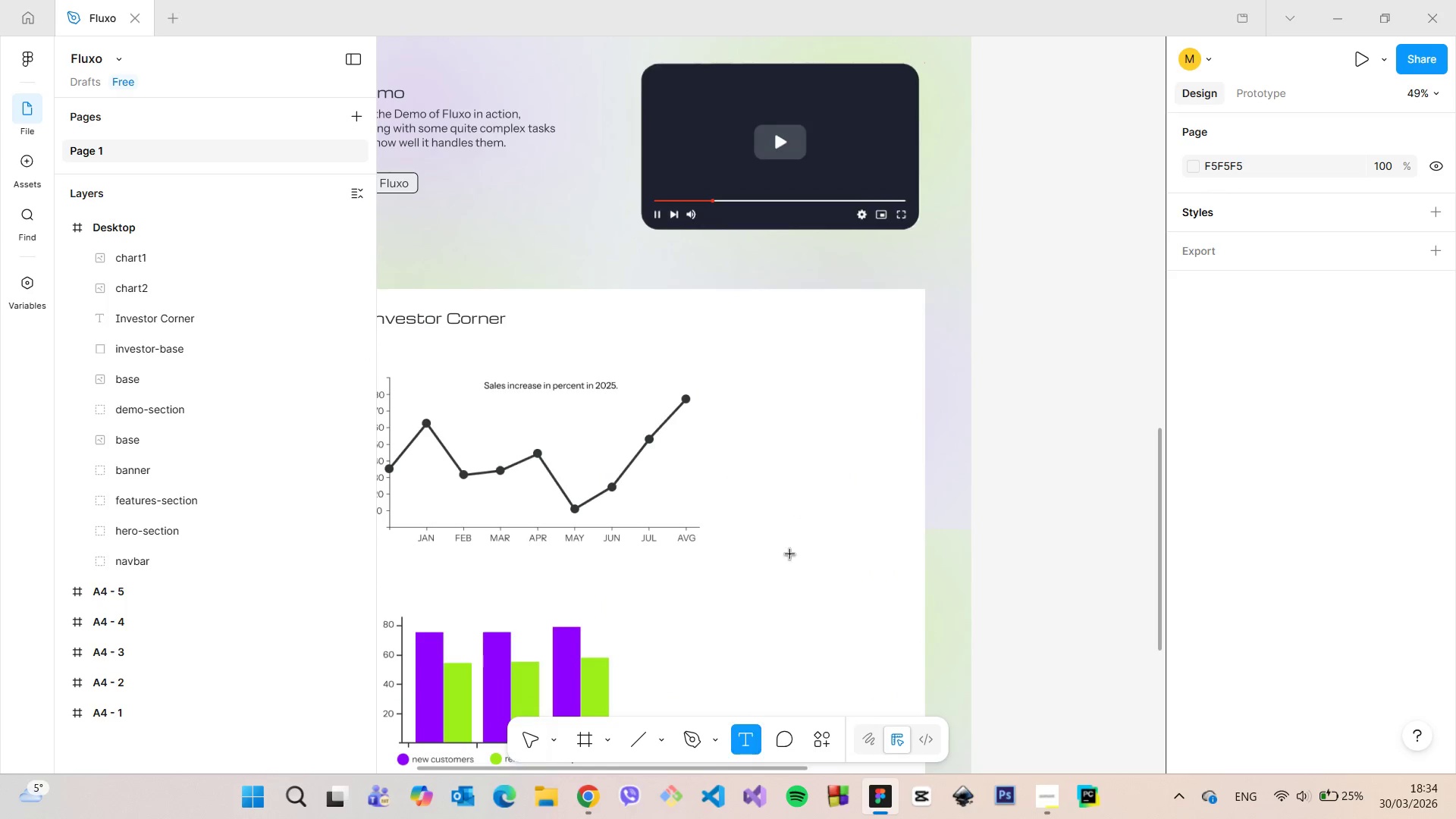 
left_click([771, 443])
 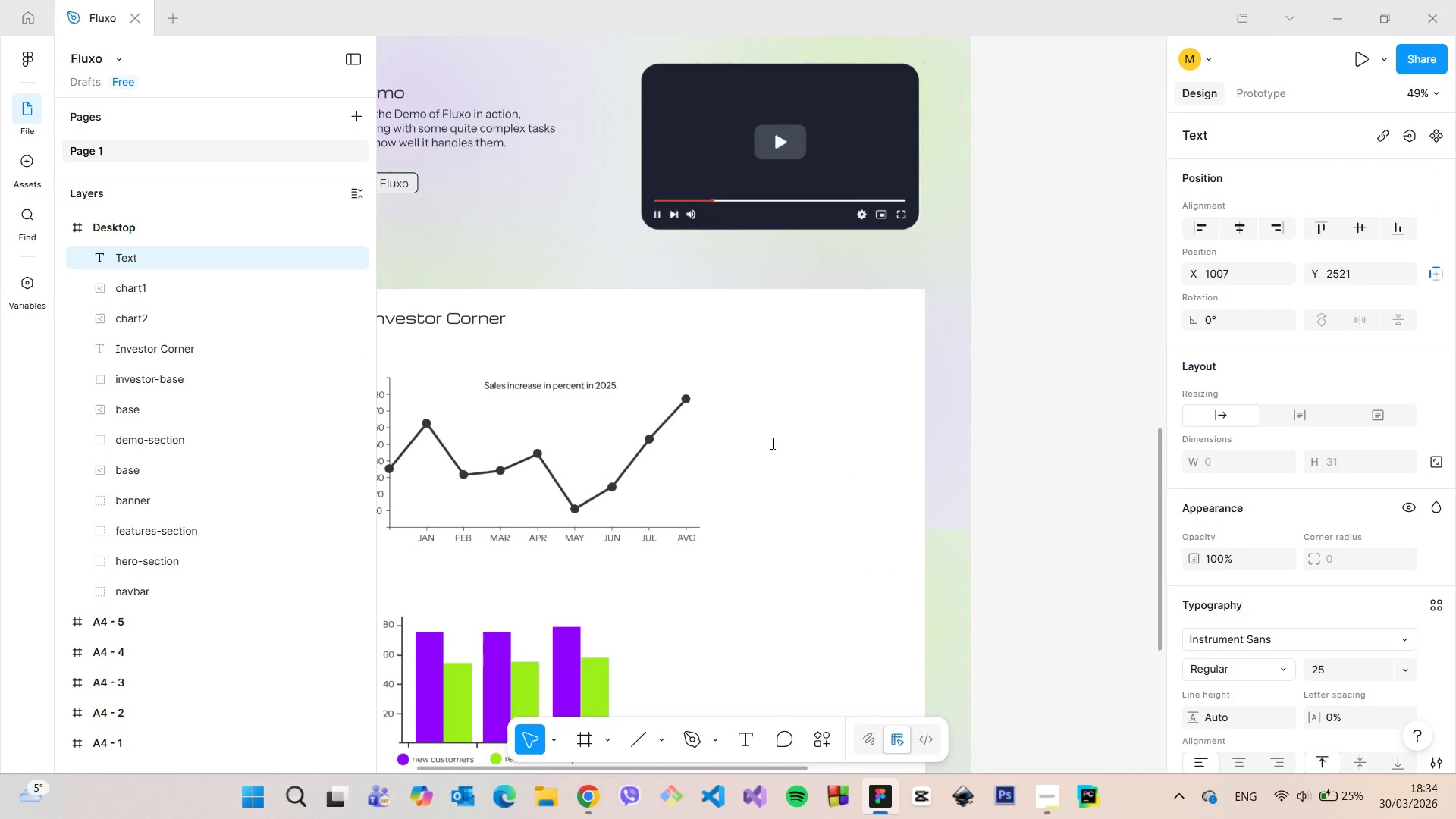 
type(Our main )
key(Backspace)
key(Backspace)
key(Backspace)
key(Backspace)
key(Backspace)
type(biggest success i)
key(Backspace)
type(over the past year is certainly )
 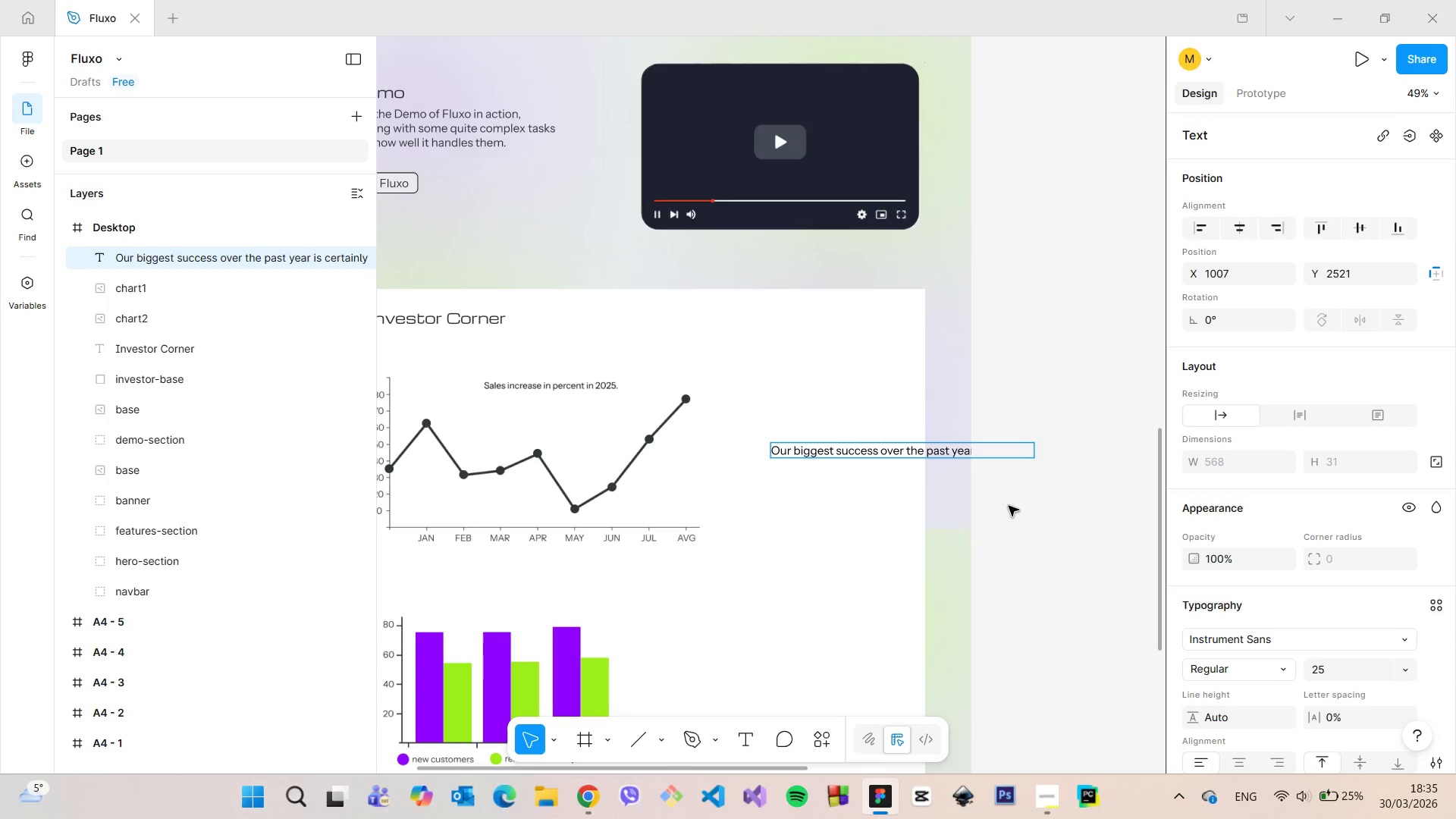 
left_click([1009, 506])
 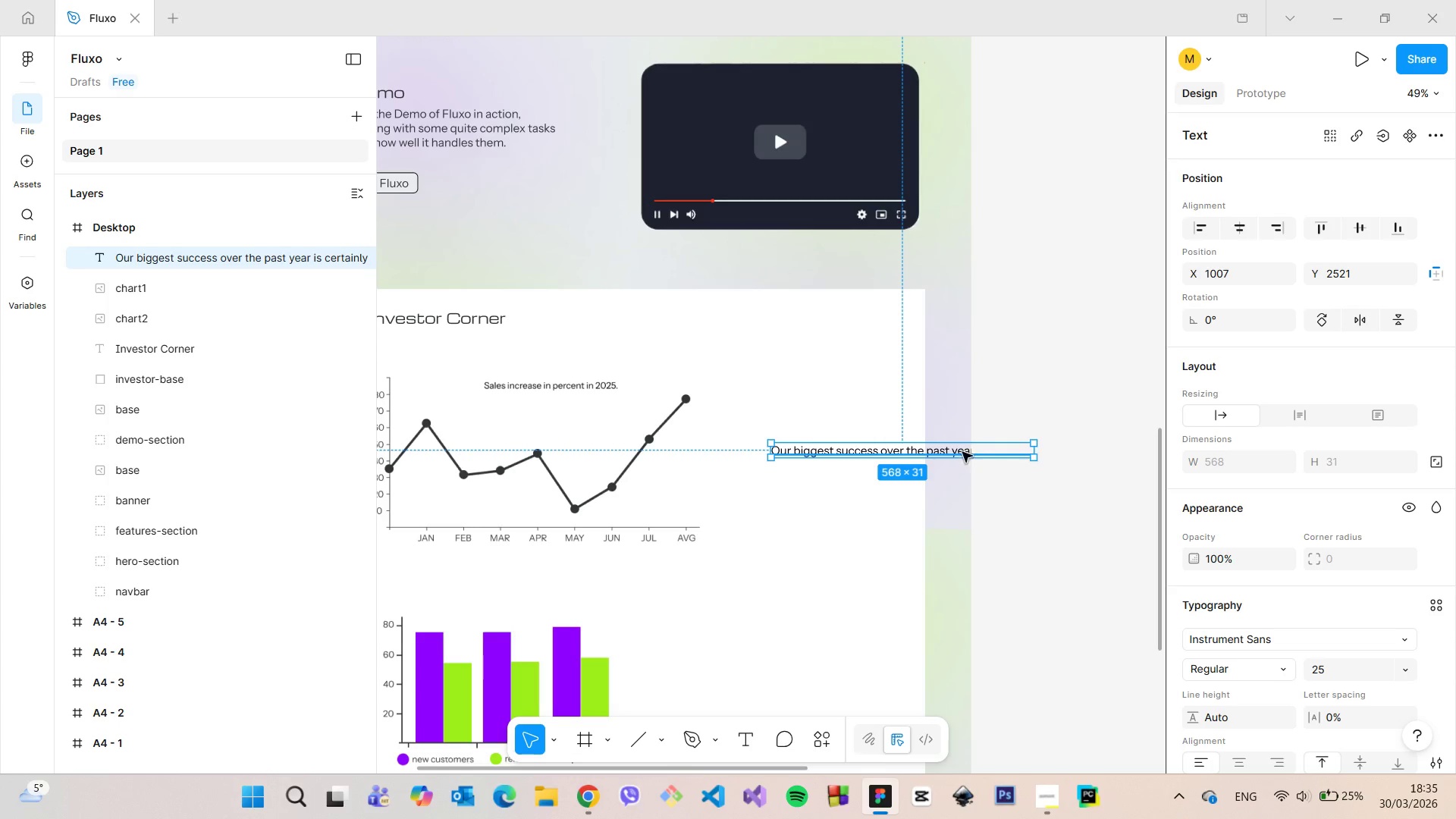 
left_click_drag(start_coordinate=[962, 452], to_coordinate=[866, 463])
 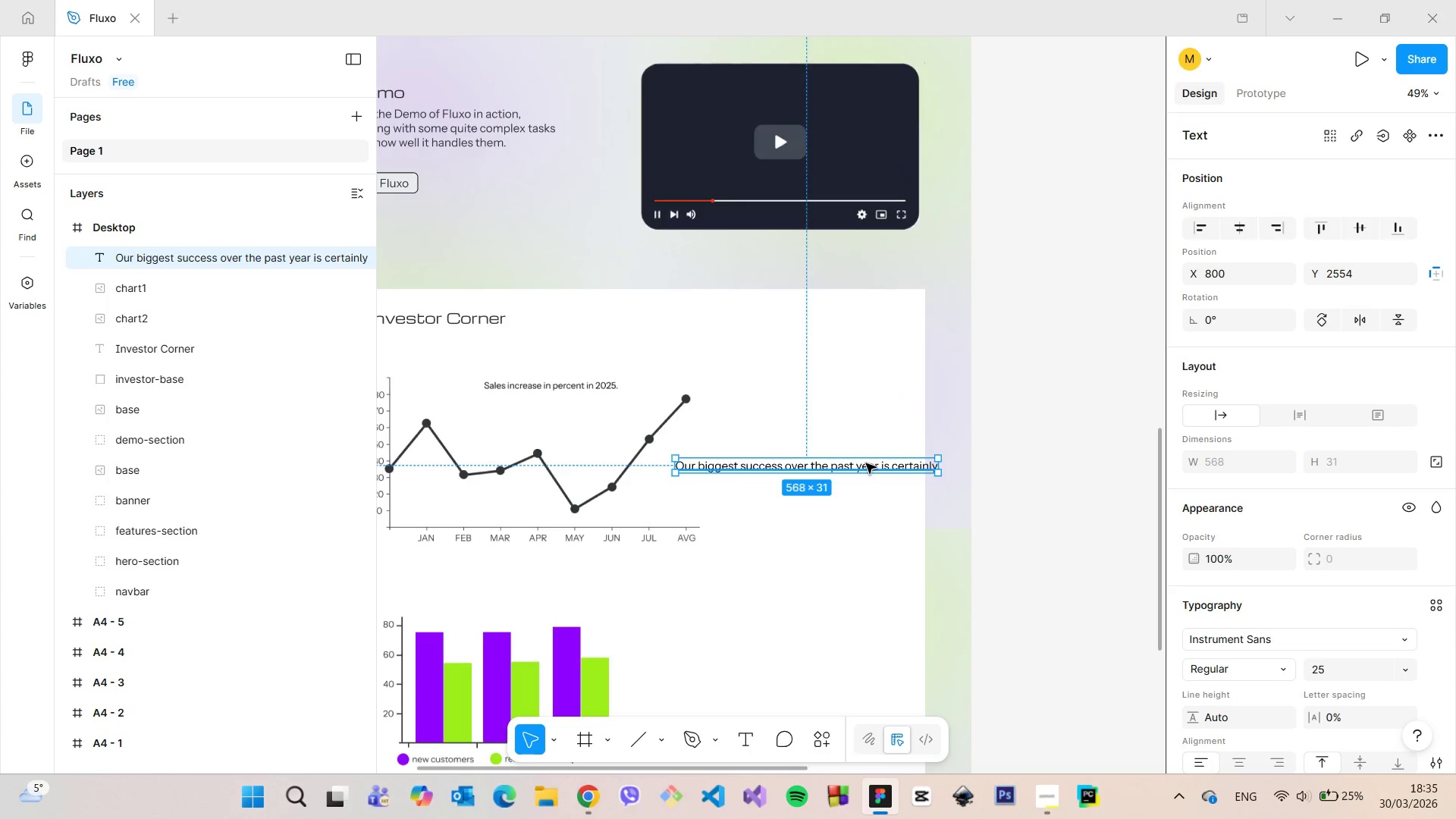 
double_click([866, 463])
 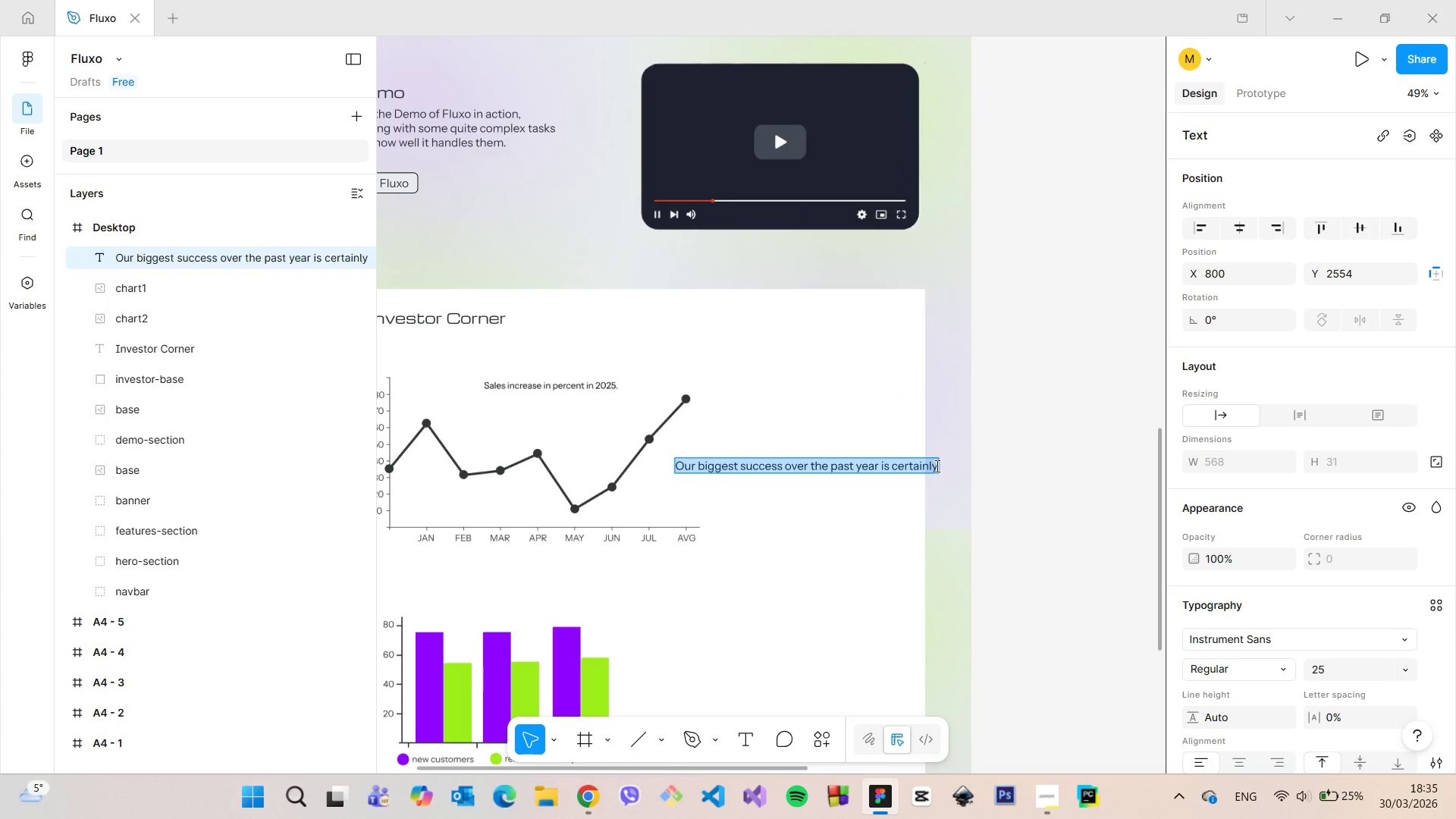 
left_click([936, 466])
 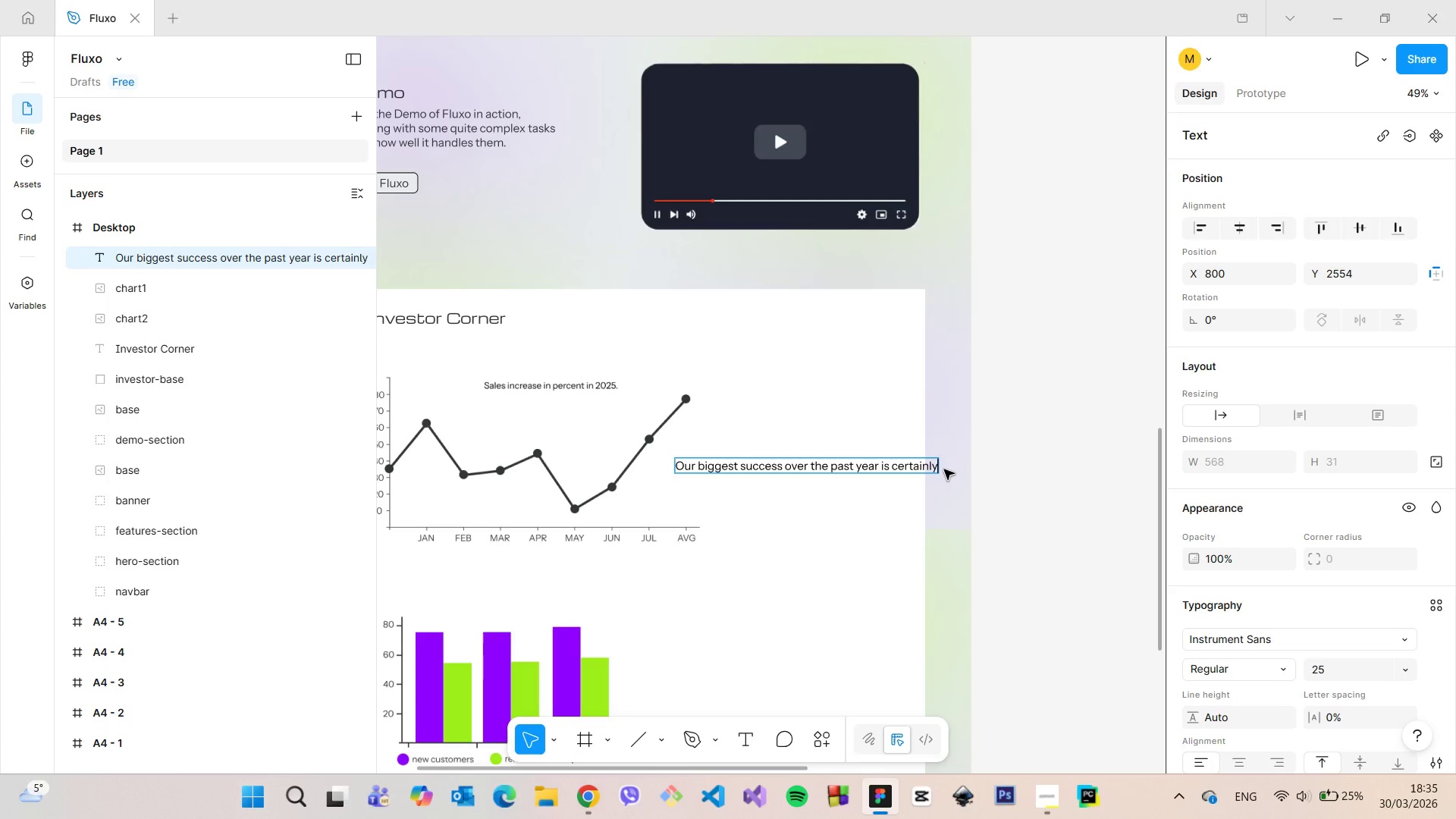 
type( the increase )
 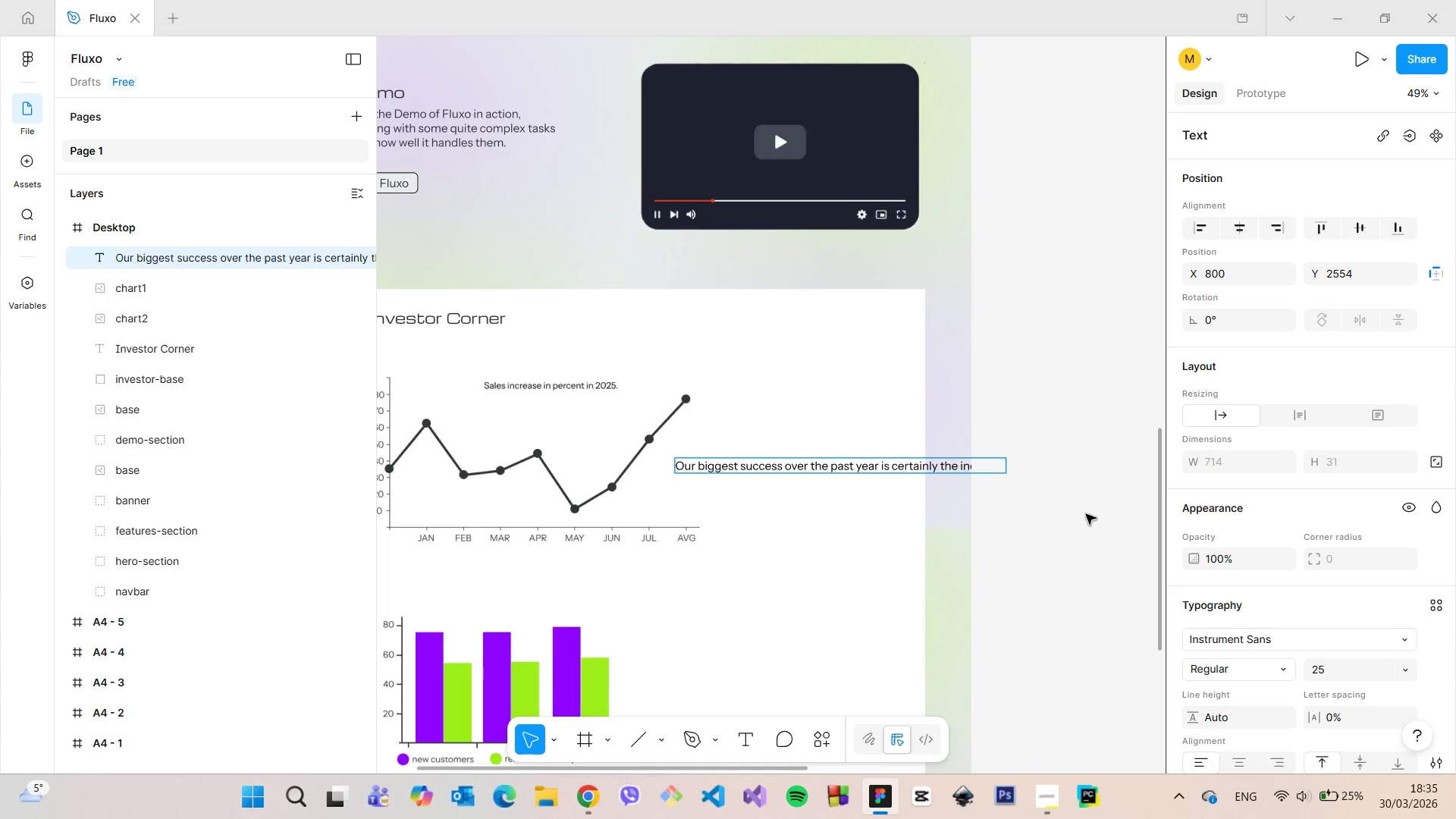 
left_click([1088, 515])
 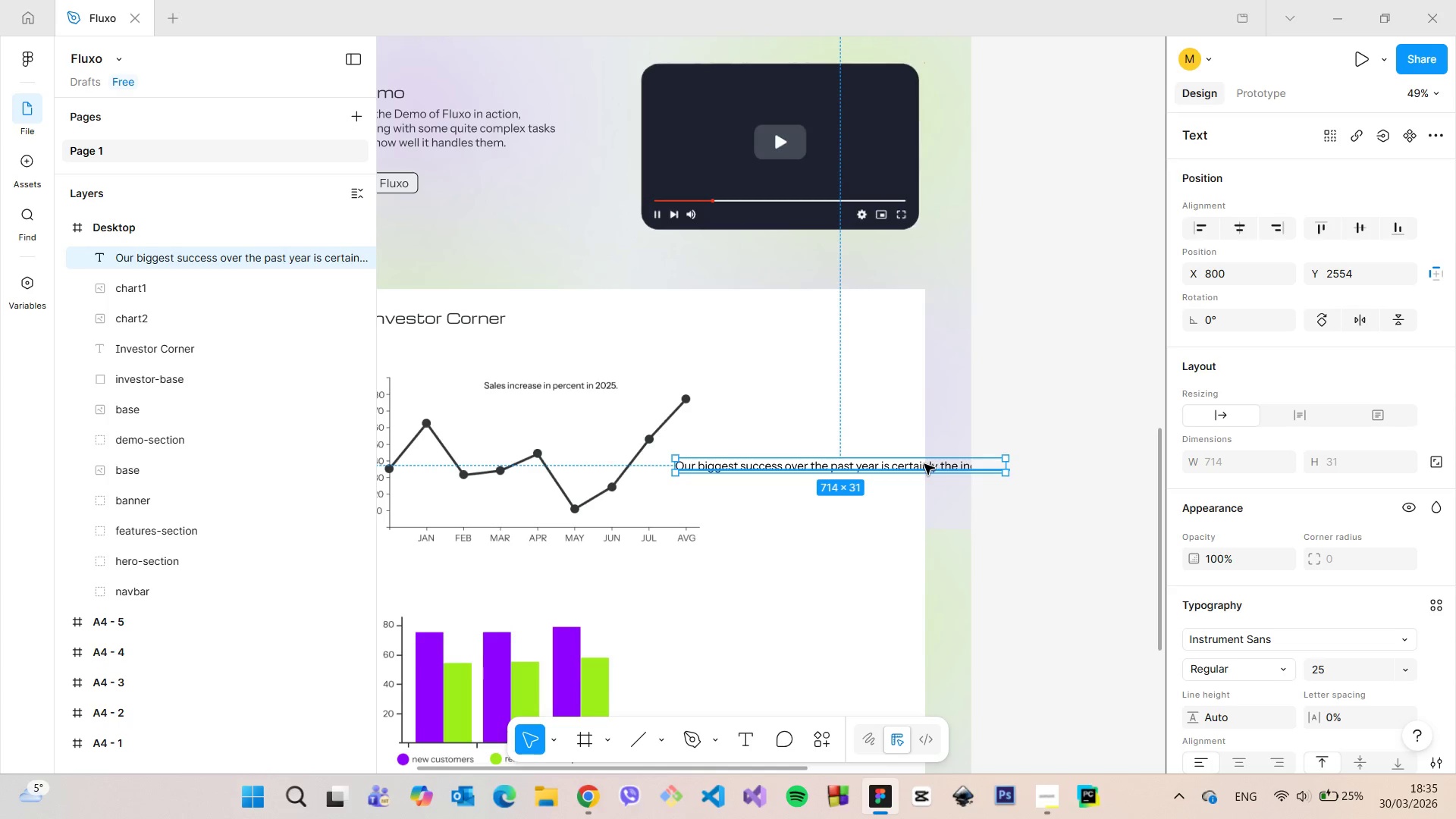 
left_click_drag(start_coordinate=[924, 464], to_coordinate=[810, 472])
 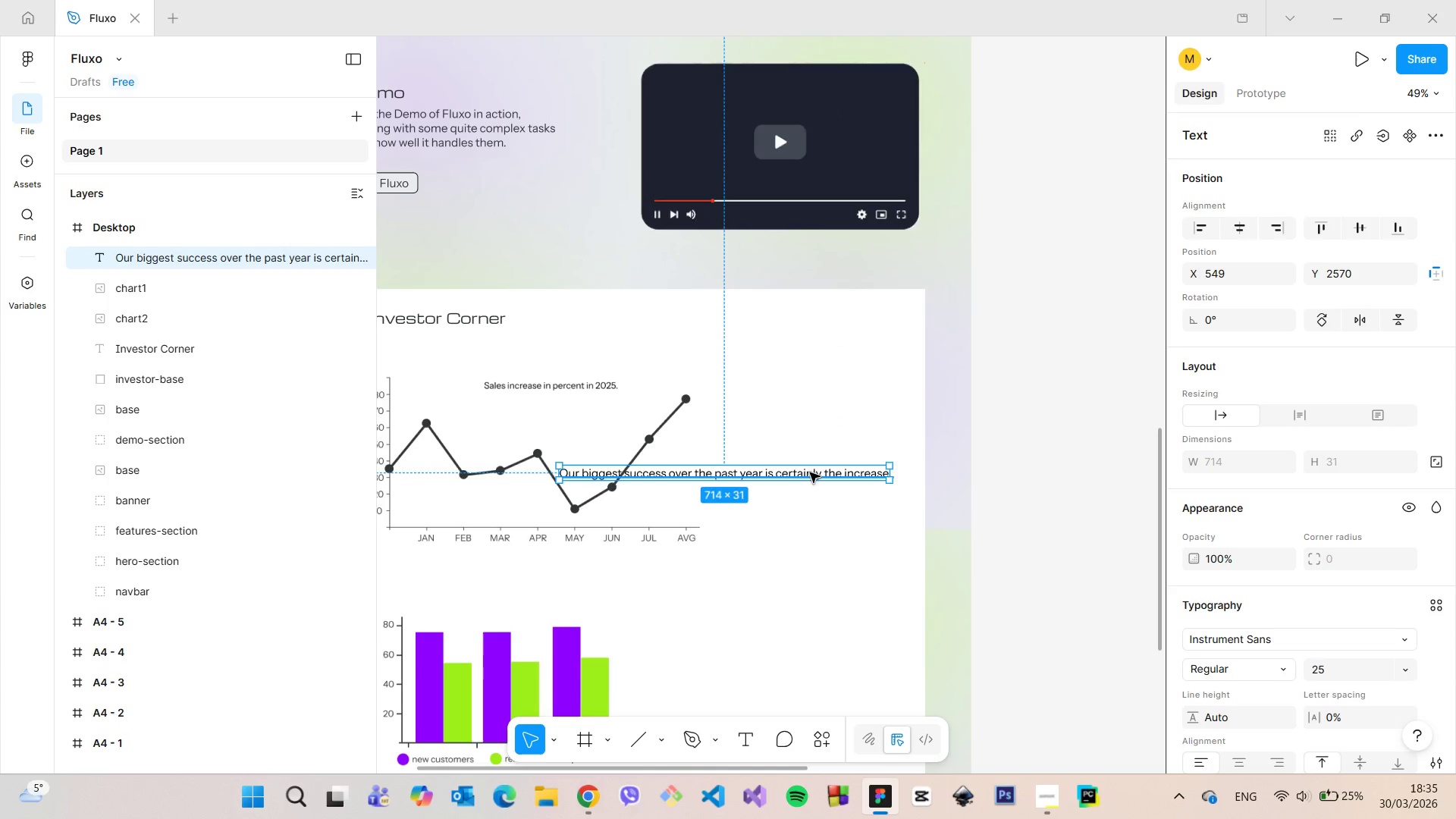 
double_click([810, 472])
 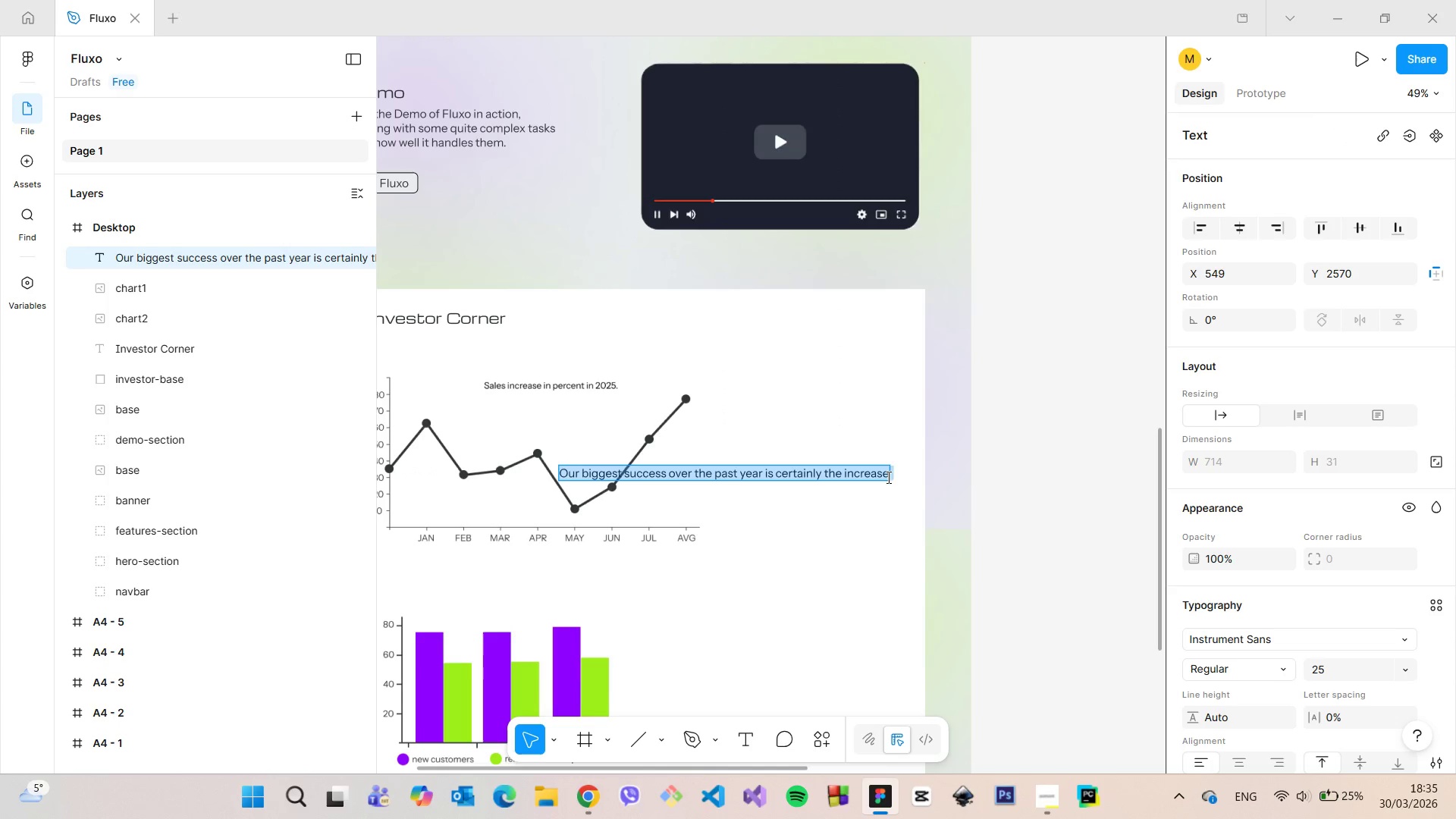 
left_click([890, 475])
 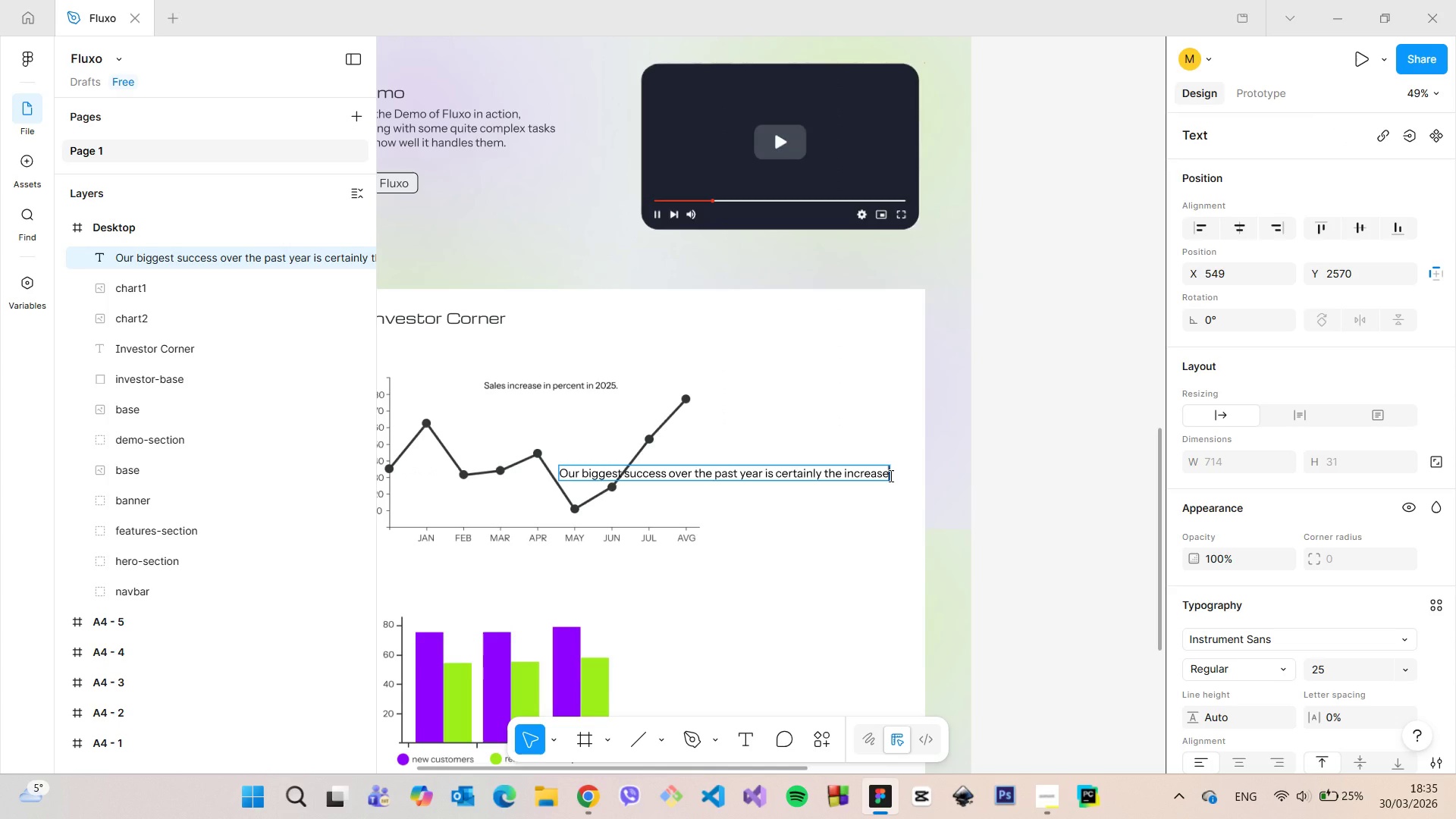 
type( of sales we gained.)
 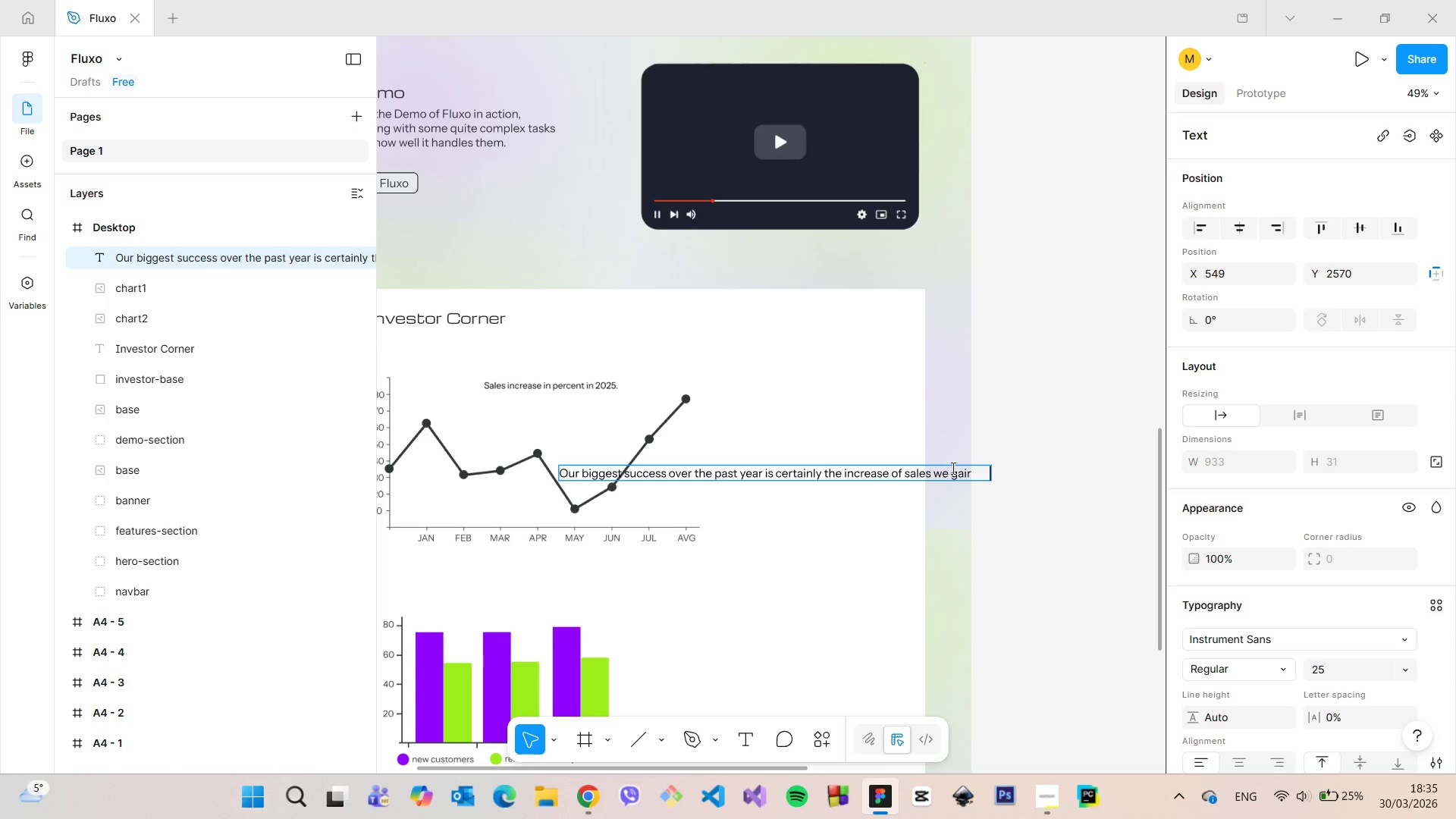 
scroll: coordinate [1303, 500], scroll_direction: down, amount: 3.0
 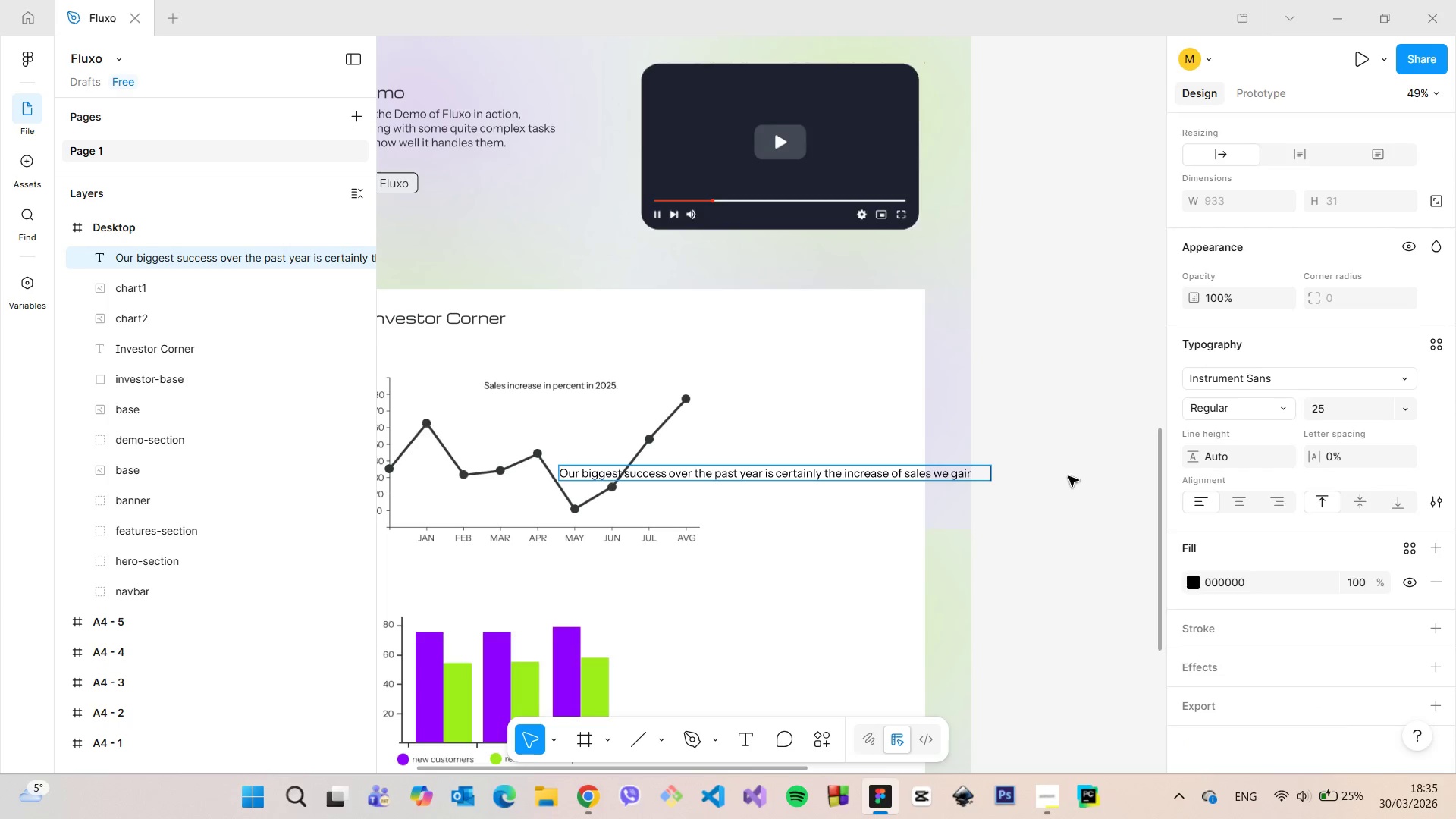 
left_click([1064, 475])
 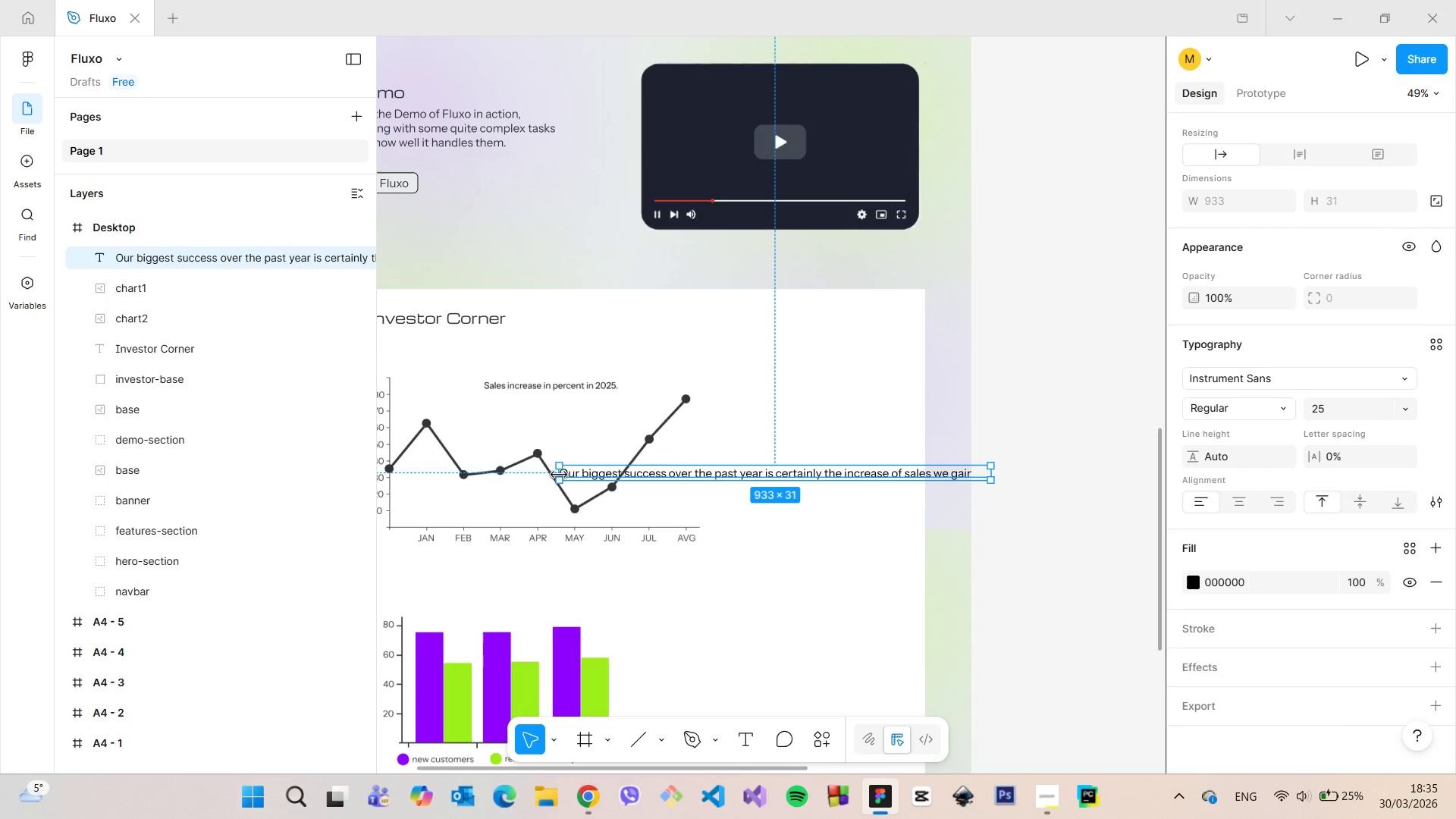 
left_click_drag(start_coordinate=[557, 474], to_coordinate=[810, 457])
 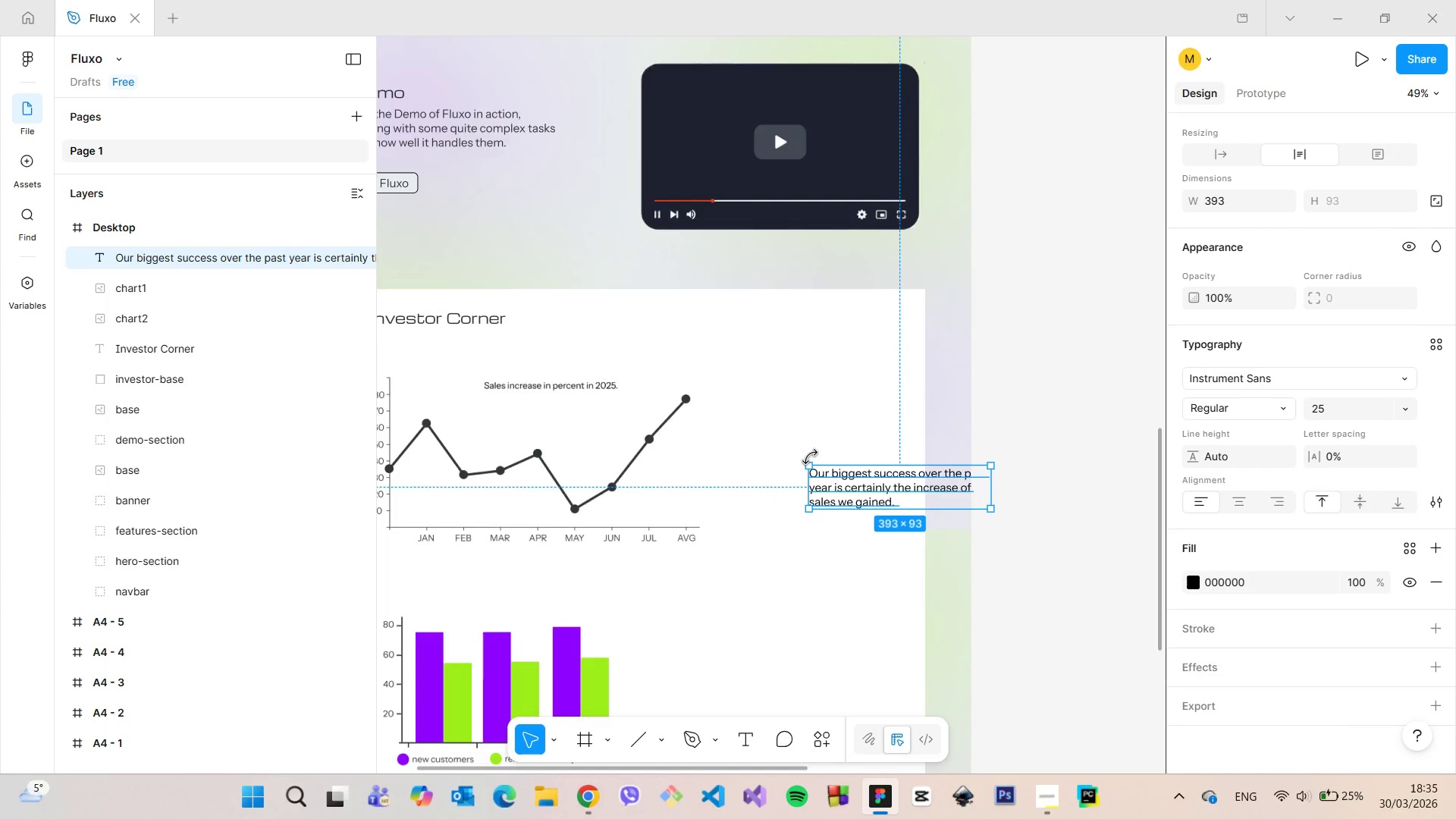 
scroll: coordinate [810, 457], scroll_direction: down, amount: 2.0
 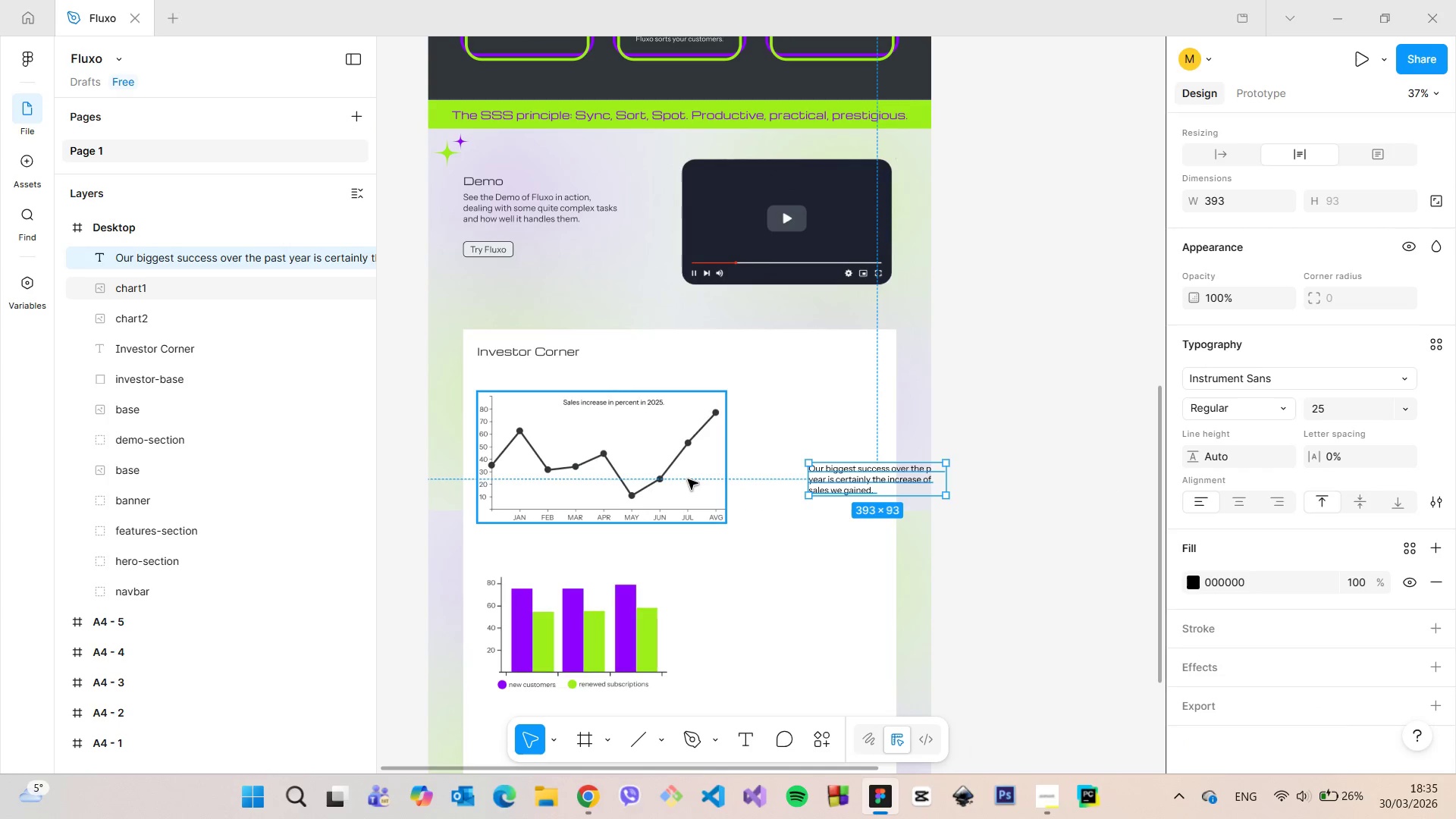 
left_click([688, 479])
 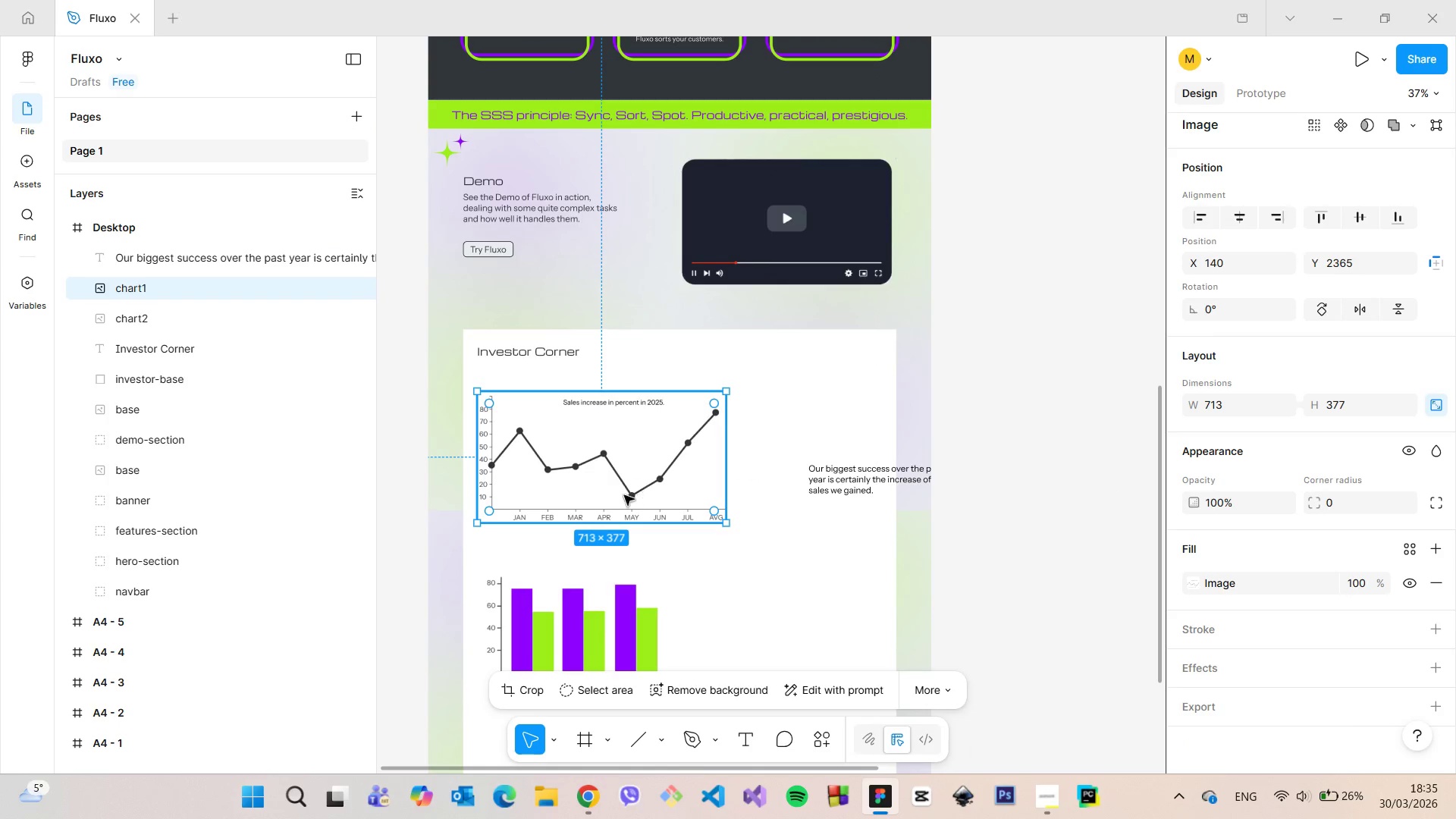 
scroll: coordinate [619, 497], scroll_direction: up, amount: 3.0
 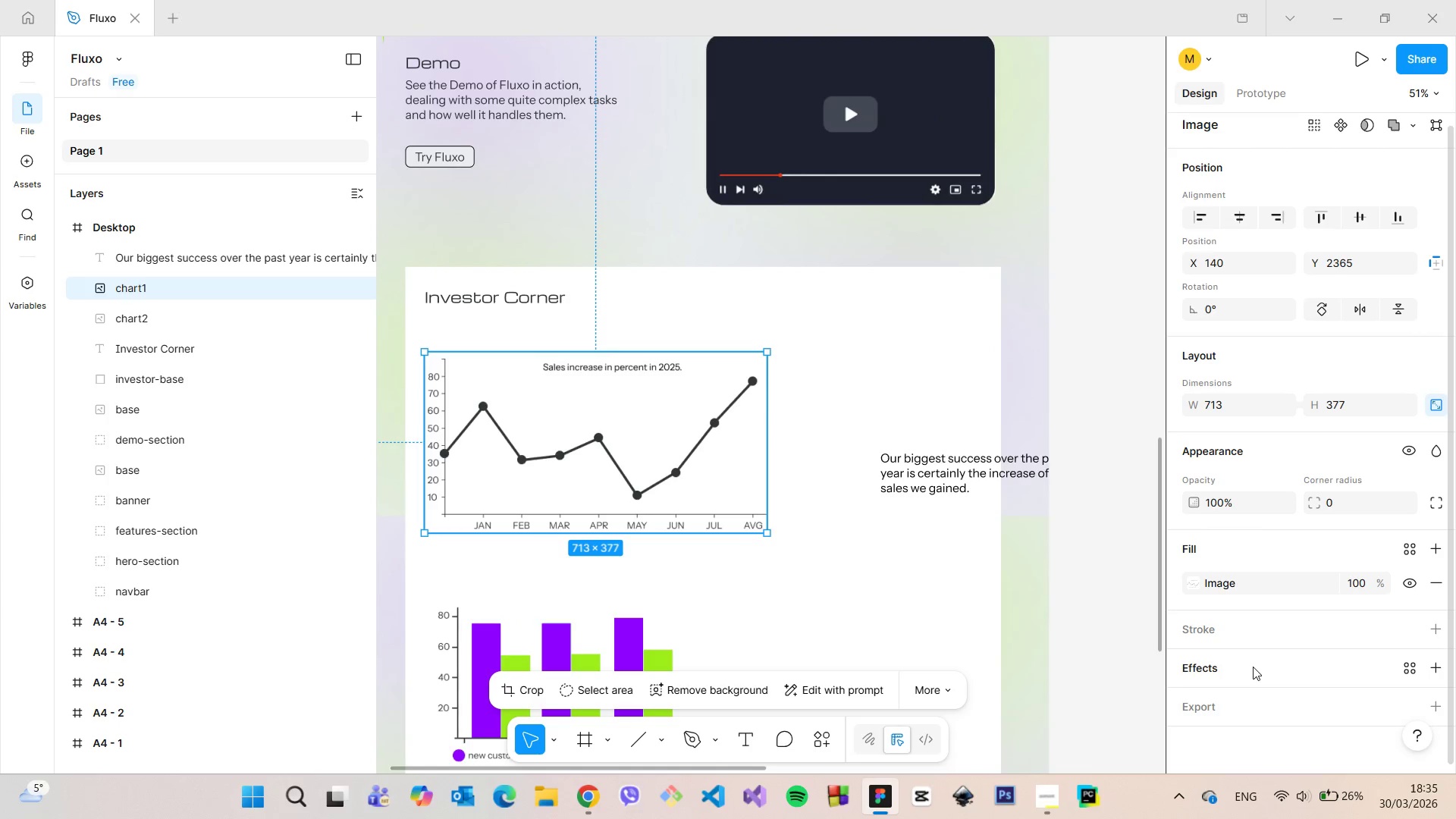 
scroll: coordinate [1247, 623], scroll_direction: down, amount: 1.0
 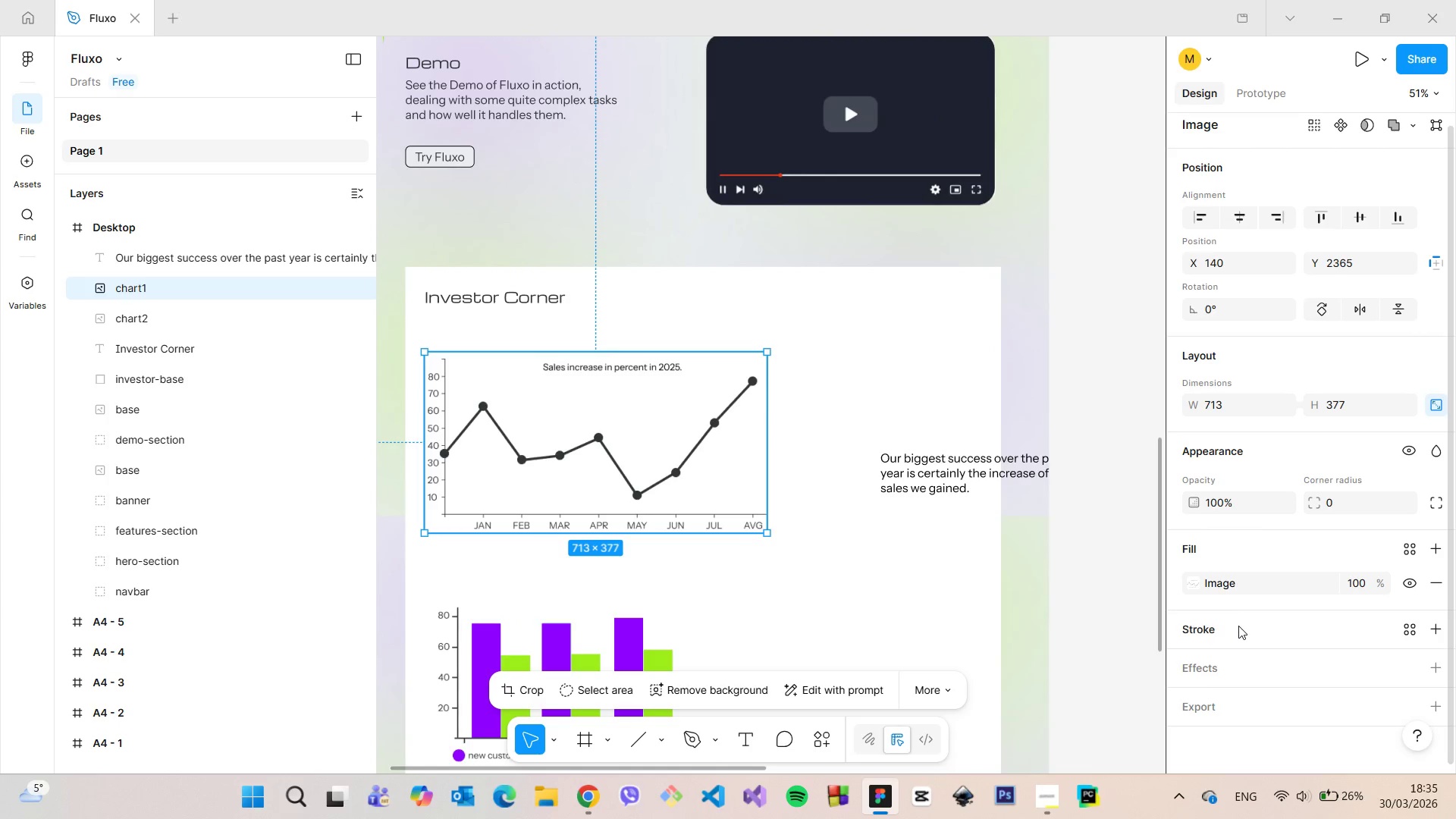 
left_click([1252, 654])
 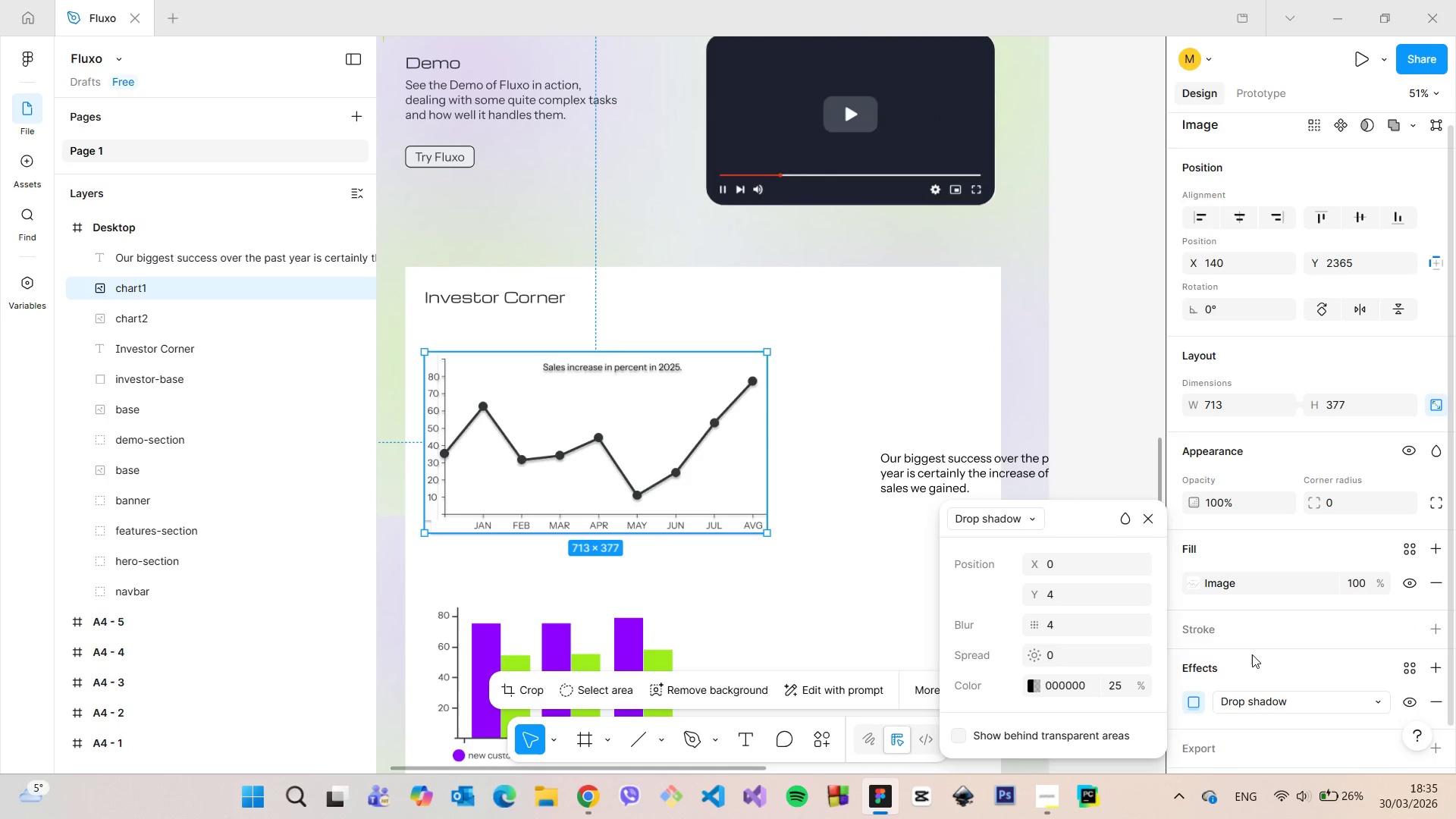 
scroll: coordinate [1252, 654], scroll_direction: down, amount: 1.0
 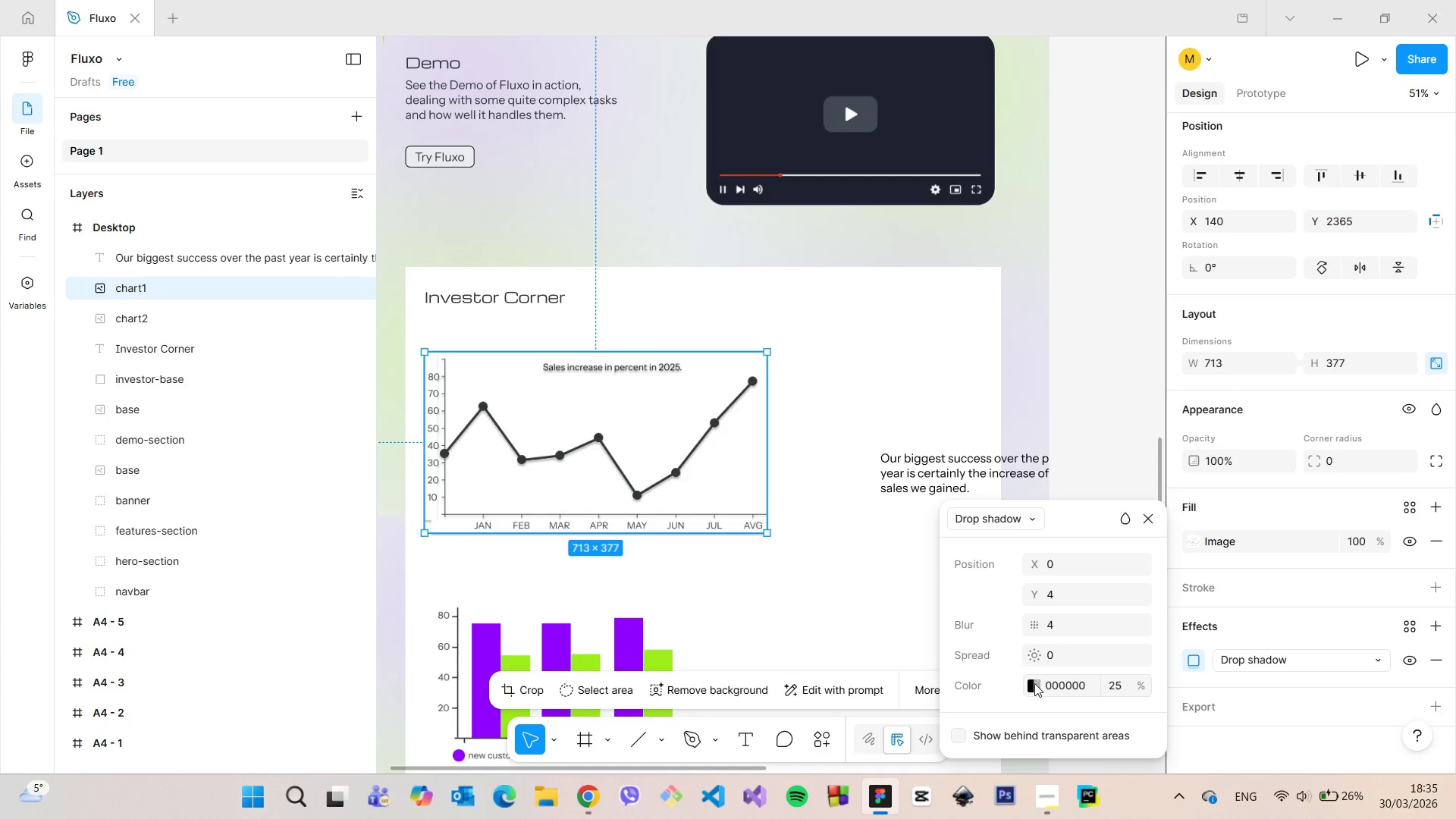 
left_click([1034, 683])
 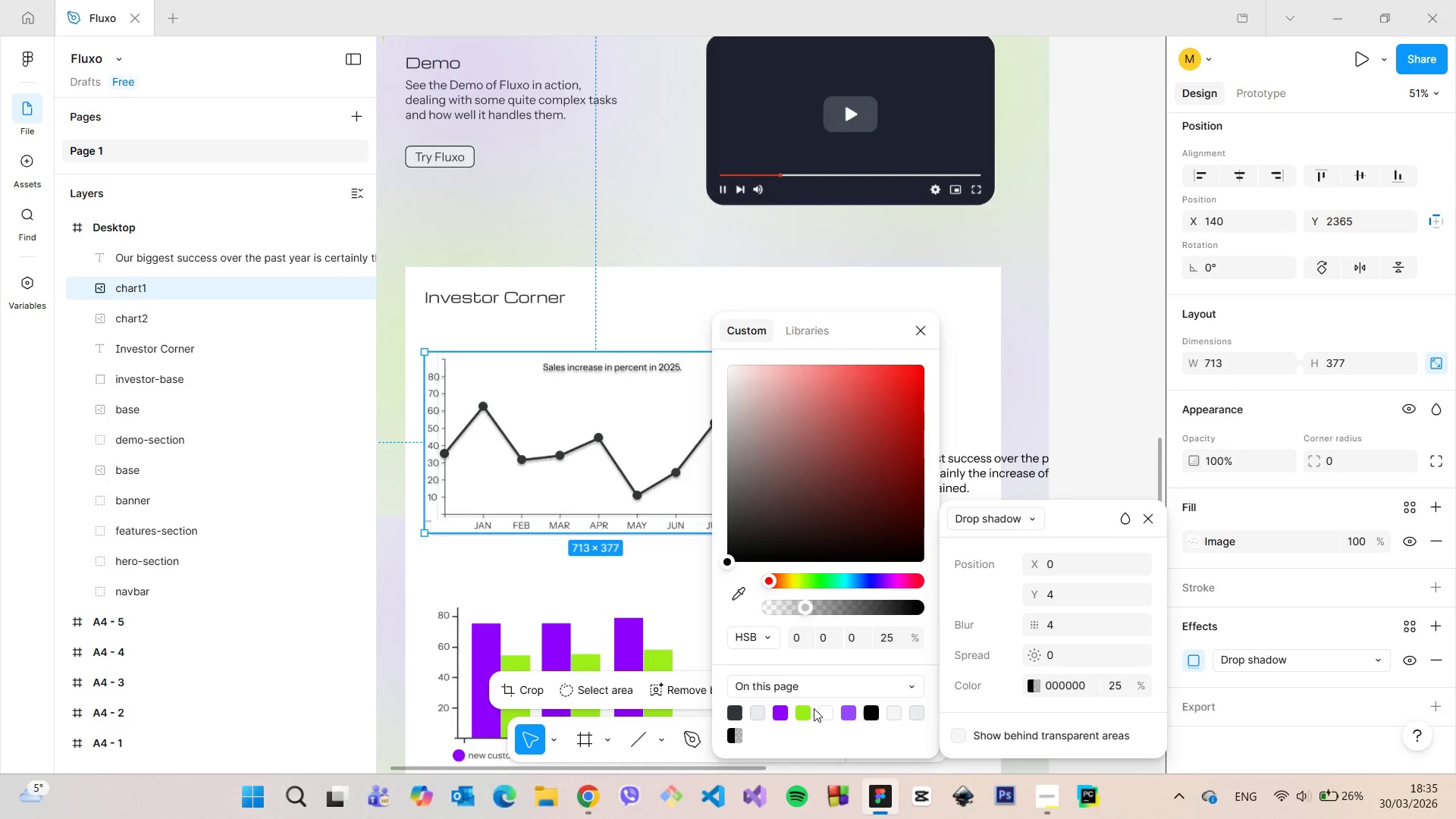 
left_click([810, 712])
 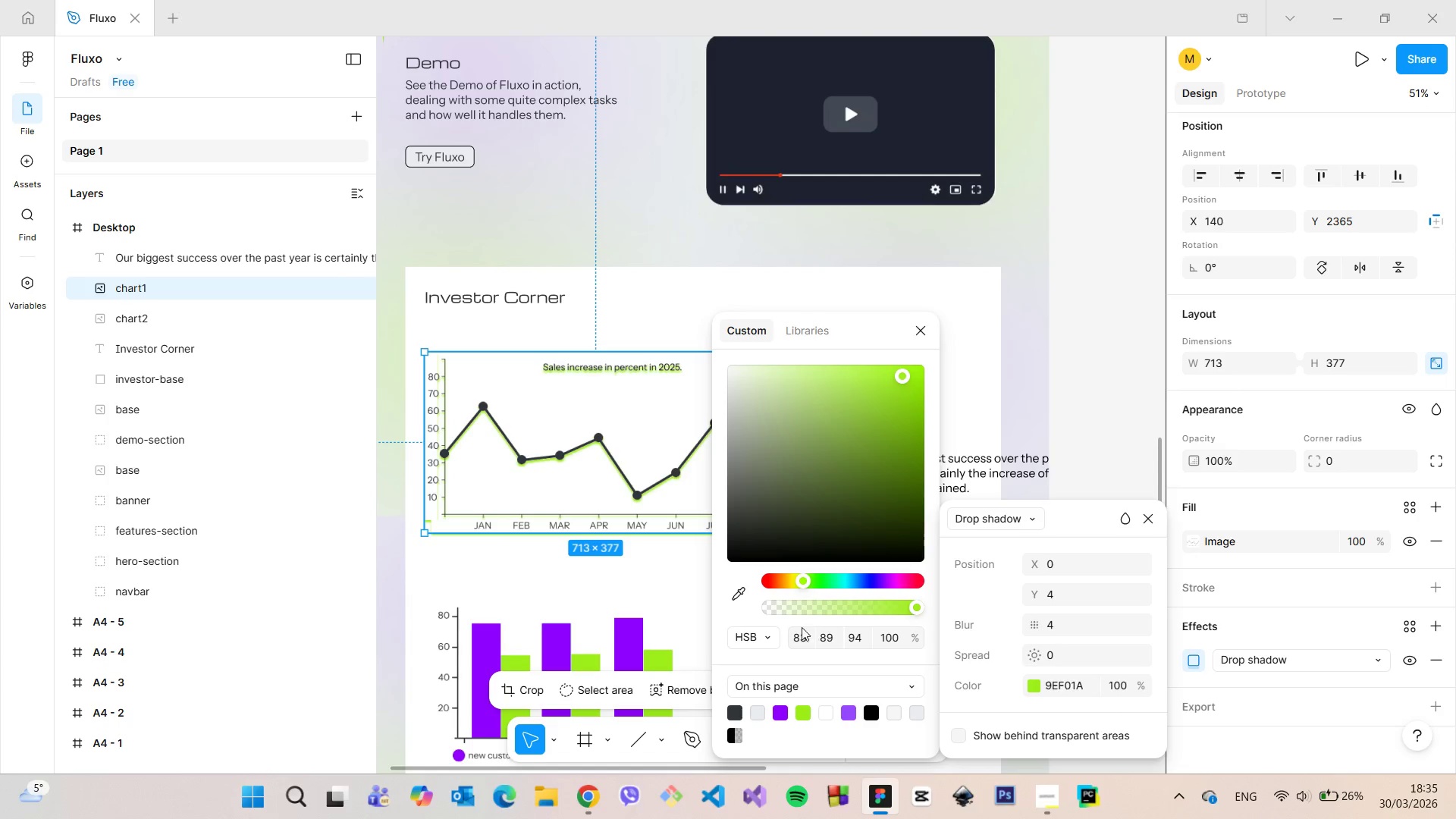 
left_click_drag(start_coordinate=[860, 611], to_coordinate=[824, 616])
 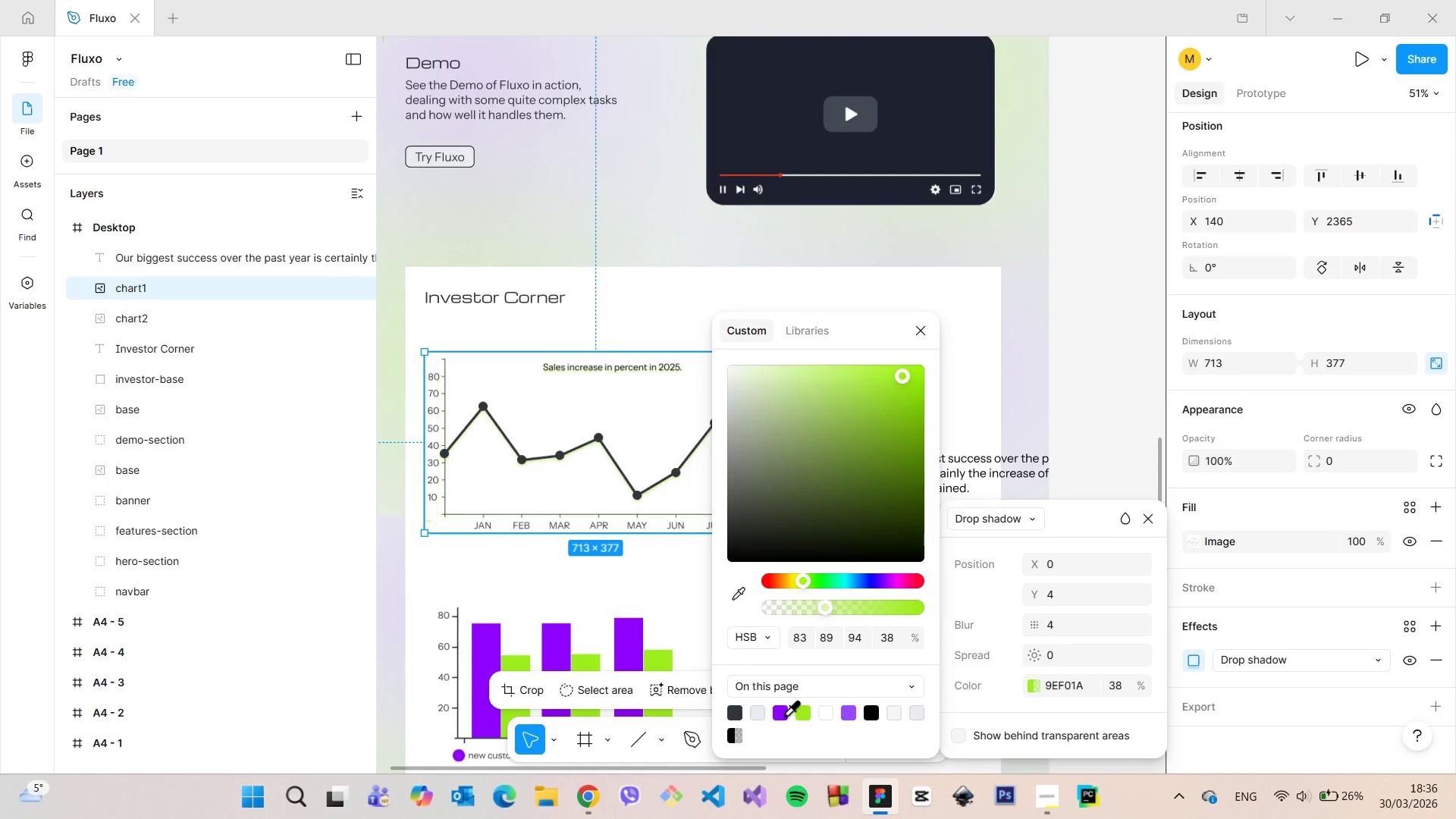 
left_click([783, 714])
 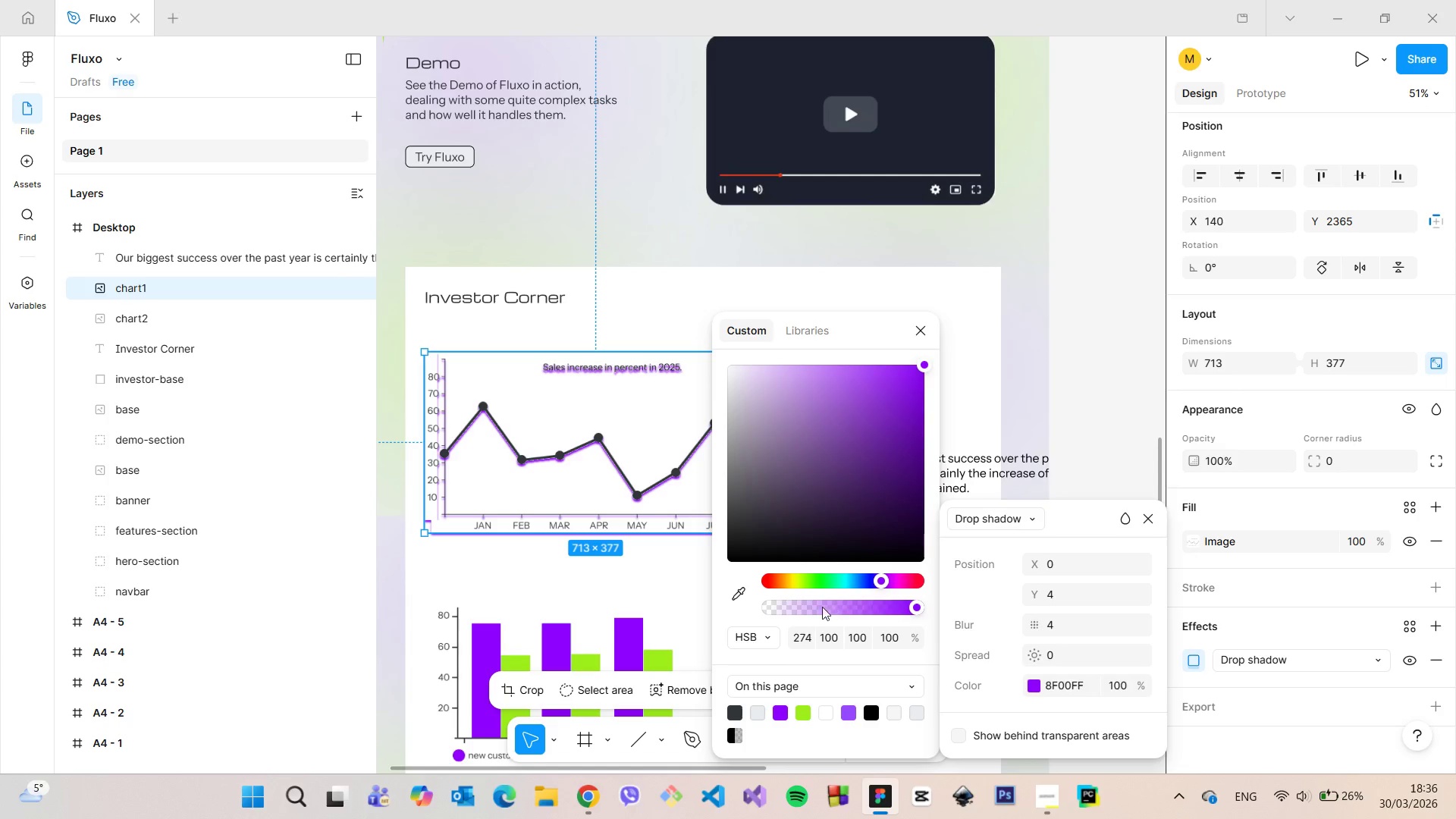 
left_click_drag(start_coordinate=[801, 607], to_coordinate=[824, 608])
 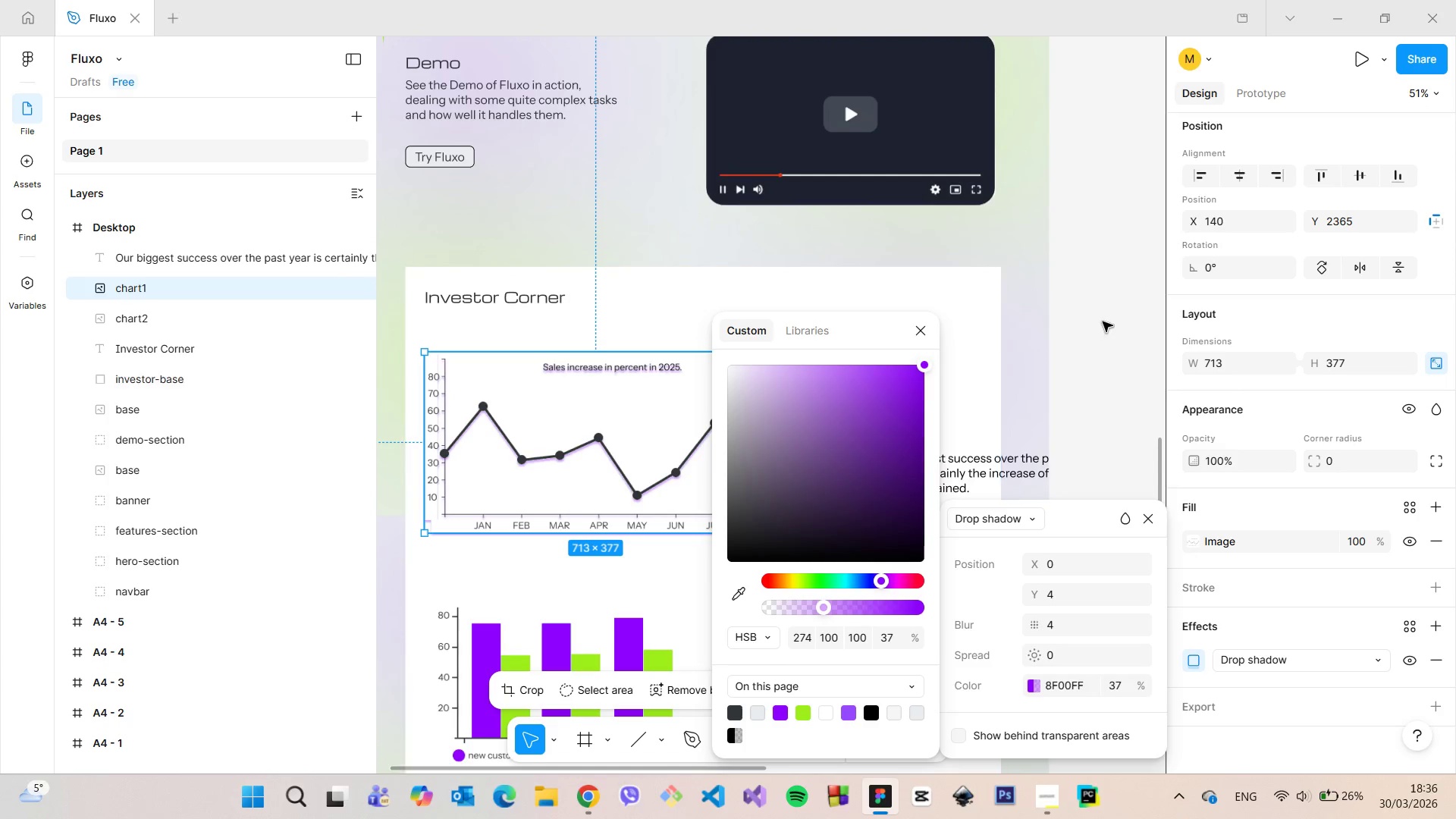 
left_click([1103, 322])
 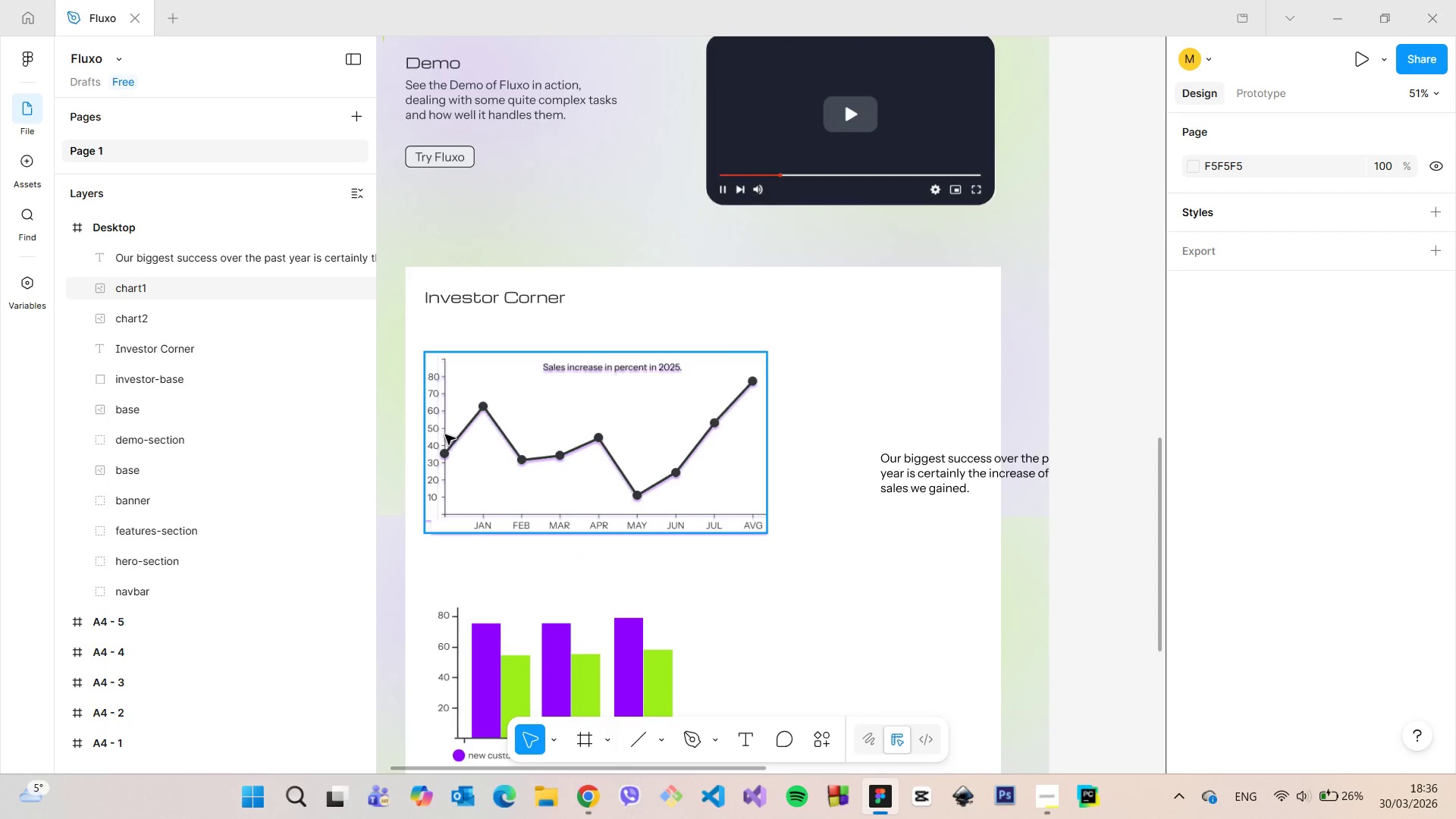 
scroll: coordinate [444, 459], scroll_direction: up, amount: 5.0
 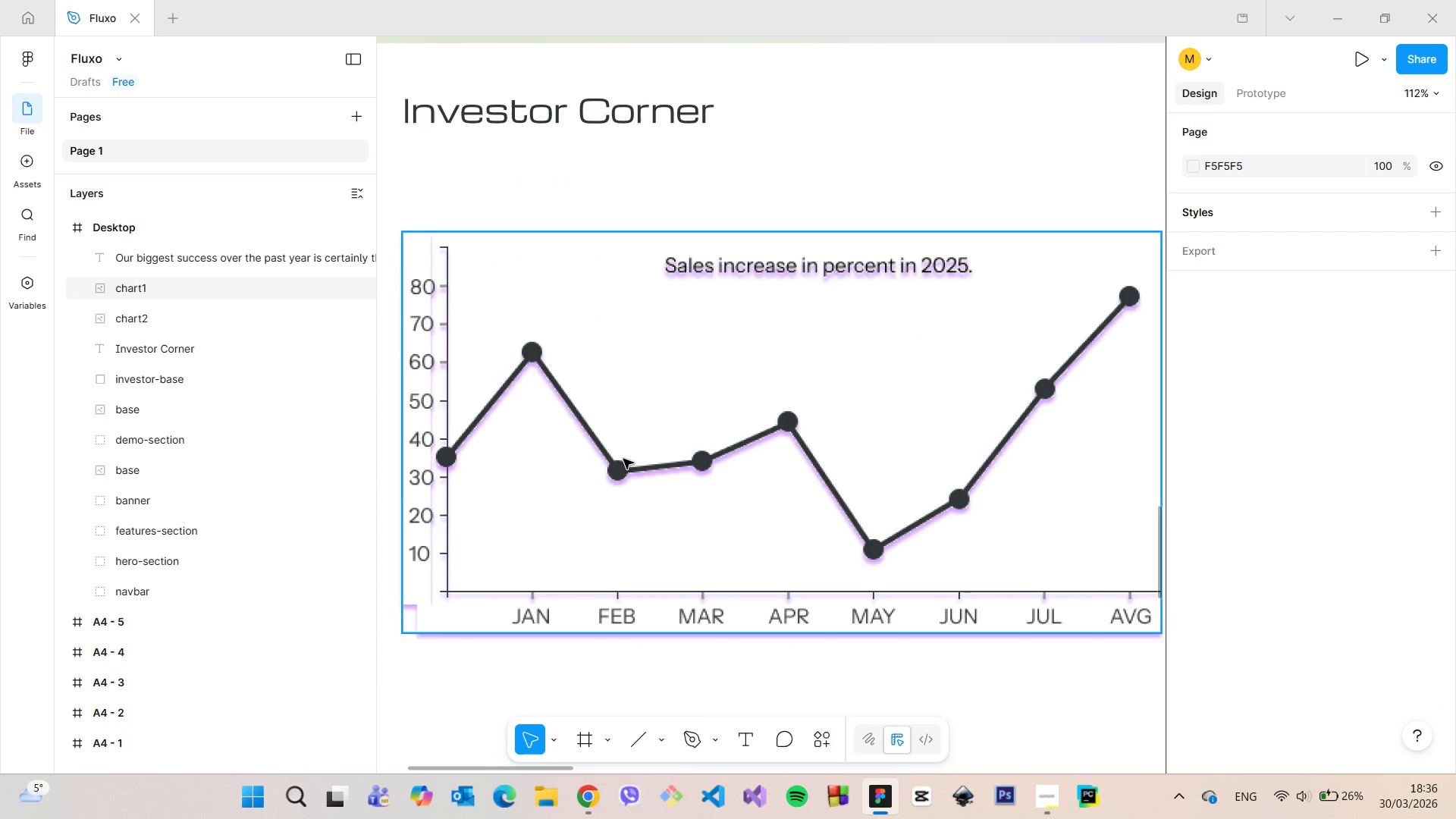 
left_click([661, 457])
 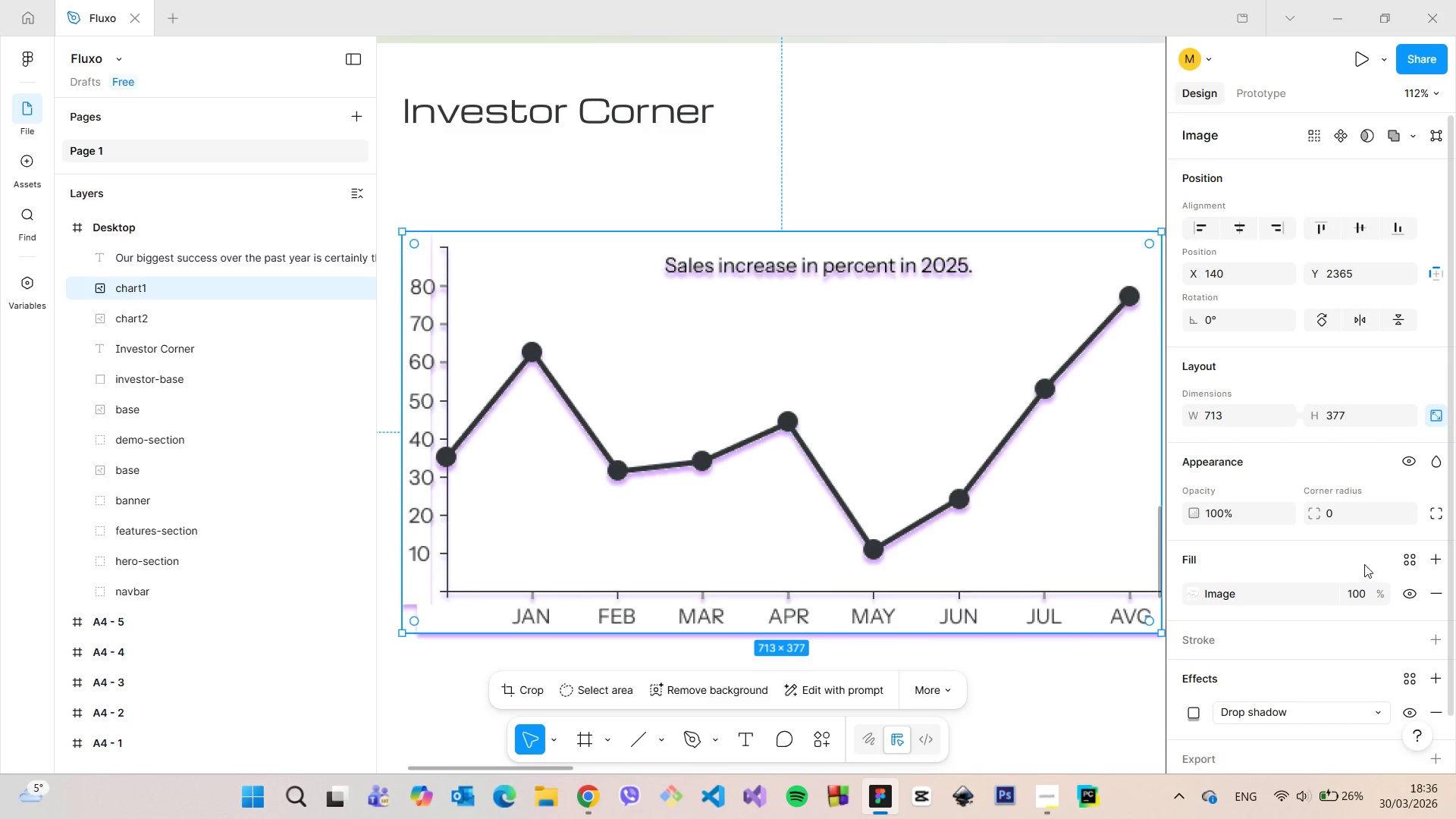 
scroll: coordinate [1364, 566], scroll_direction: down, amount: 5.0
 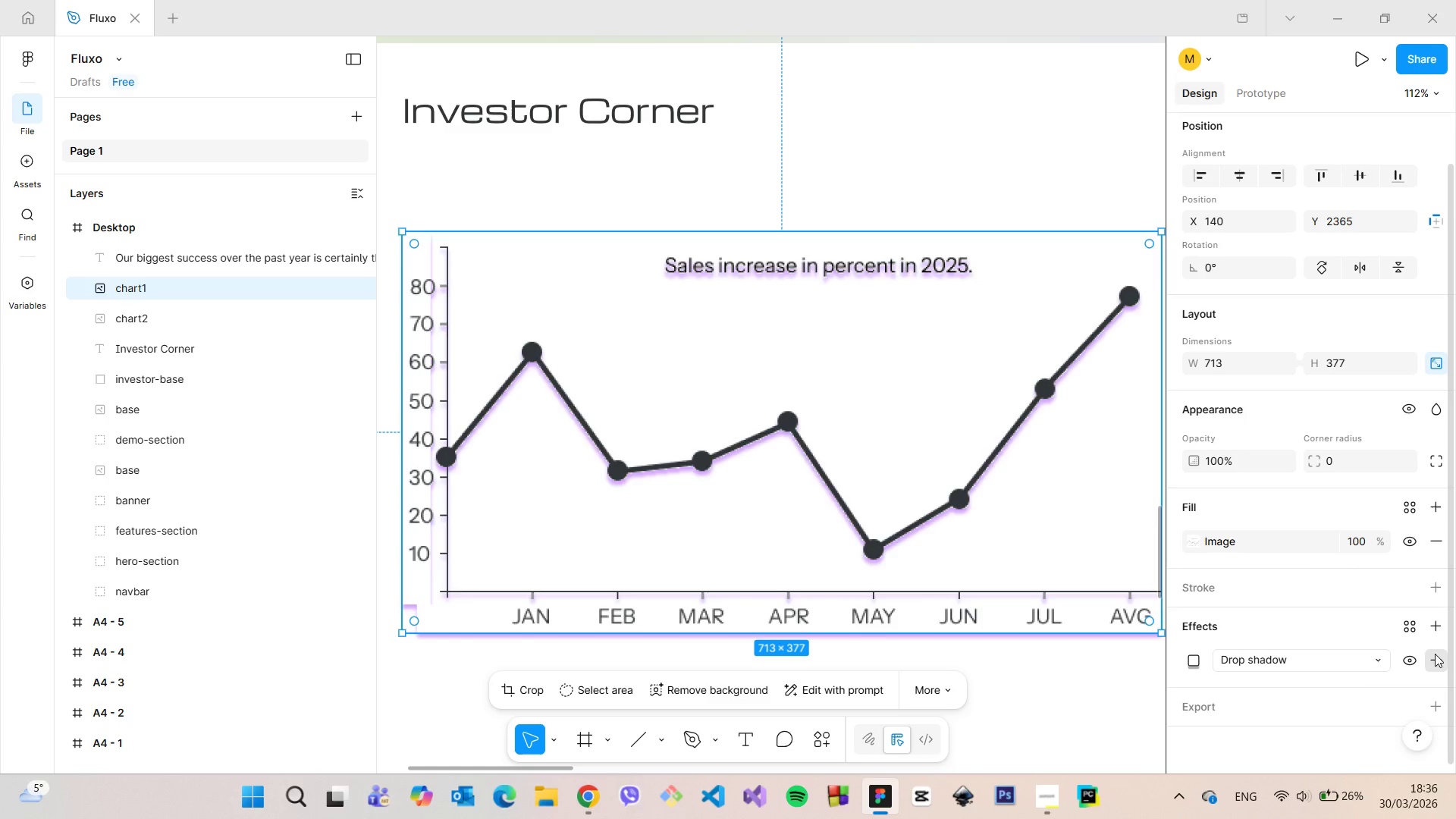 
left_click([1435, 654])
 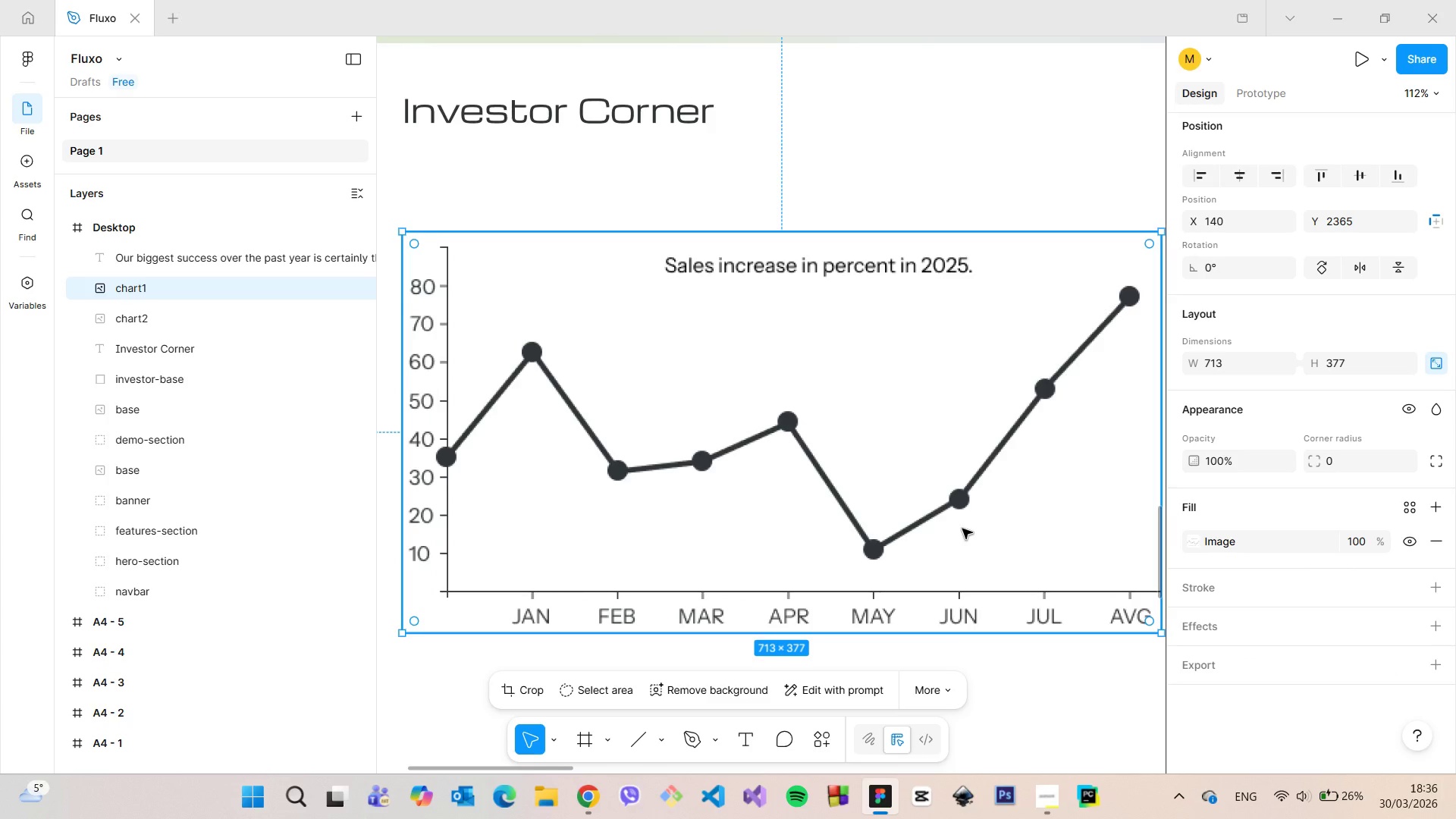 
scroll: coordinate [962, 529], scroll_direction: down, amount: 2.0
 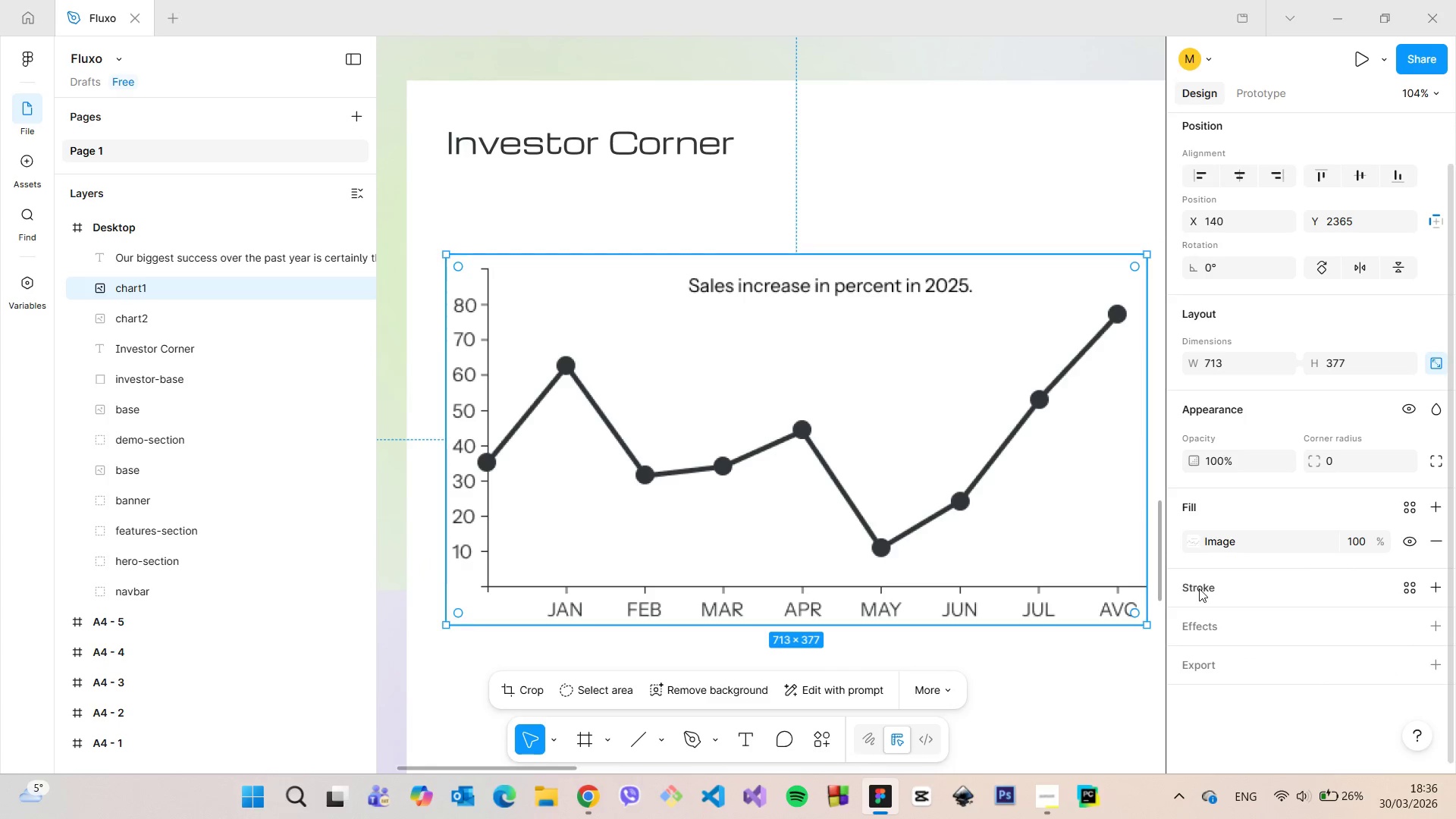 
left_click([1199, 588])
 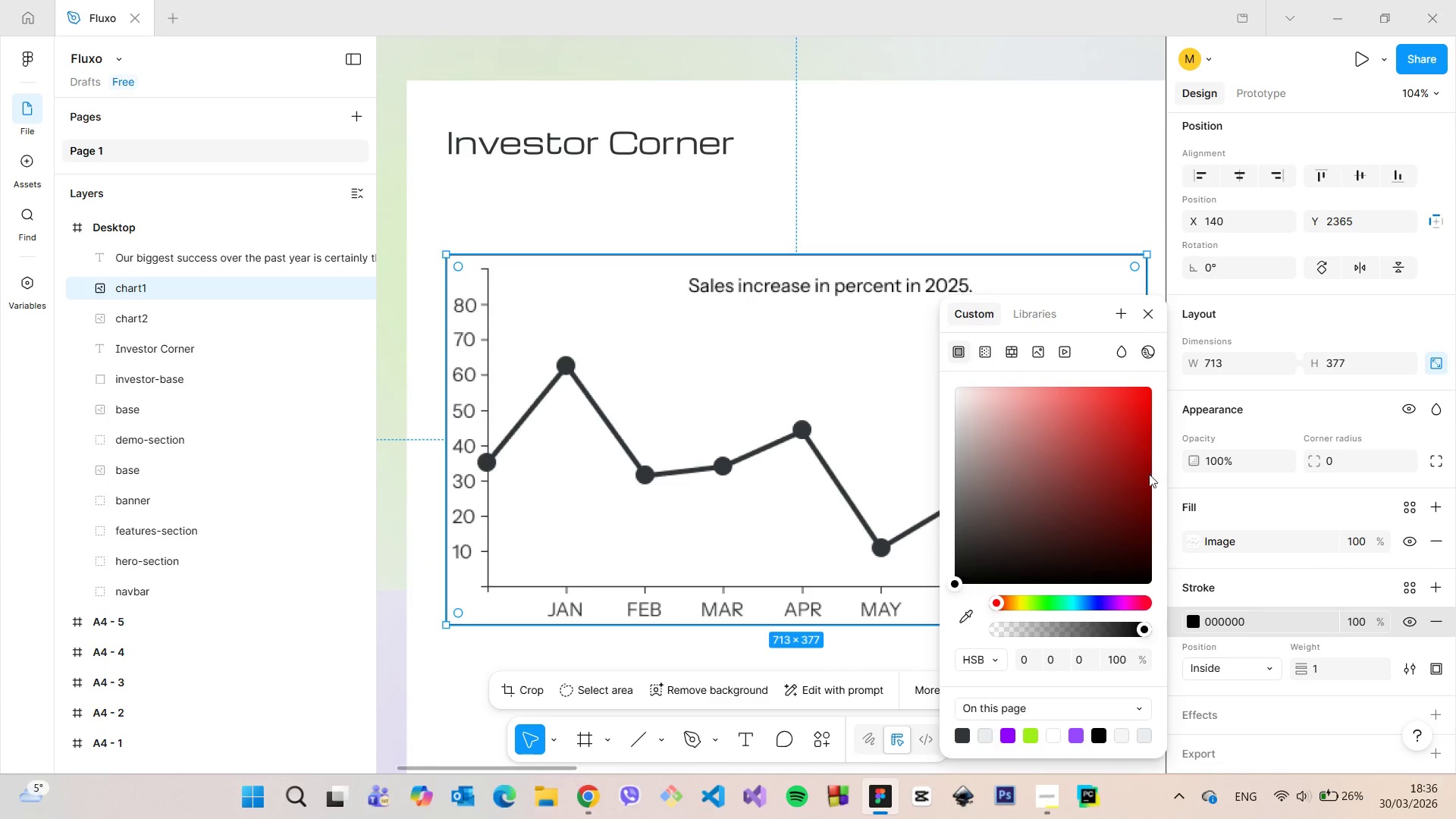 
left_click([1144, 314])
 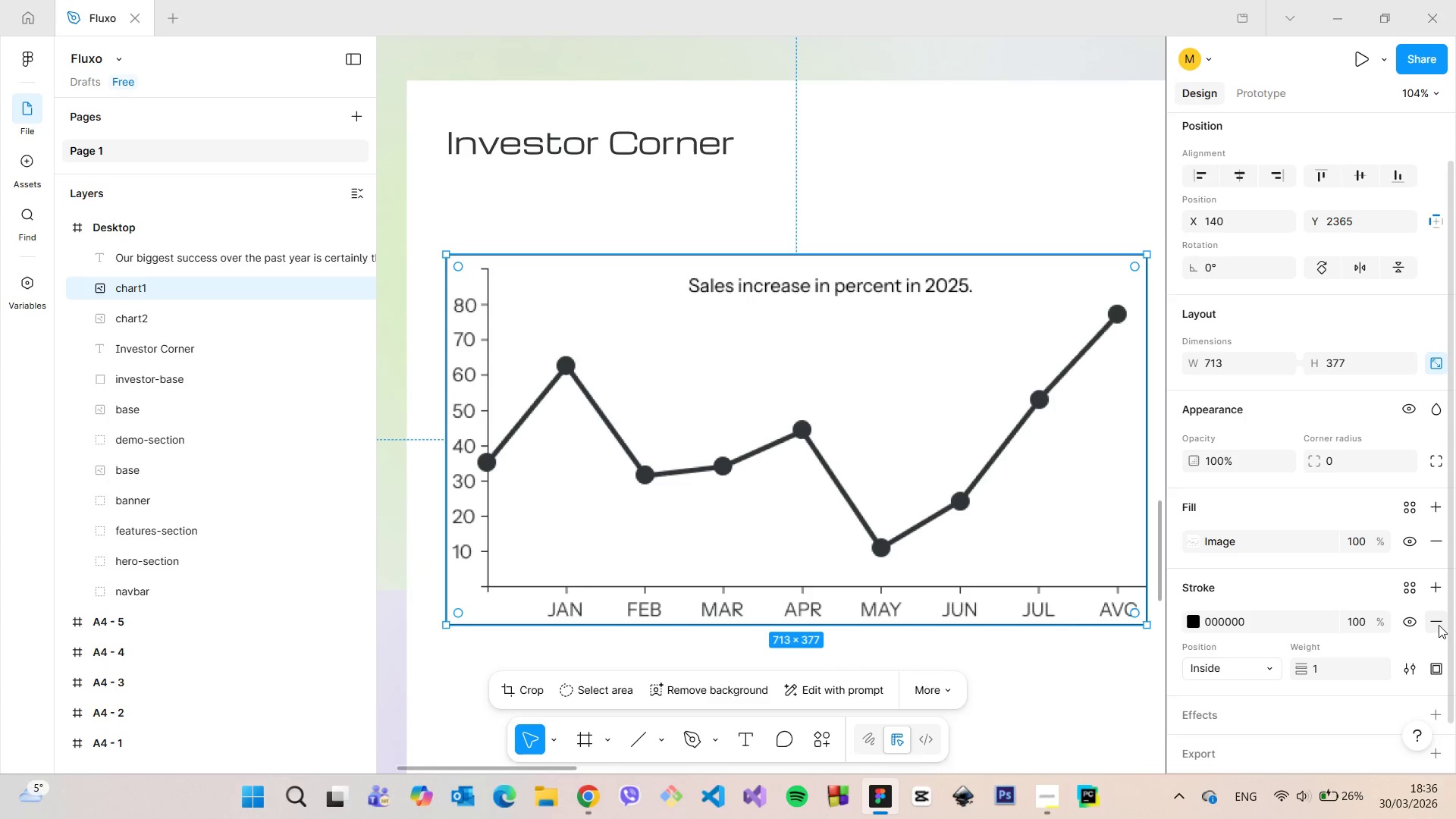 
left_click([1436, 625])
 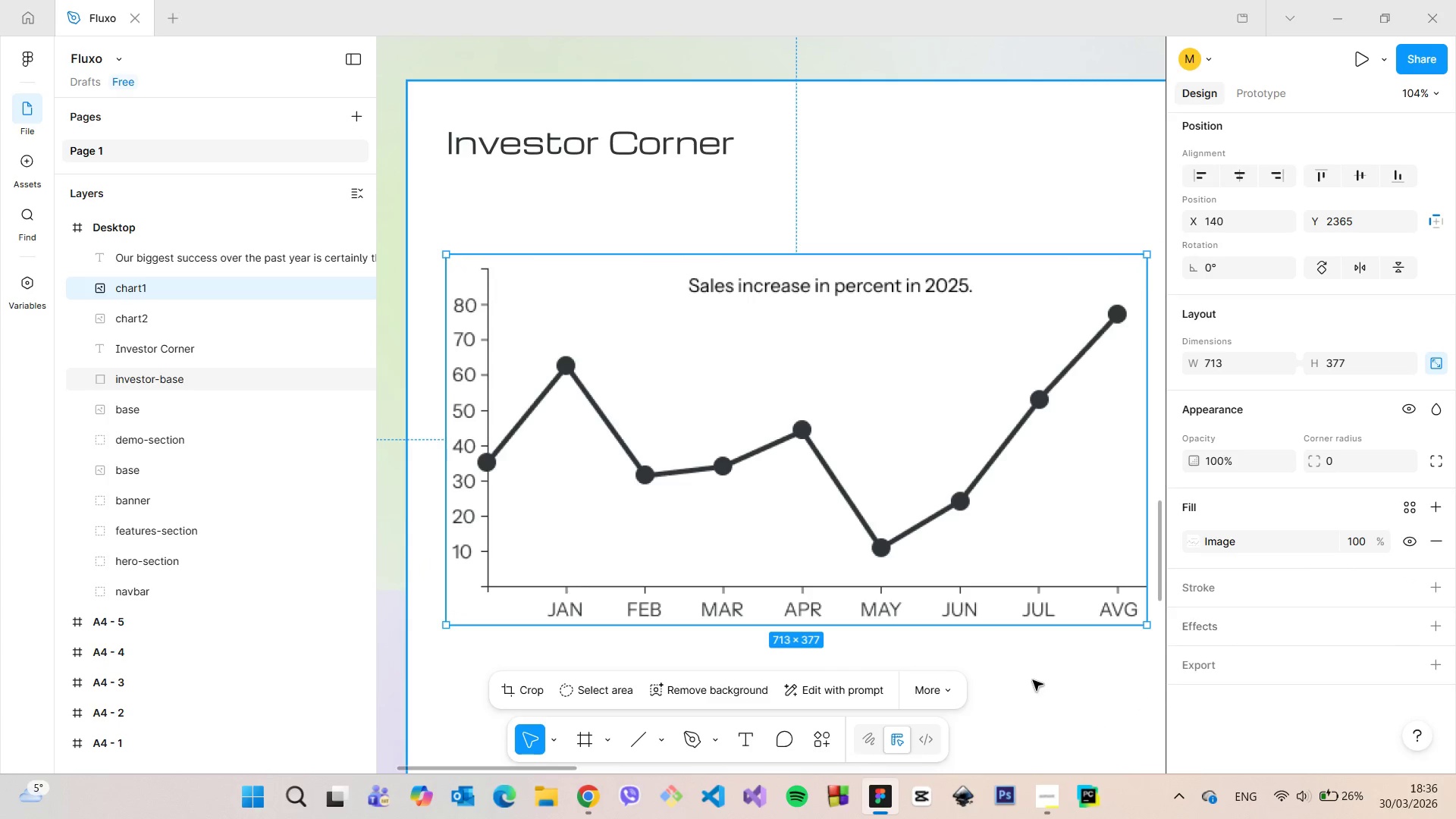 
left_click([1031, 688])
 